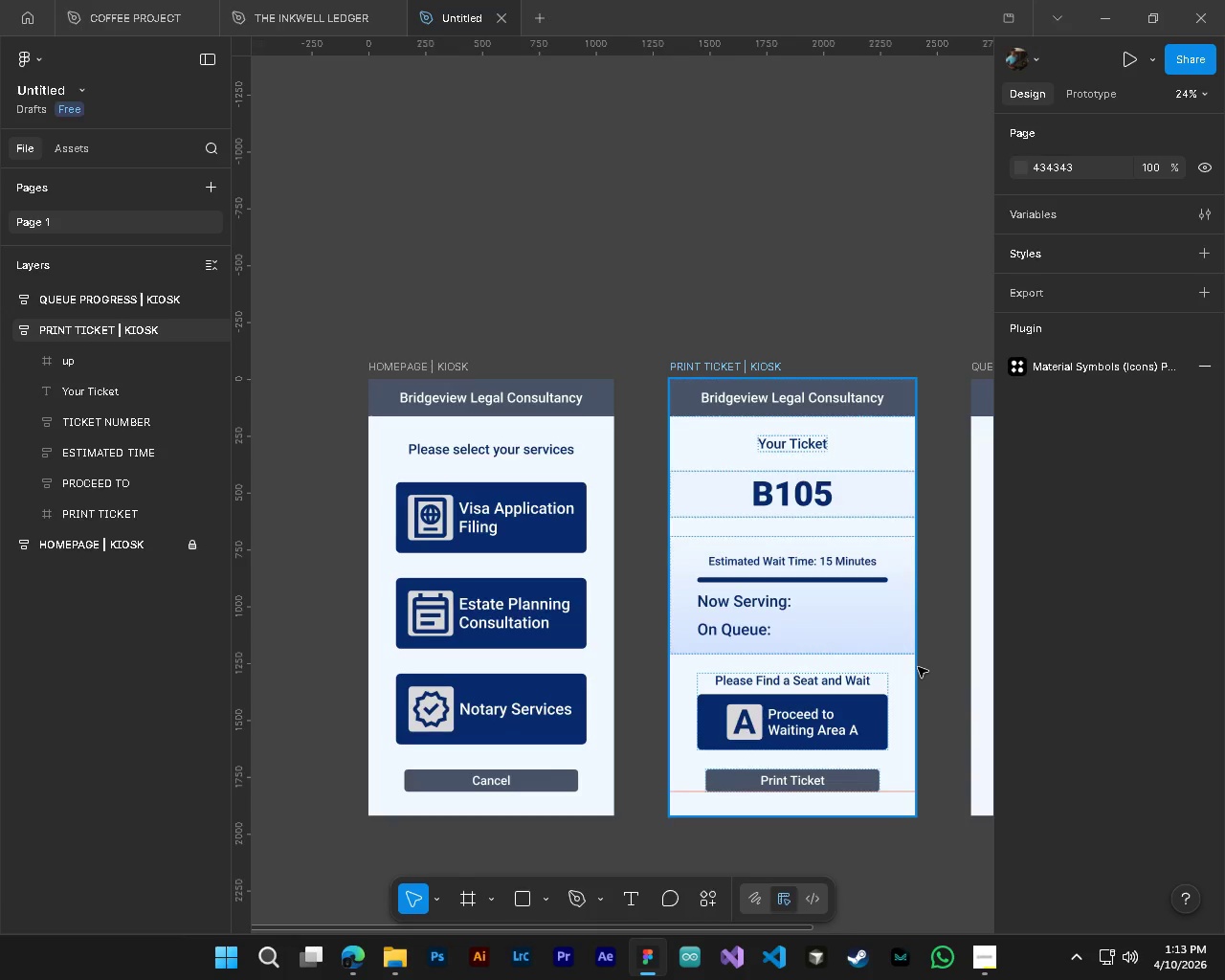 
hold_key(key=ShiftLeft, duration=0.69)
scroll: coordinate [885, 657], scroll_direction: down, amount: 3.0
 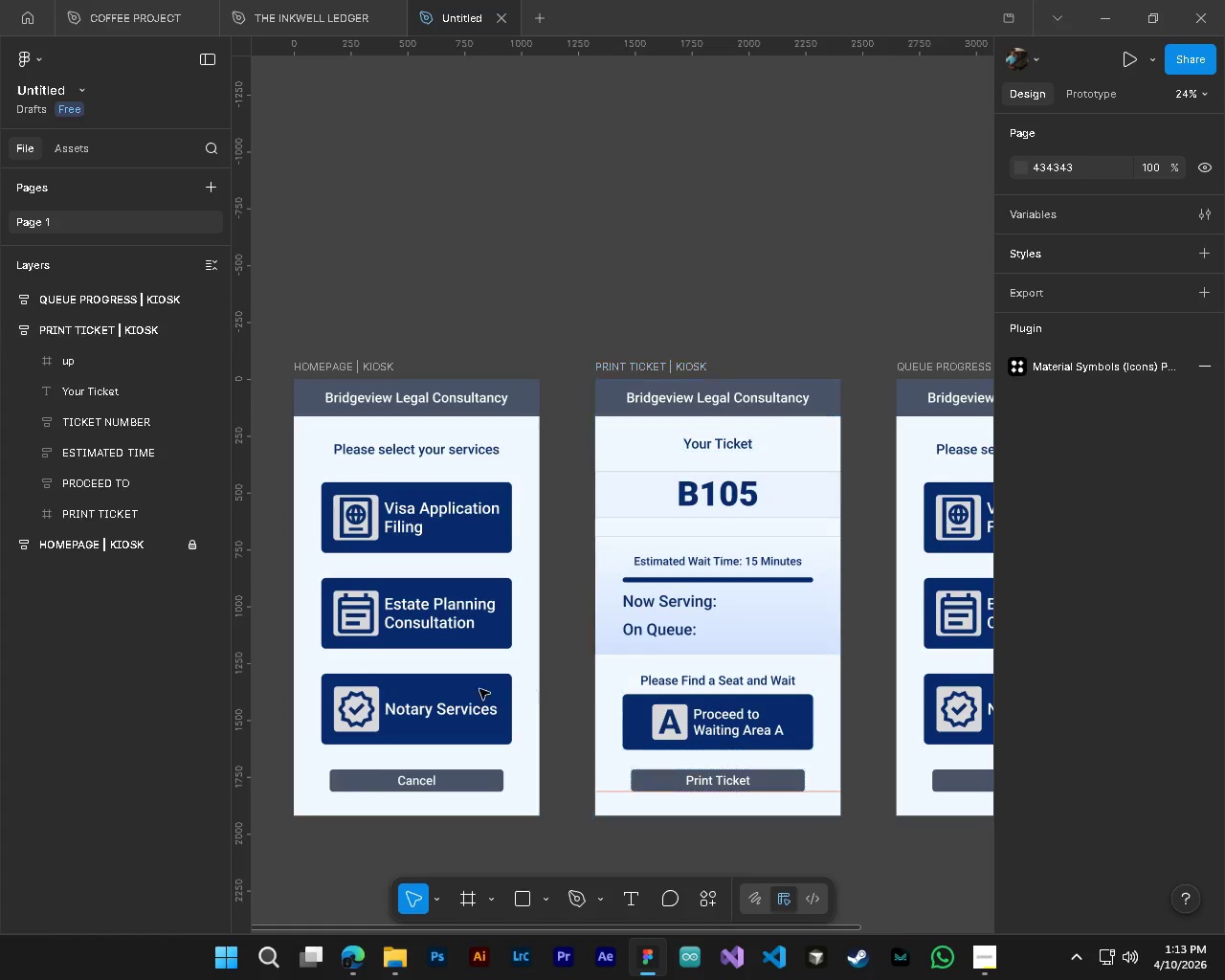 
hold_key(key=ControlLeft, duration=1.52)
hold_key(key=AltLeft, duration=4.58)
scroll: coordinate [718, 546], scroll_direction: up, amount: 7.0
 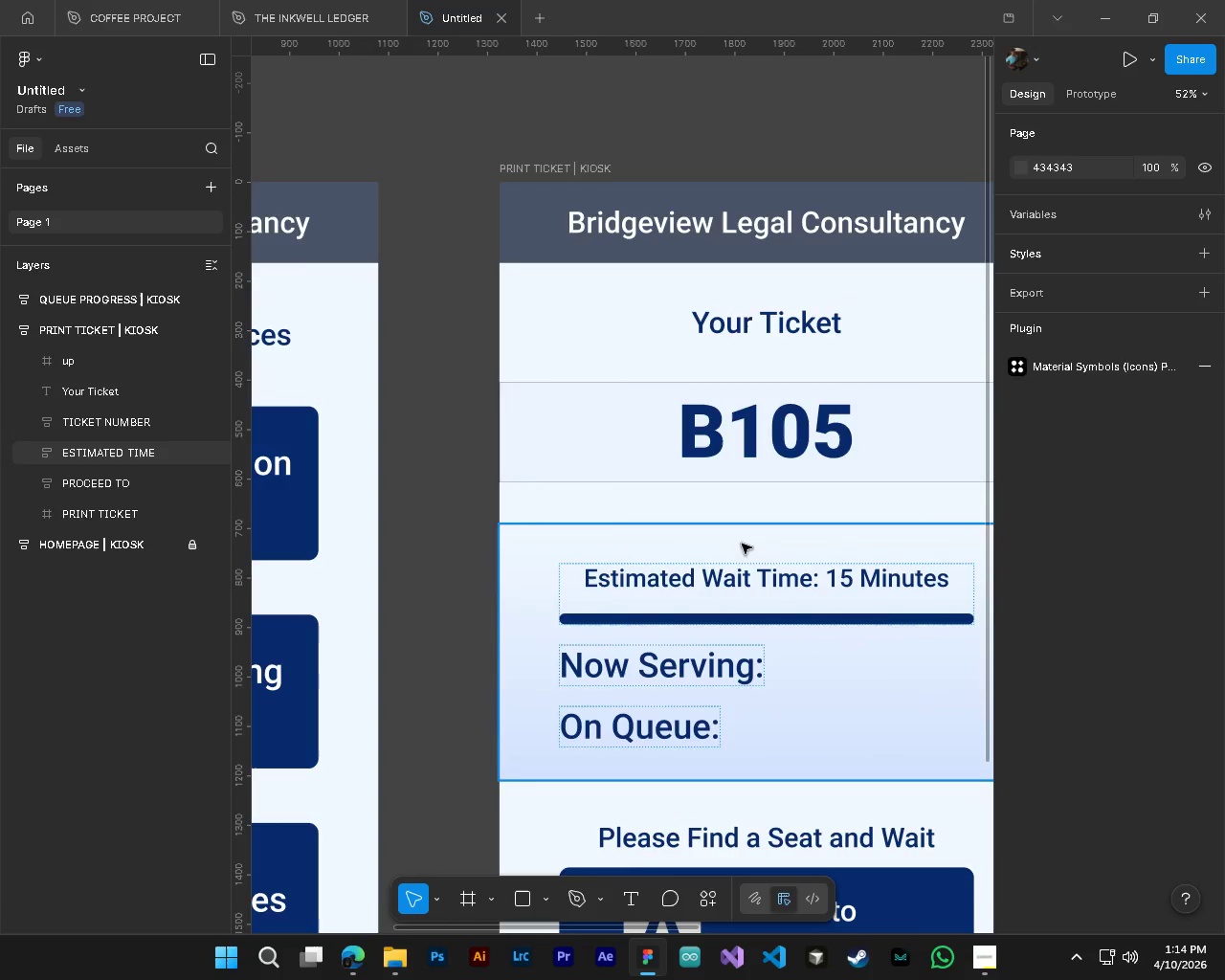 
key(Alt+Control+ControlLeft)
 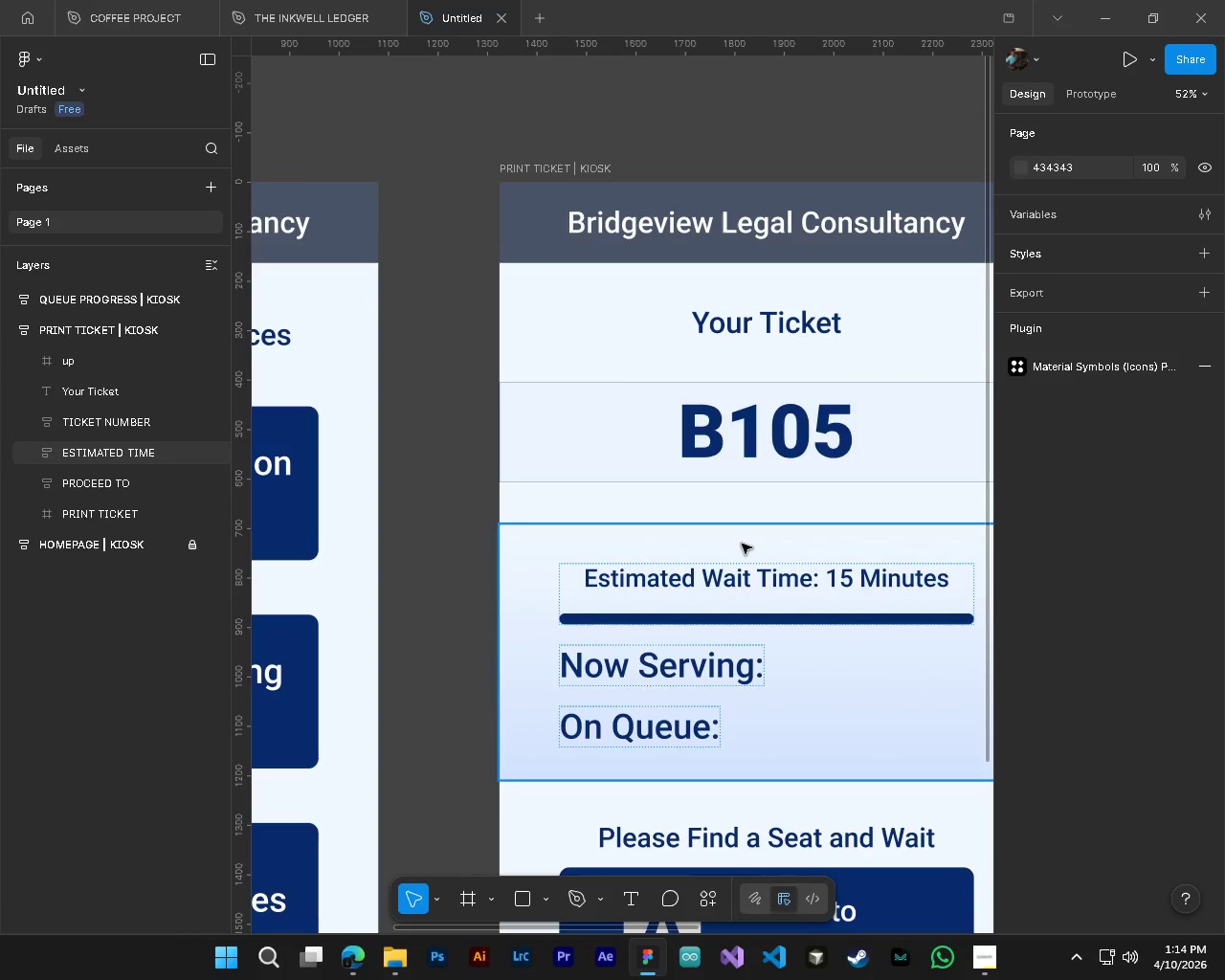 
left_click([742, 544])
 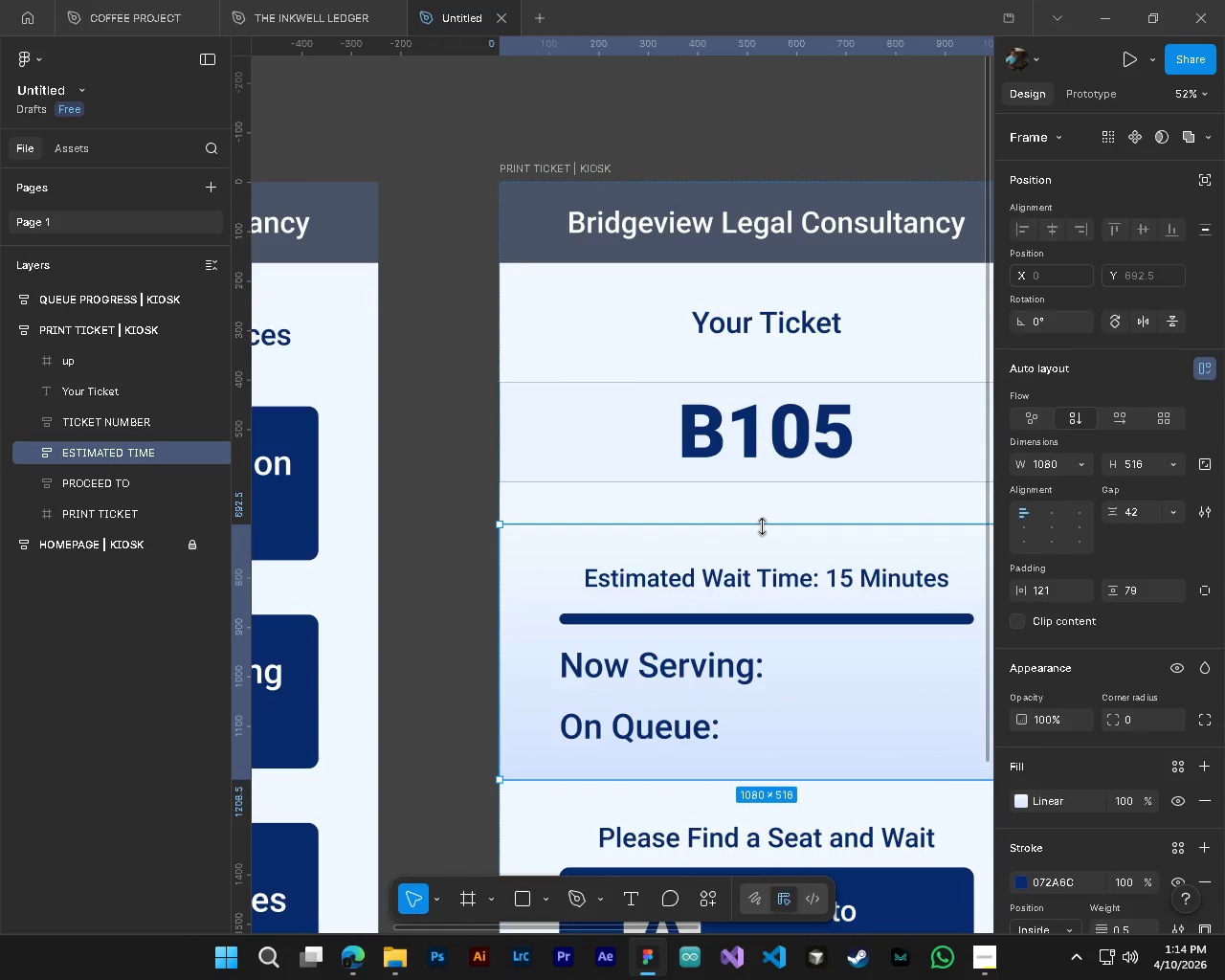 
left_click_drag(start_coordinate=[764, 526], to_coordinate=[762, 507])
 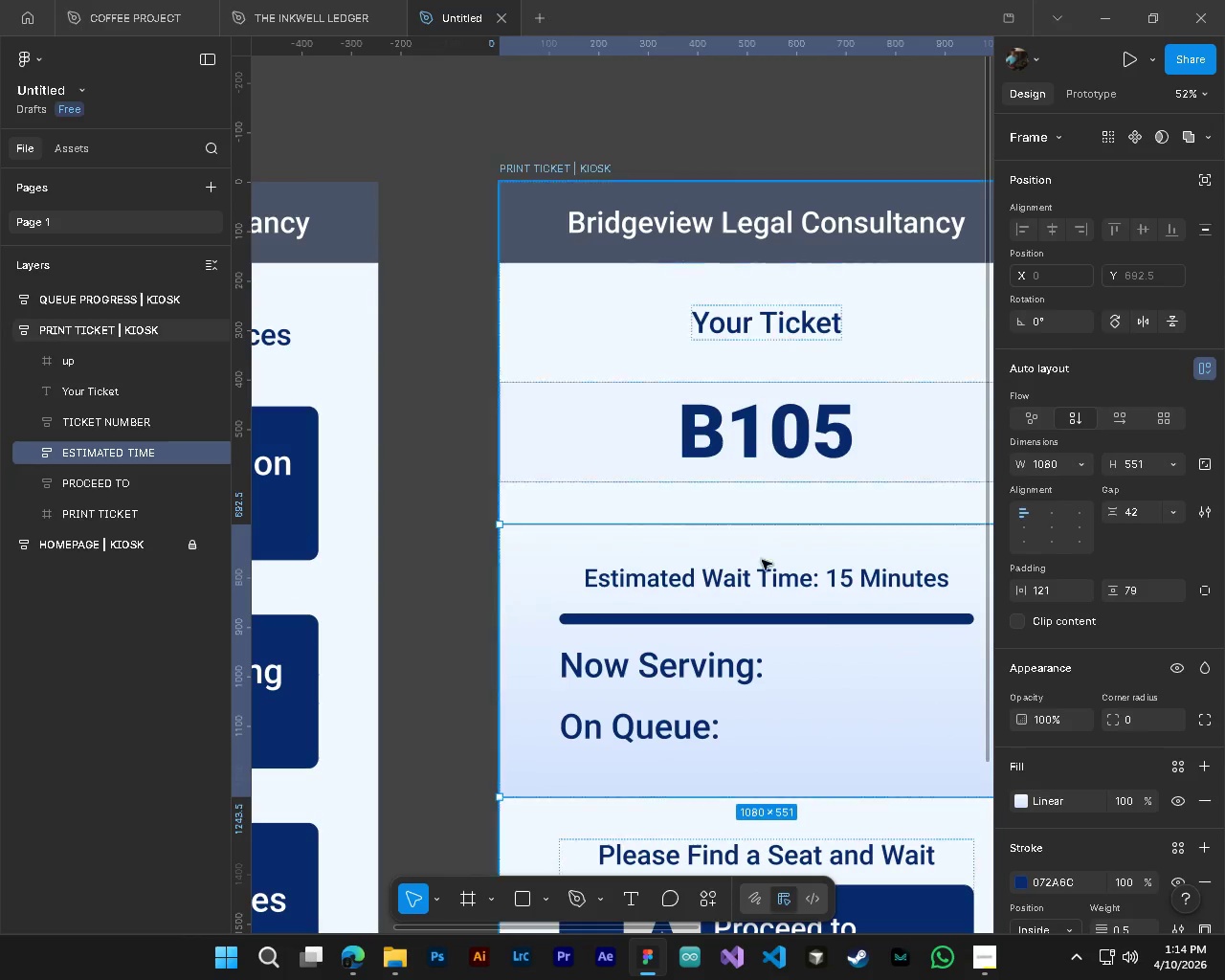 
key(Control+Z)
 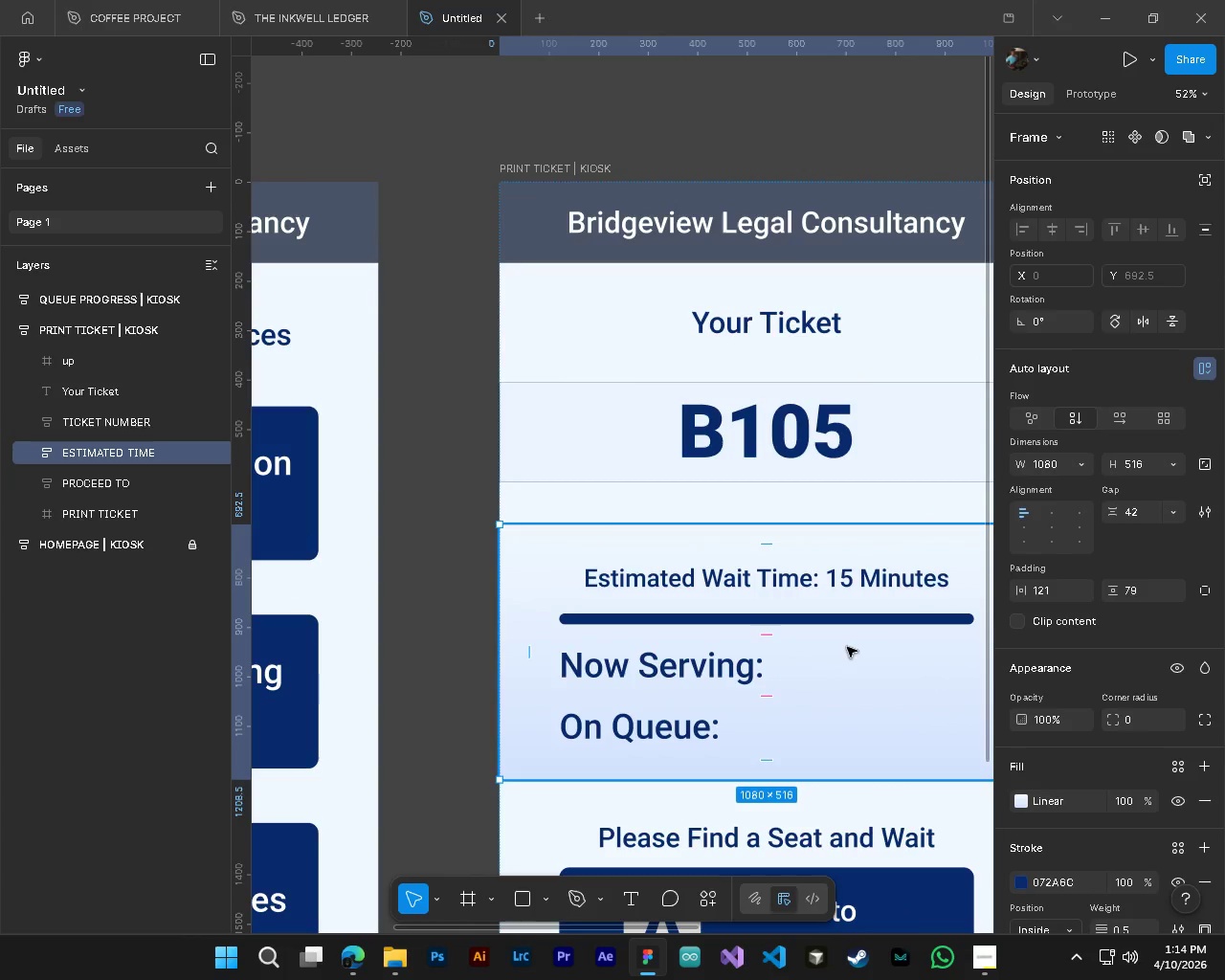 
hold_key(key=ControlLeft, duration=0.98)
 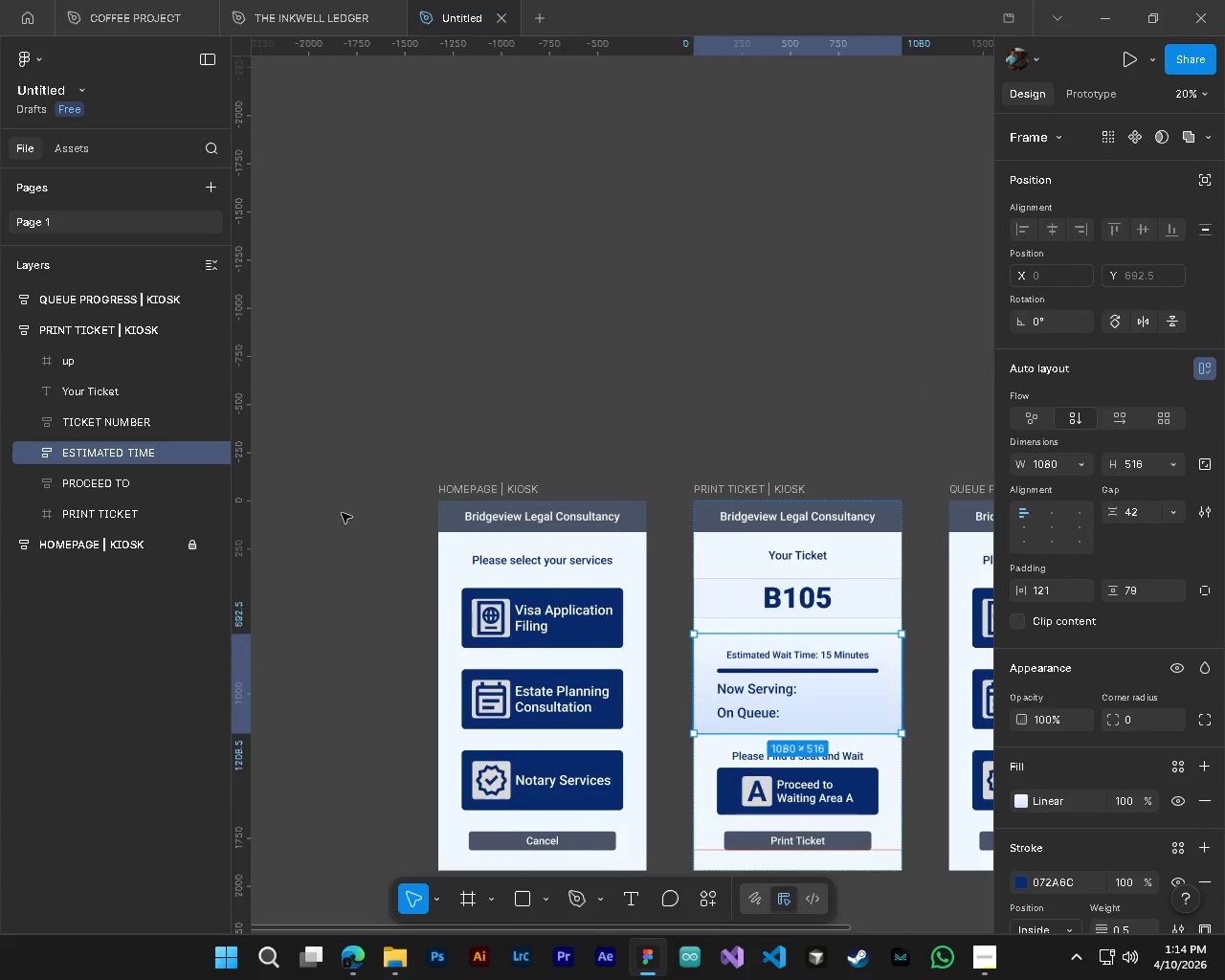 
hold_key(key=AltLeft, duration=0.88)
 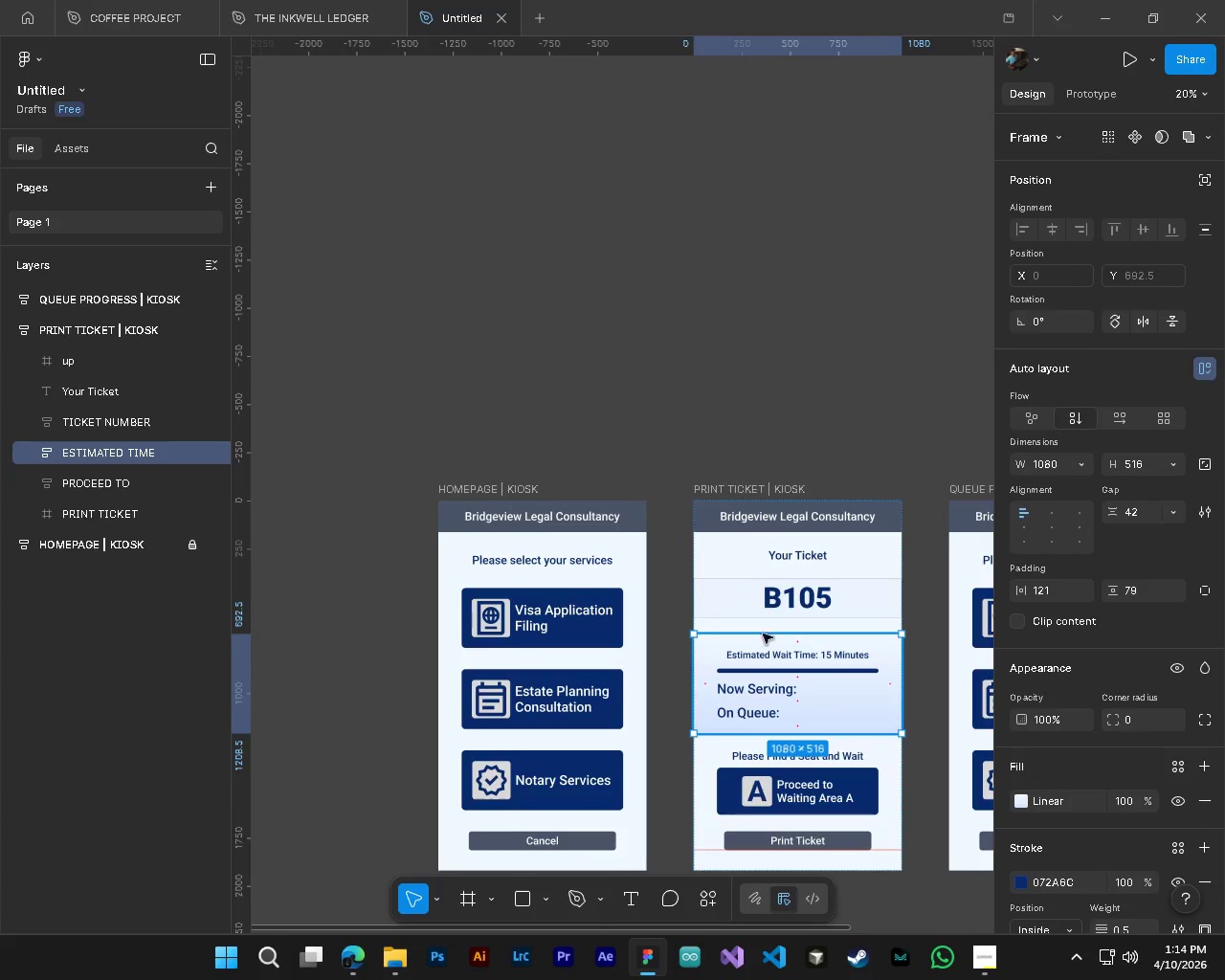 
hold_key(key=AltLeft, duration=7.06)
 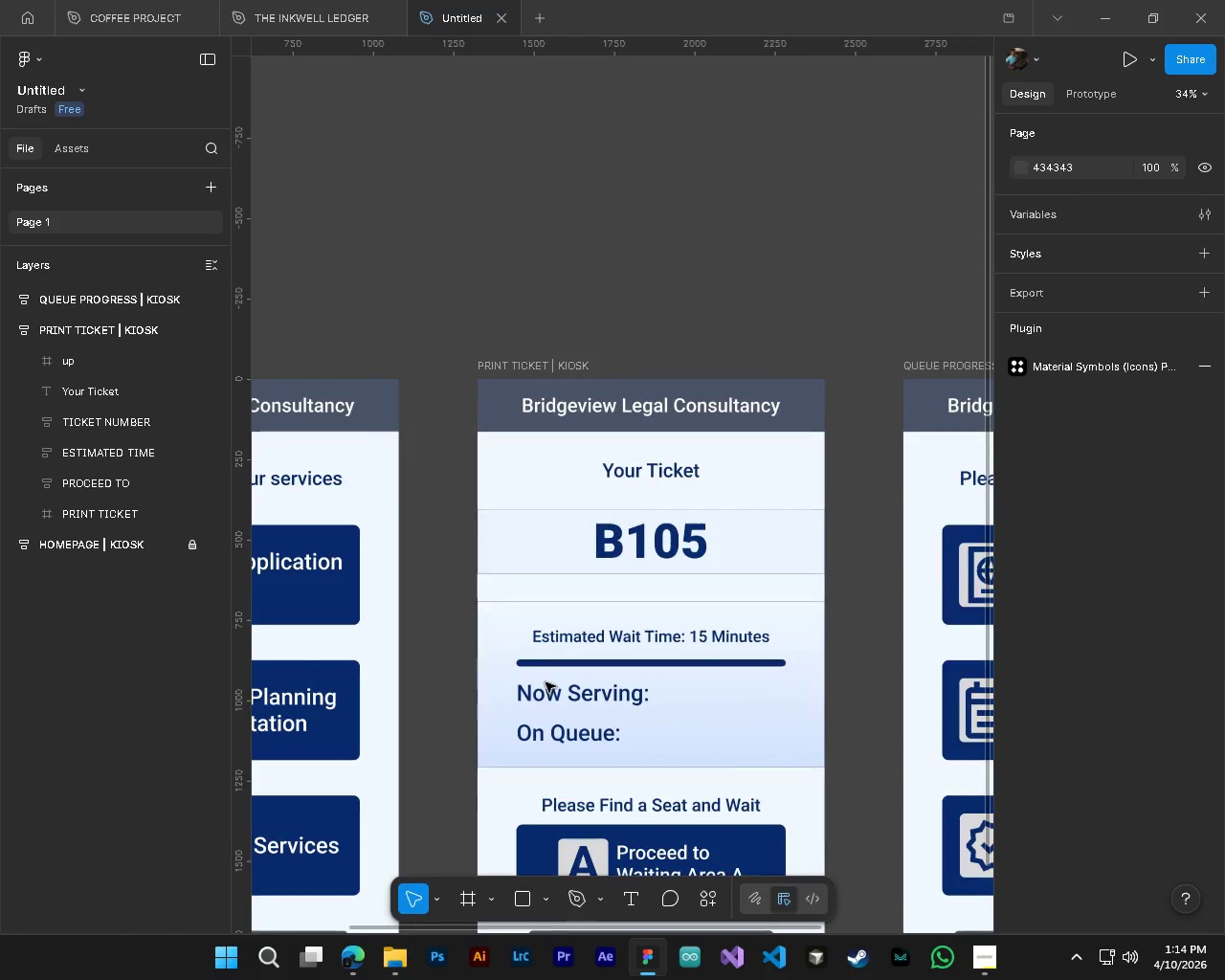 
scroll: coordinate [828, 736], scroll_direction: down, amount: 9.0
 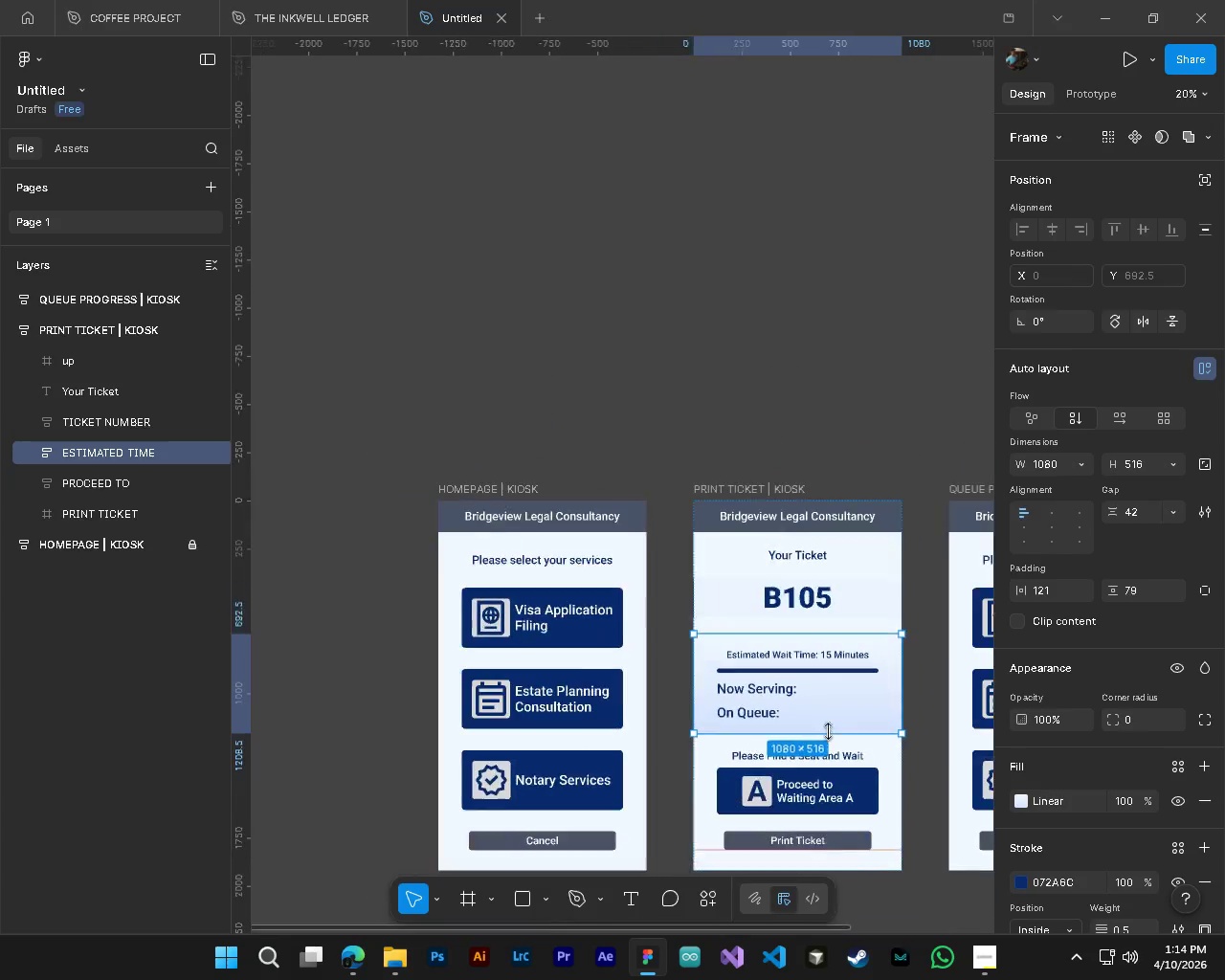 
hold_key(key=ShiftLeft, duration=1.01)
left_click([99, 414])
 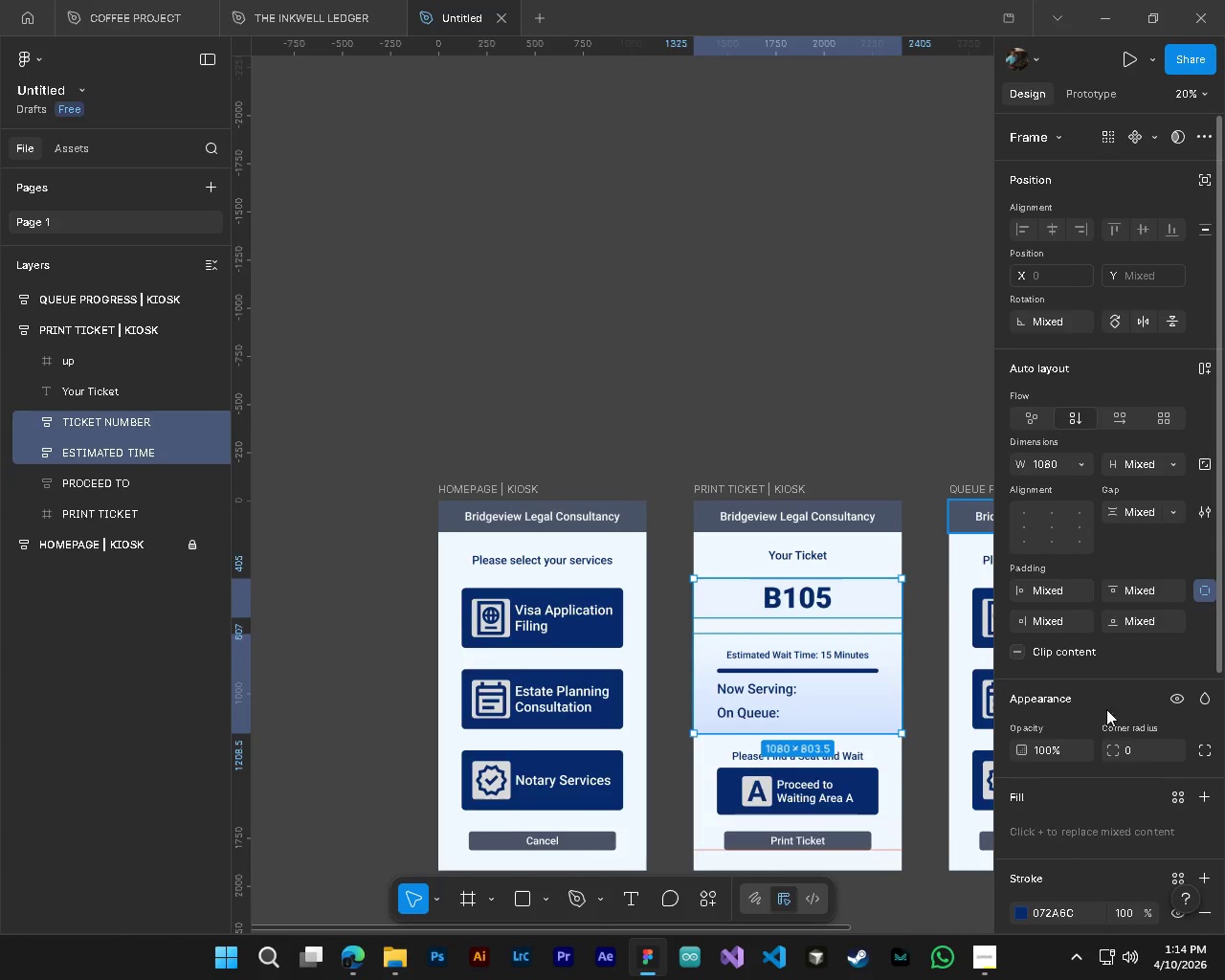 
hold_key(key=ShiftLeft, duration=0.48)
scroll: coordinate [891, 657], scroll_direction: down, amount: 4.0
 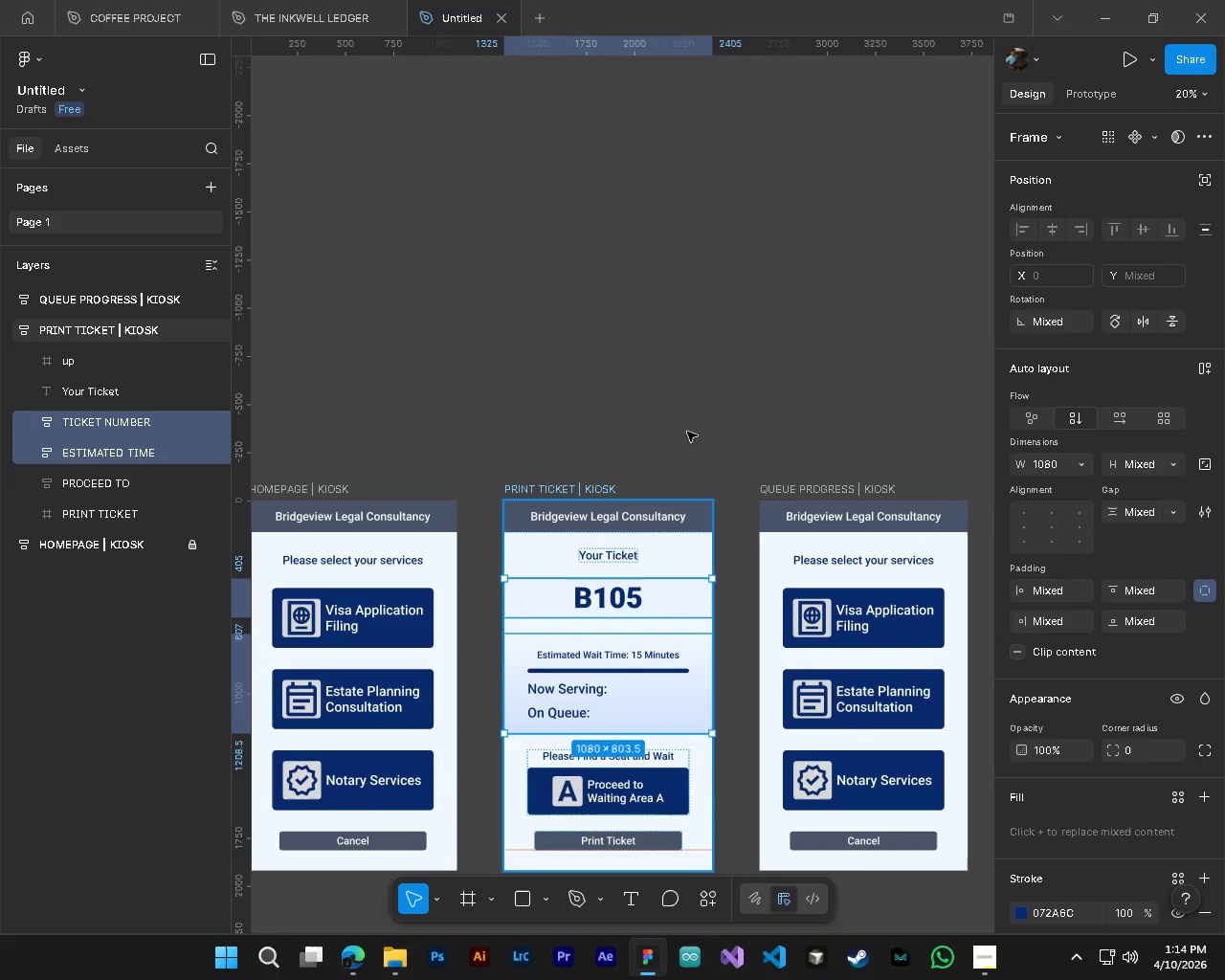 
left_click([675, 368])
 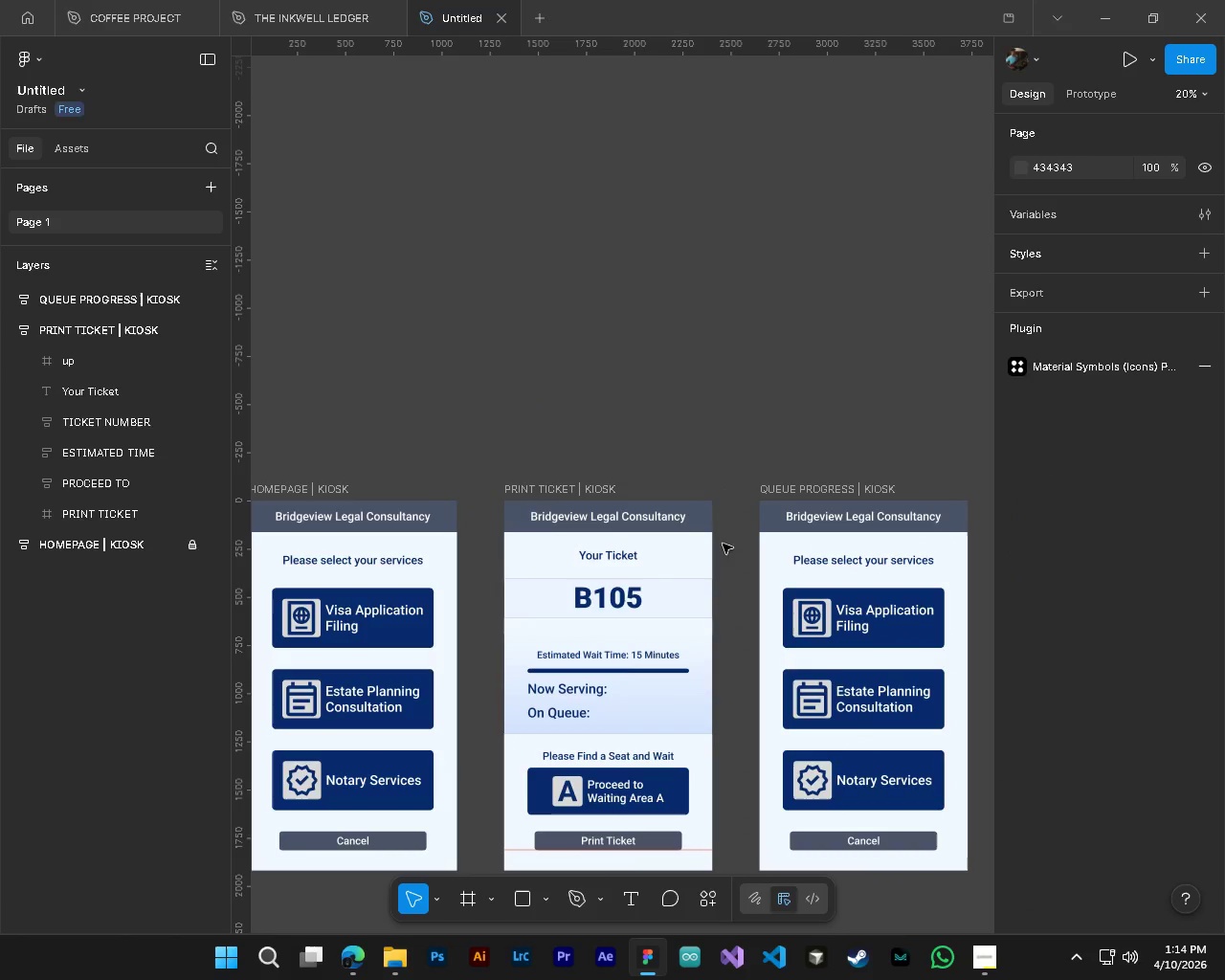 
hold_key(key=ControlLeft, duration=0.98)
hold_key(key=AltLeft, duration=0.91)
scroll: coordinate [546, 682], scroll_direction: up, amount: 5.0
 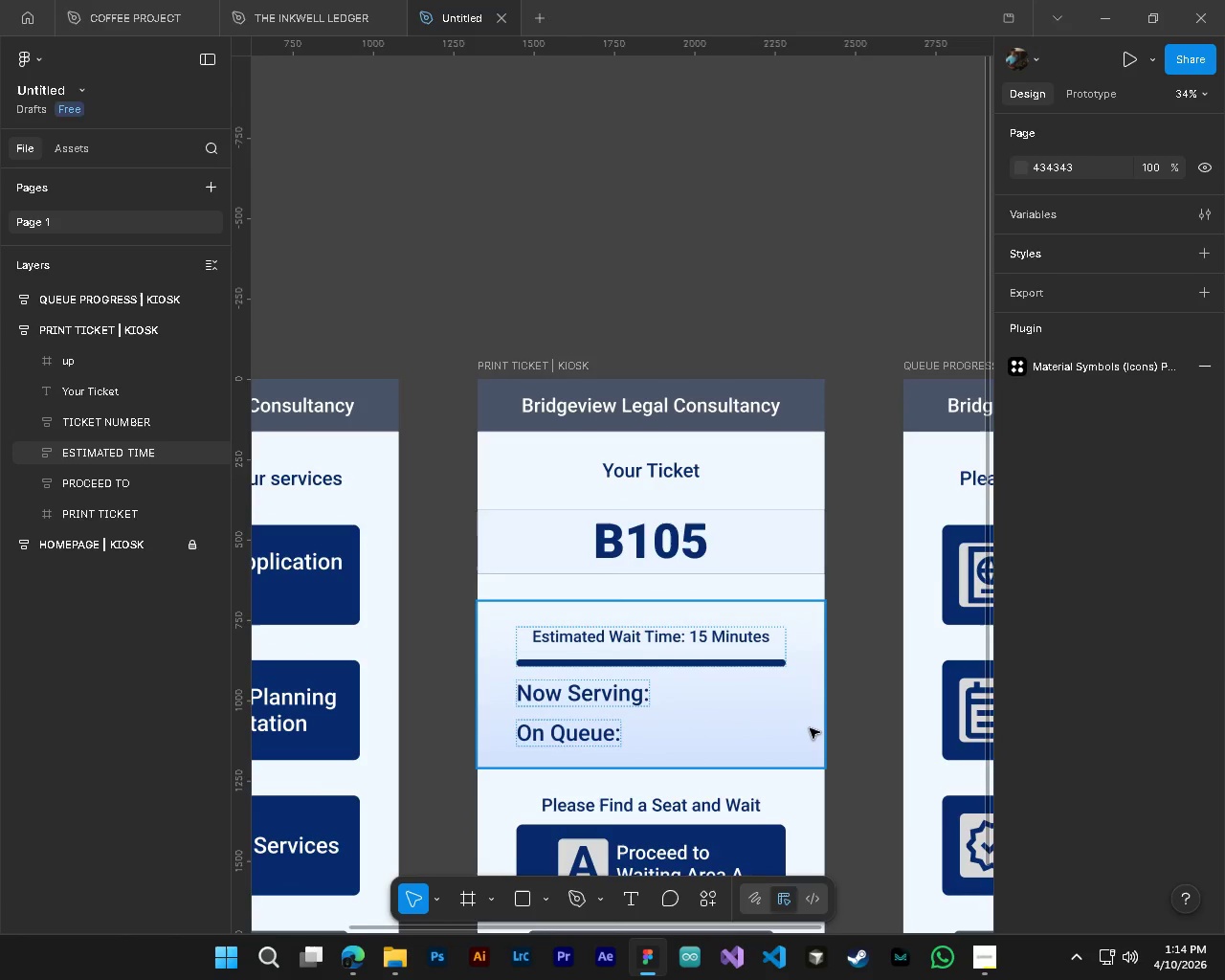 
scroll: coordinate [850, 651], scroll_direction: down, amount: 7.0
 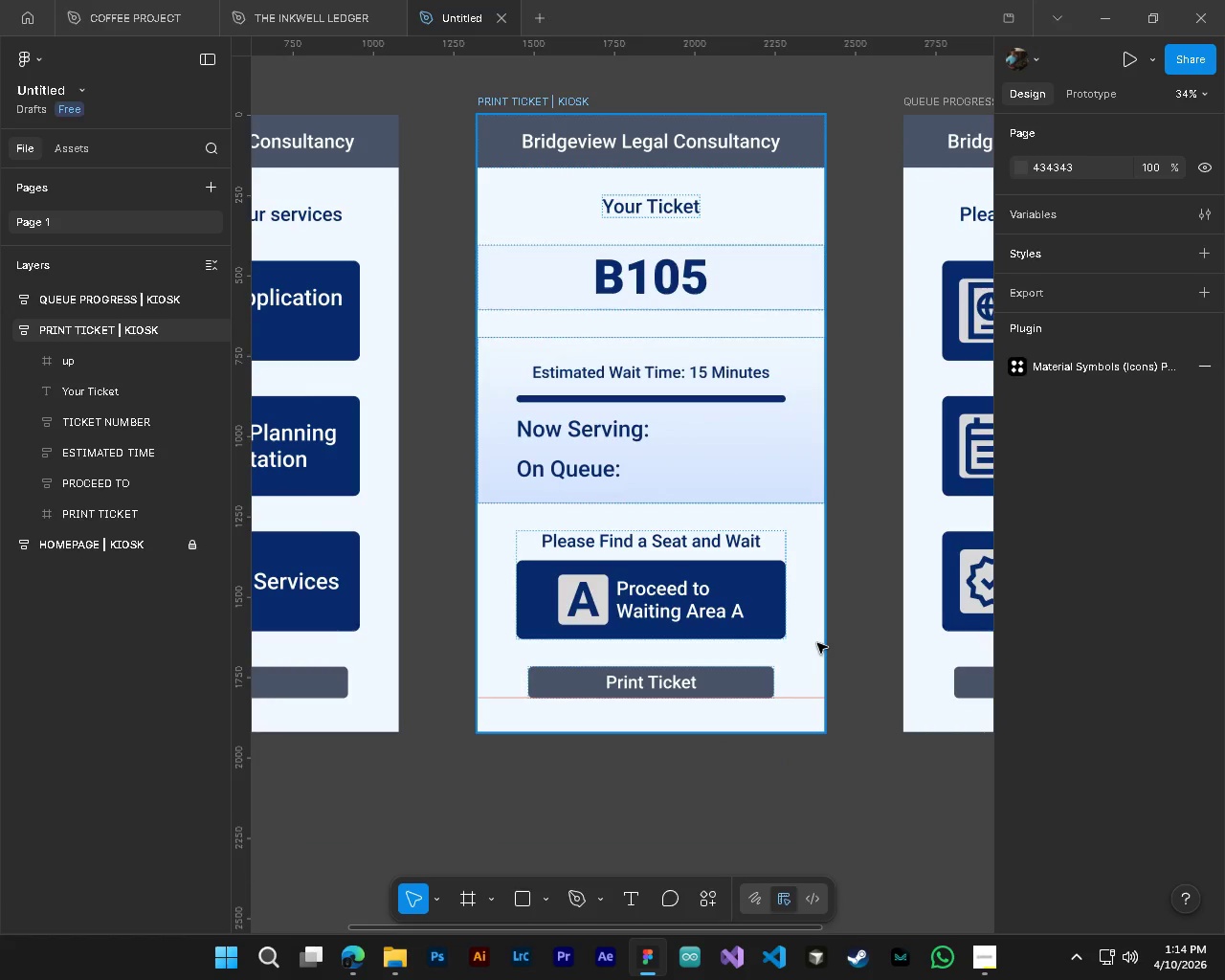 
hold_key(key=ControlLeft, duration=1.27)
hold_key(key=AltLeft, duration=1.17)
scroll: coordinate [730, 768], scroll_direction: down, amount: 4.0
 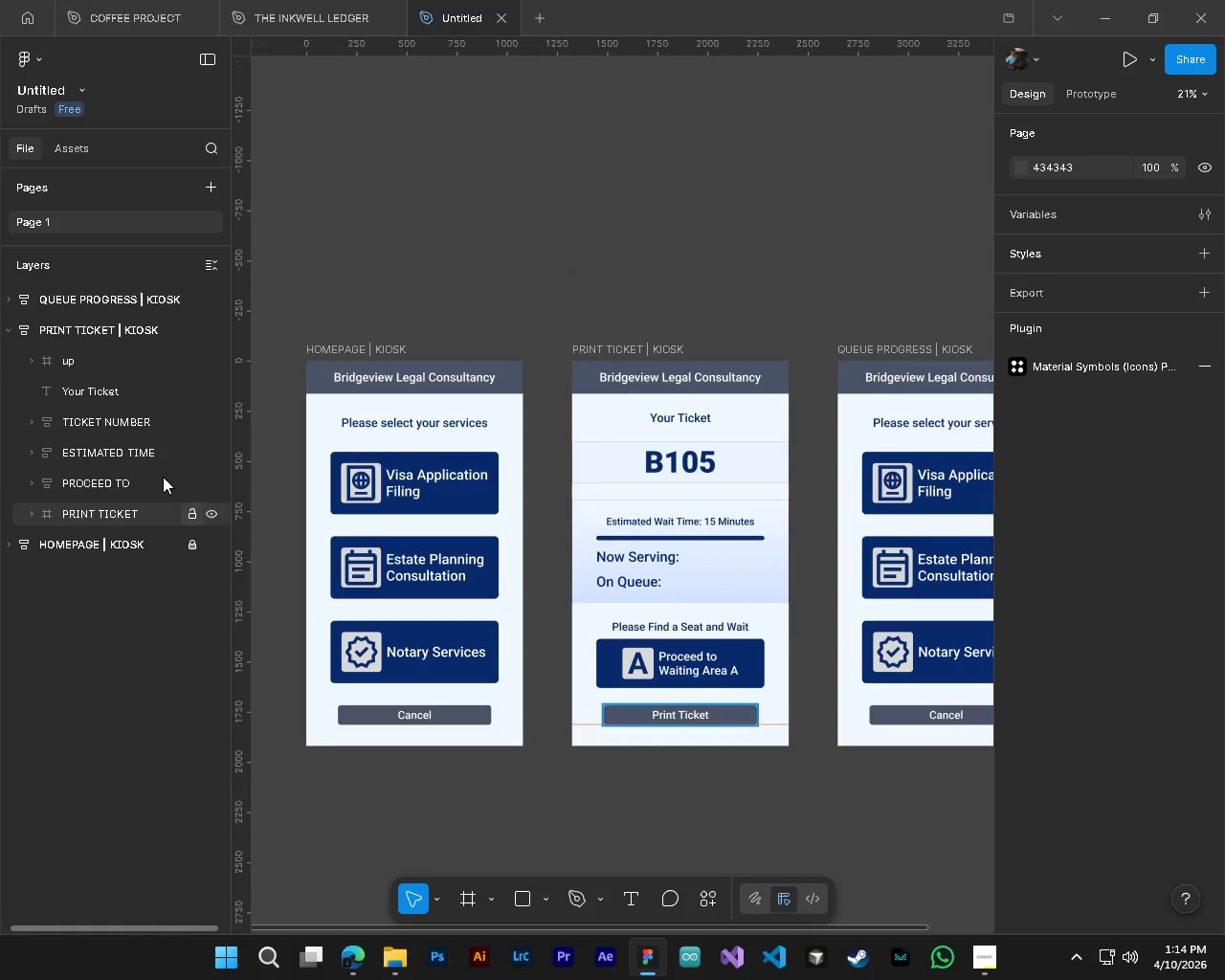 
left_click([87, 433])
 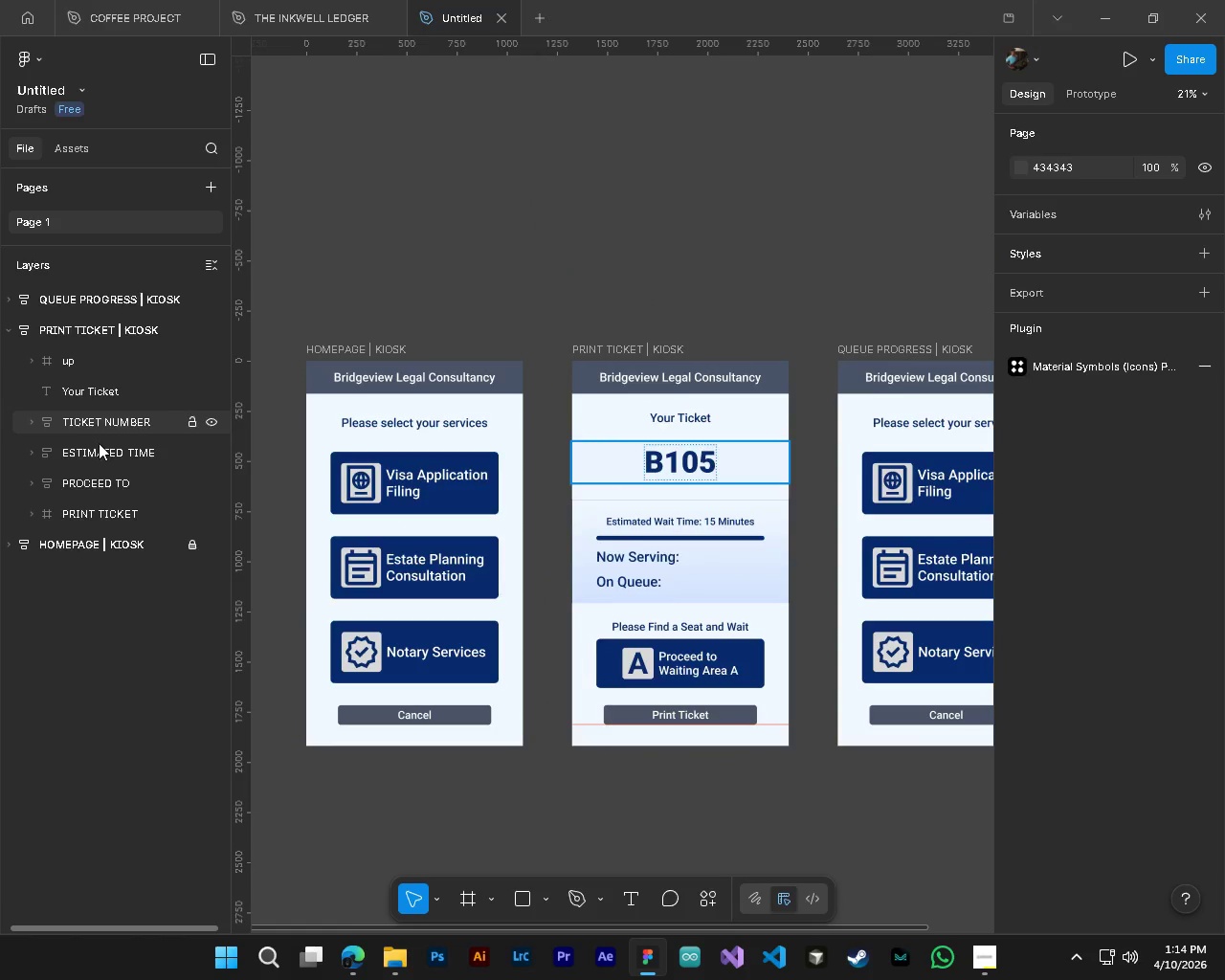 
hold_key(key=ShiftLeft, duration=1.53)
left_click([108, 446])
 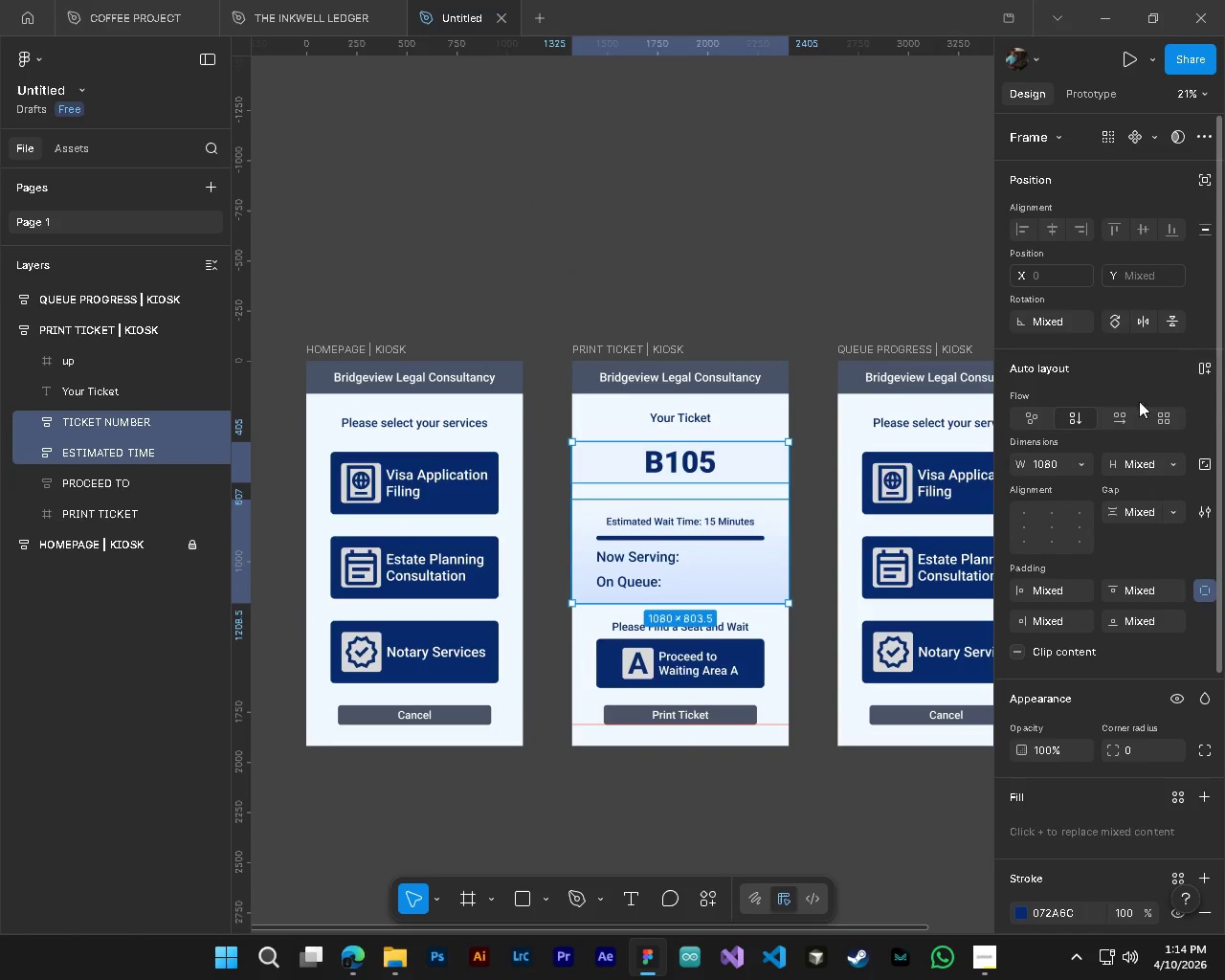 
left_click([1079, 421])
 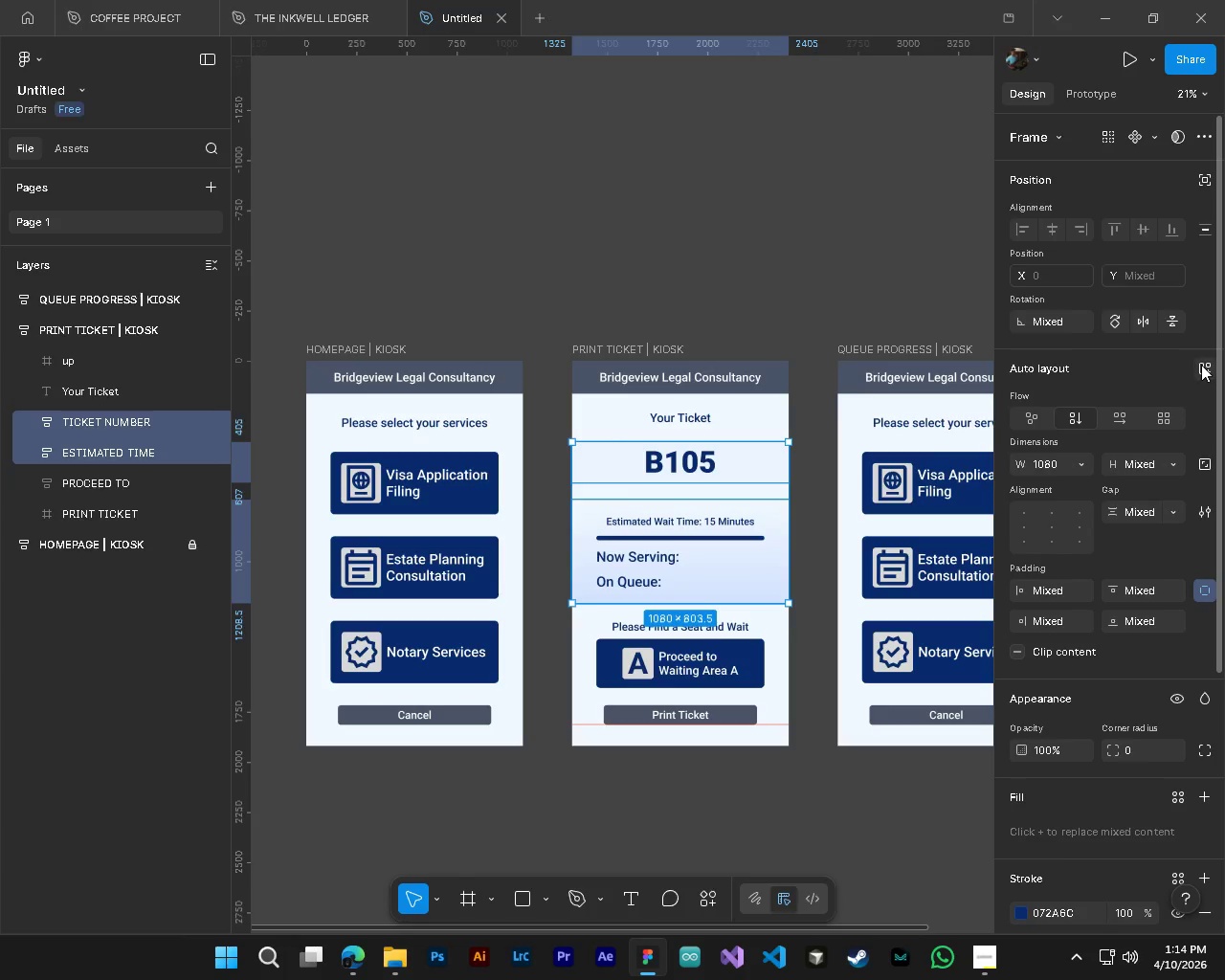 
left_click([1202, 365])
 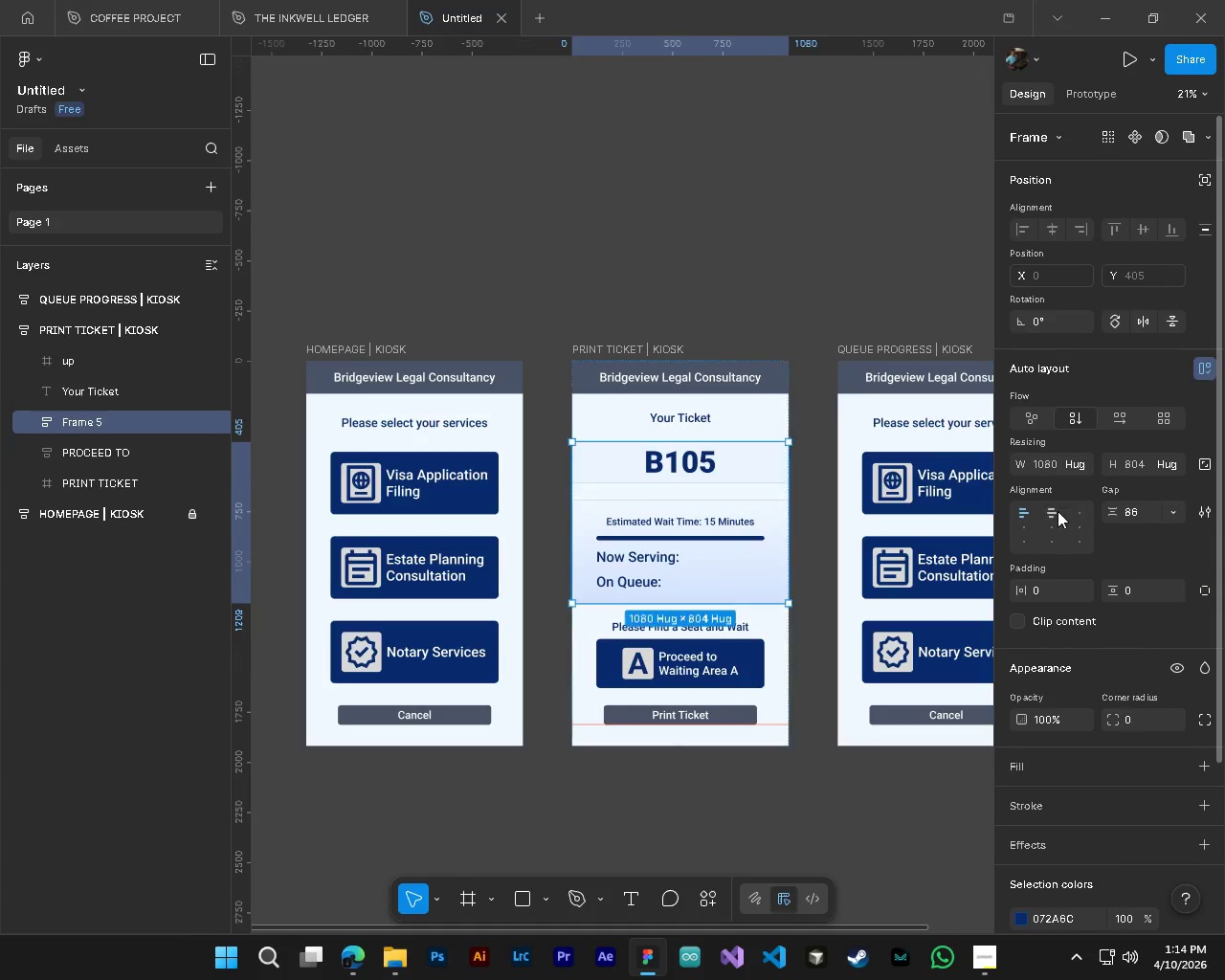 
left_click([1055, 513])
 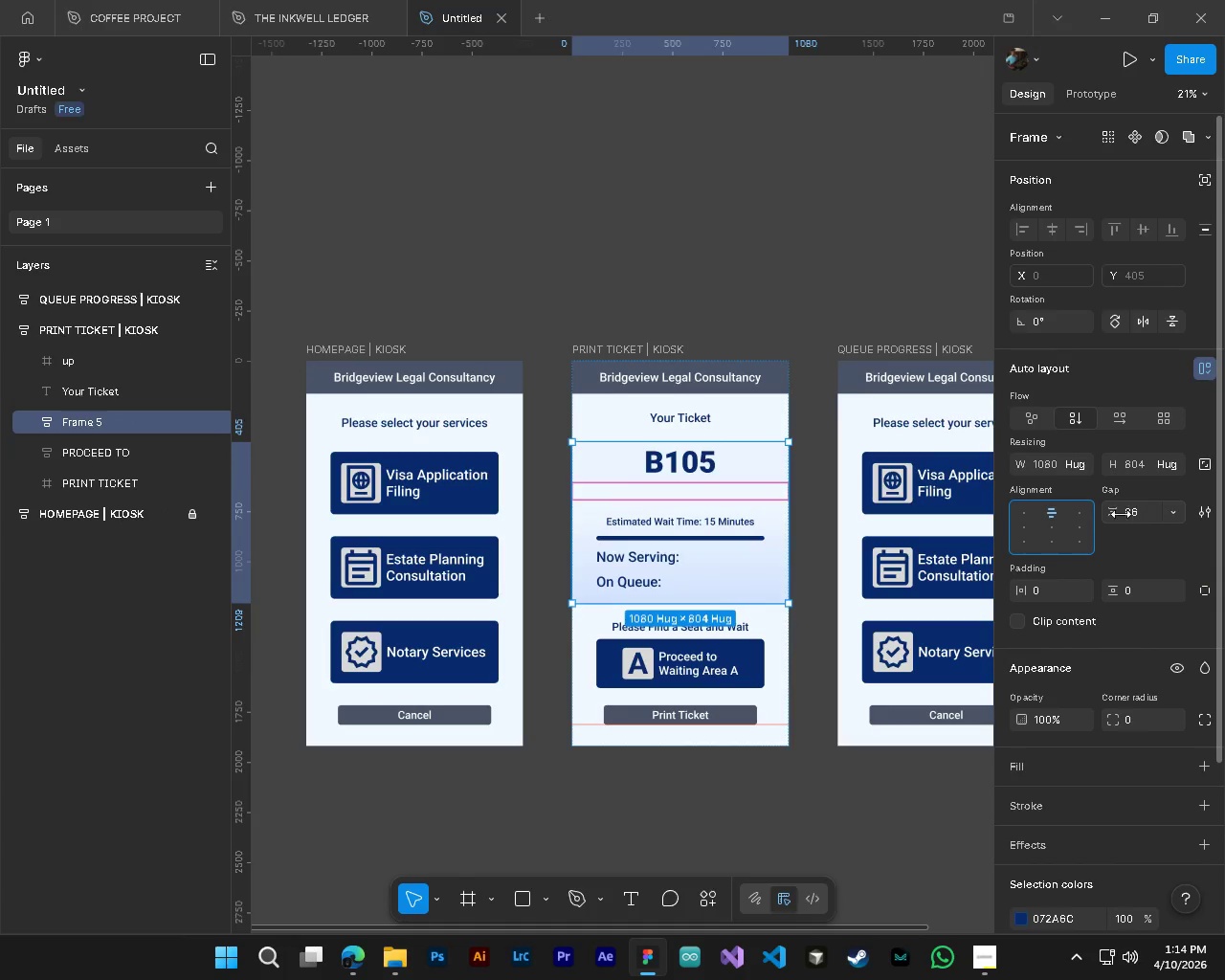 
left_click_drag(start_coordinate=[1115, 516], to_coordinate=[508, 440])
 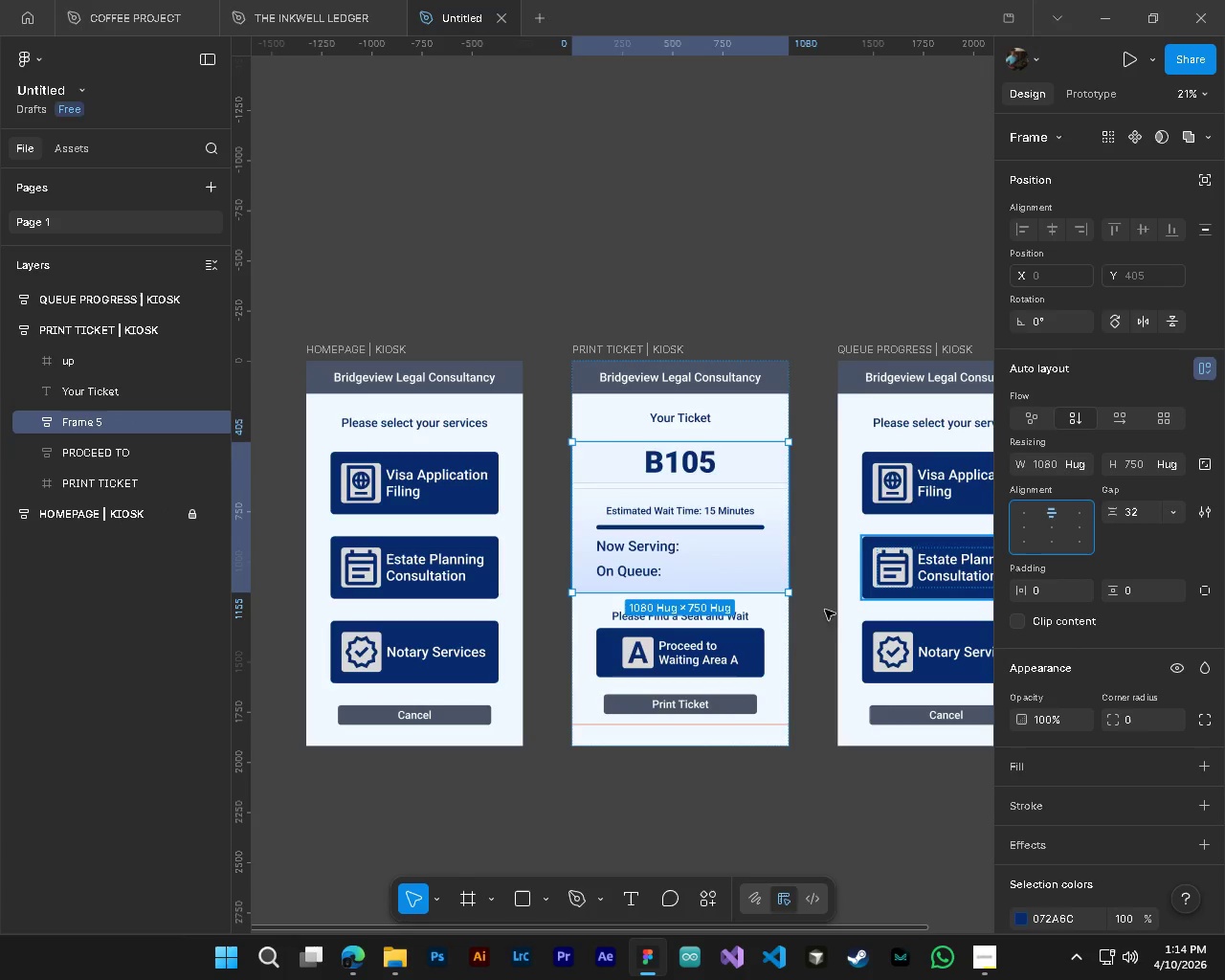 
key(Alt+AltLeft)
 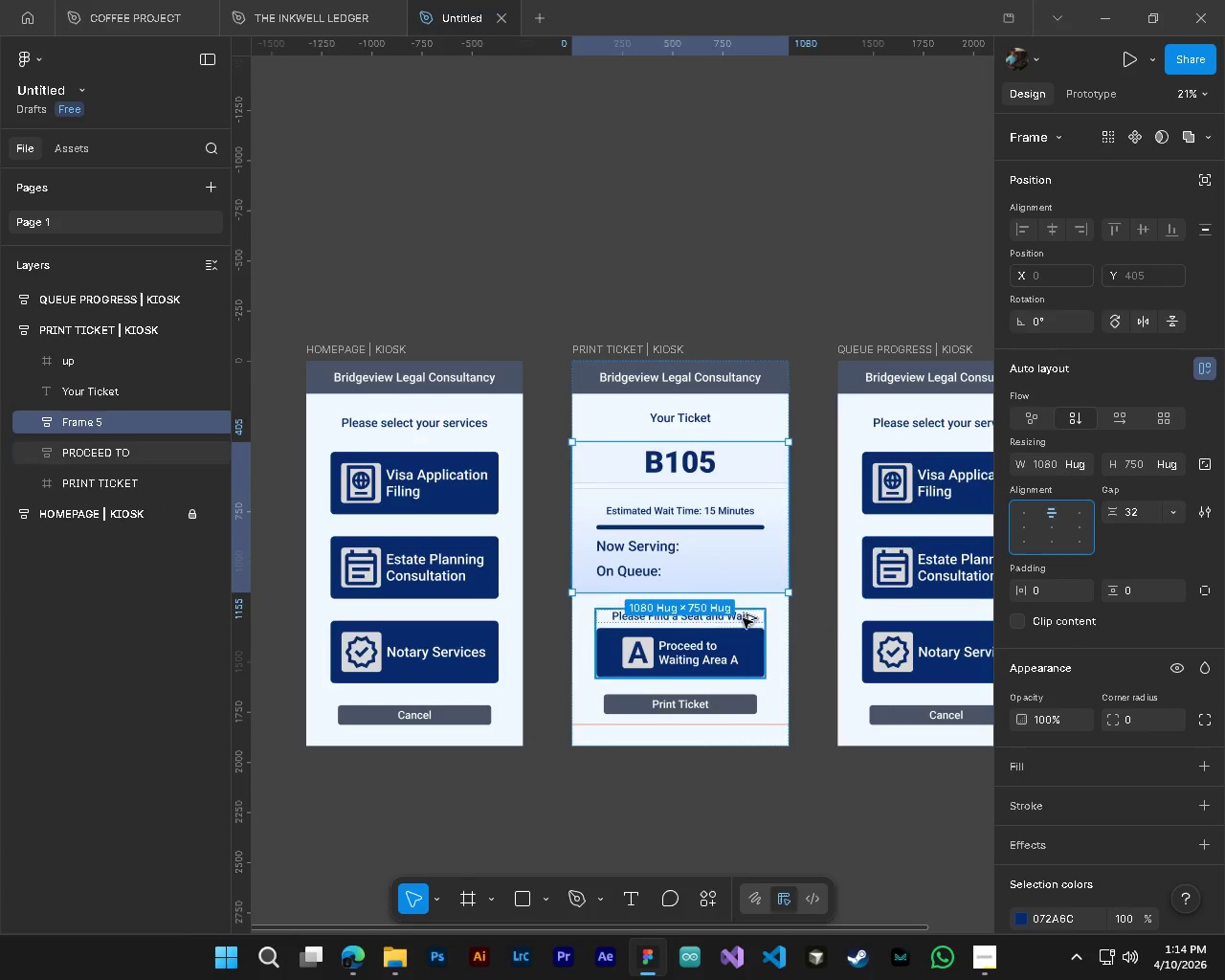 
hold_key(key=ControlLeft, duration=0.73)
hold_key(key=AltLeft, duration=0.72)
scroll: coordinate [742, 472], scroll_direction: up, amount: 6.0
 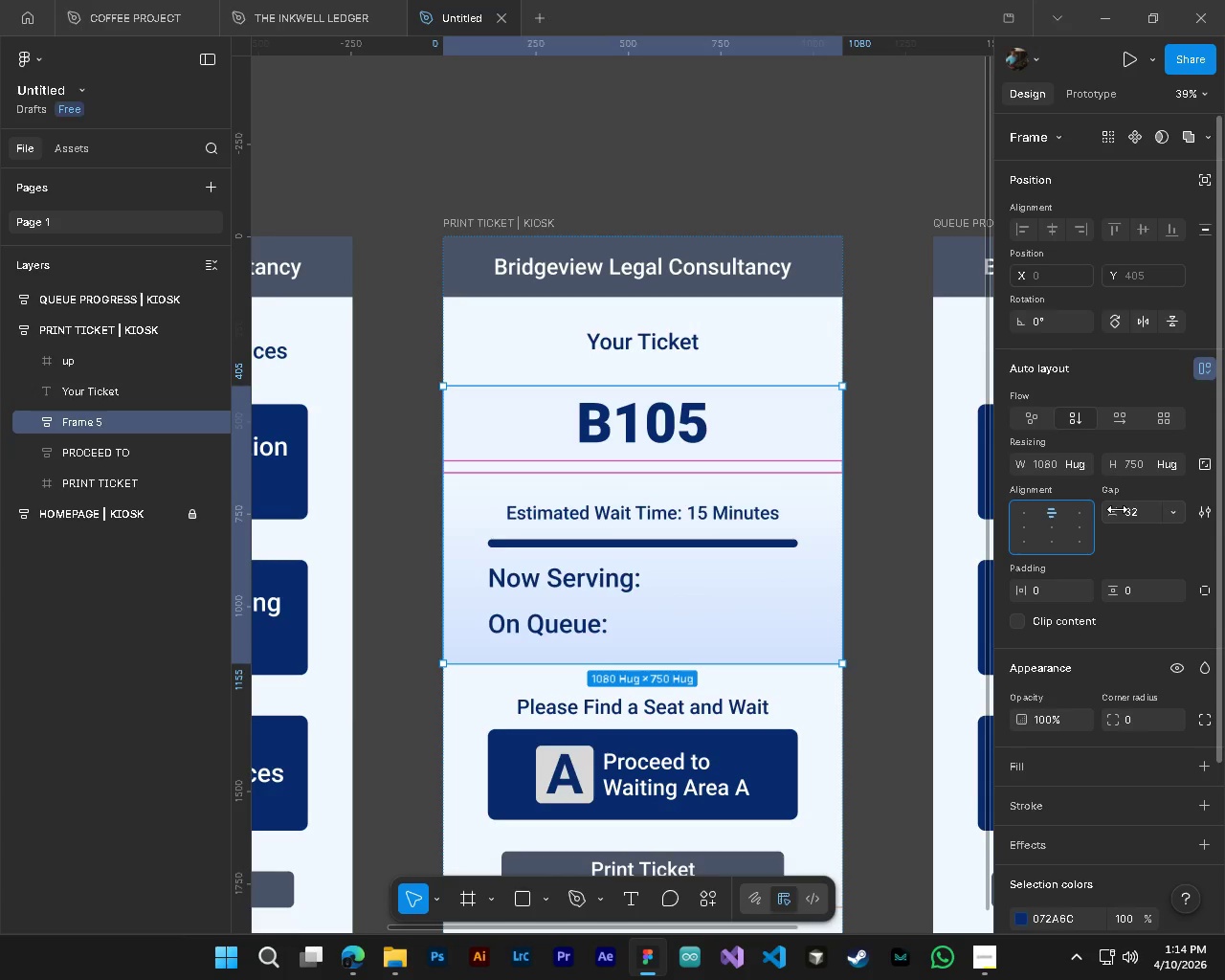 
left_click_drag(start_coordinate=[1117, 509], to_coordinate=[619, 484])
 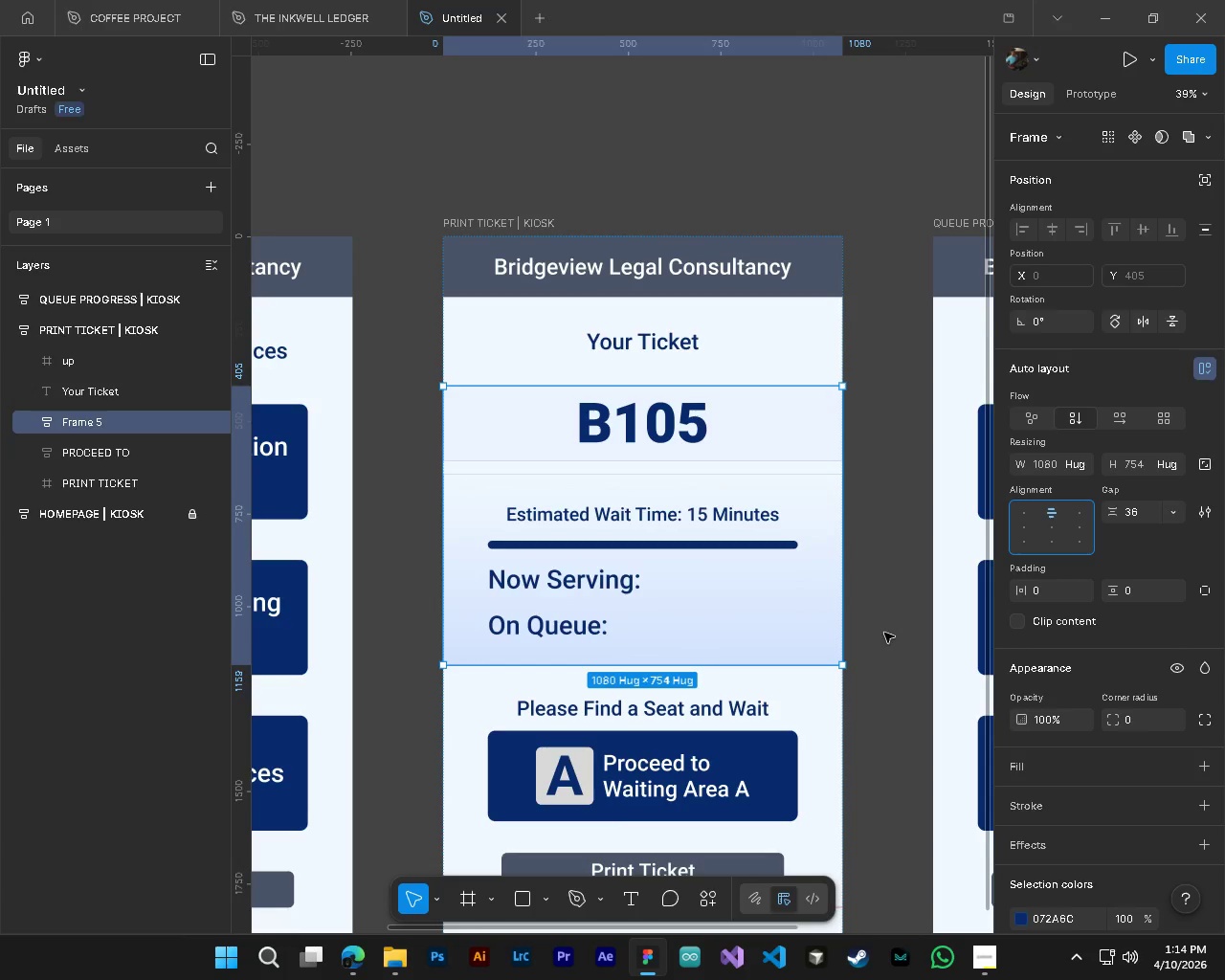 
left_click([885, 633])
 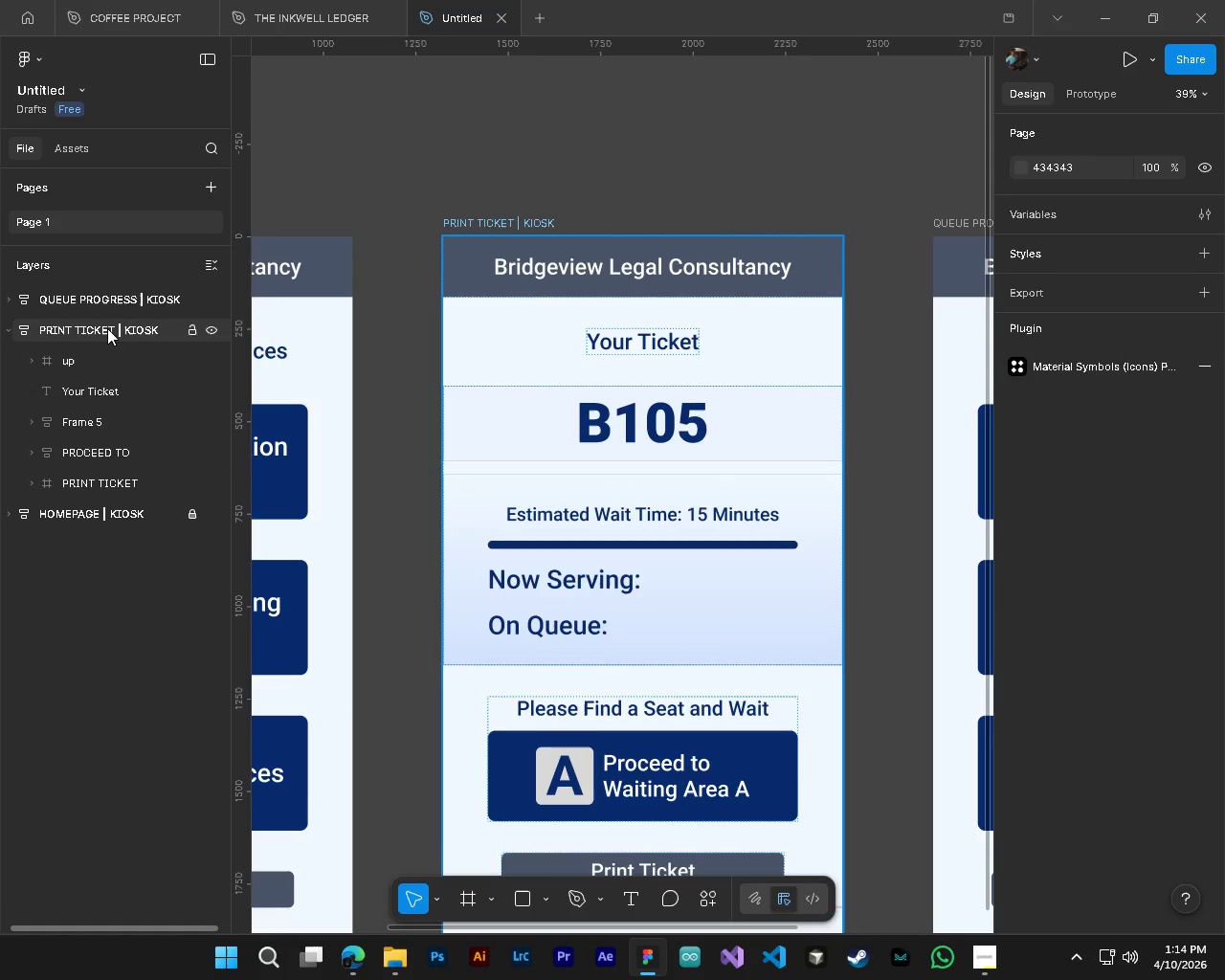 
hold_key(key=AltLeft, duration=0.52)
hold_key(key=ControlLeft, duration=0.53)
scroll: coordinate [731, 662], scroll_direction: down, amount: 7.0
 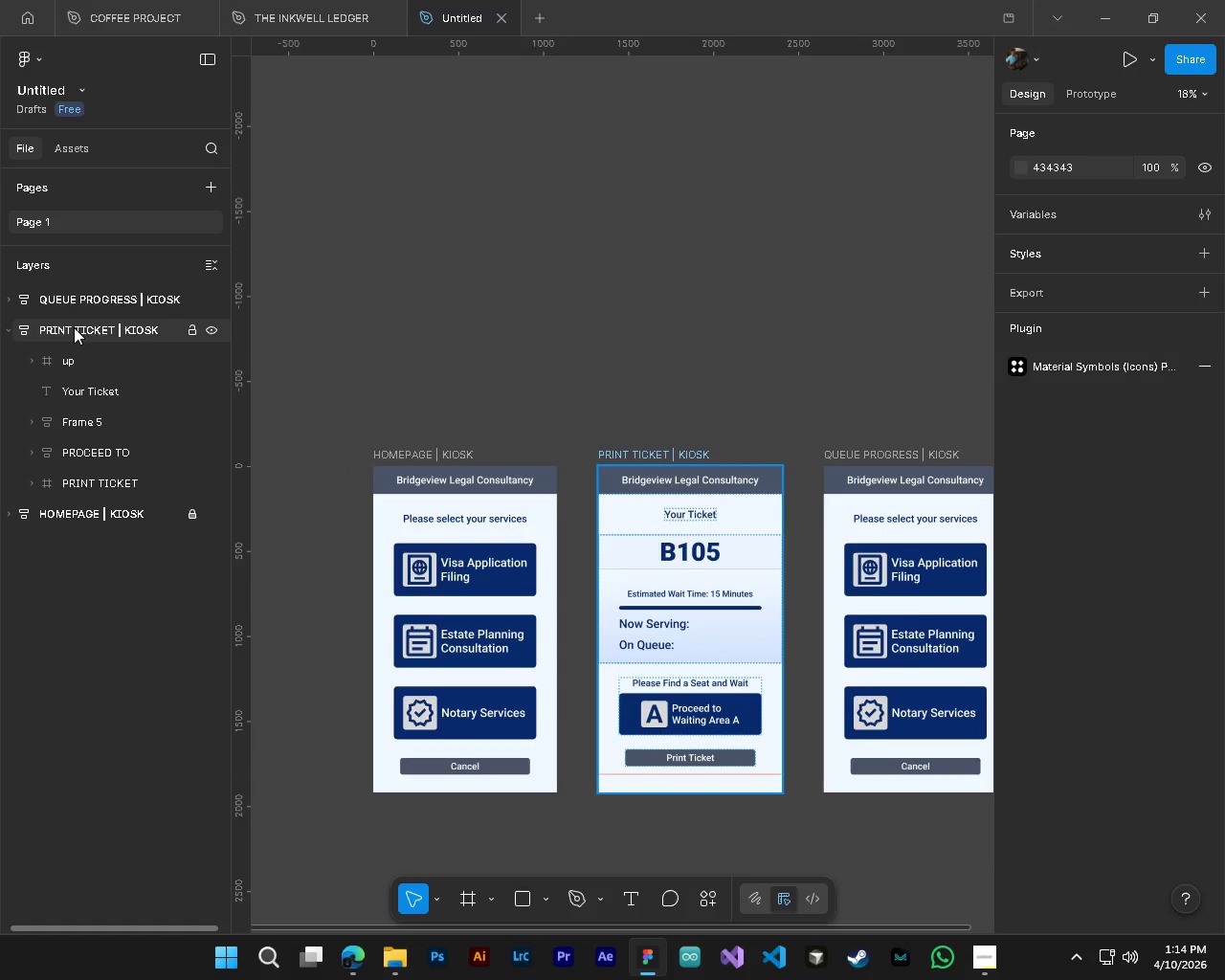 
left_click([74, 327])
 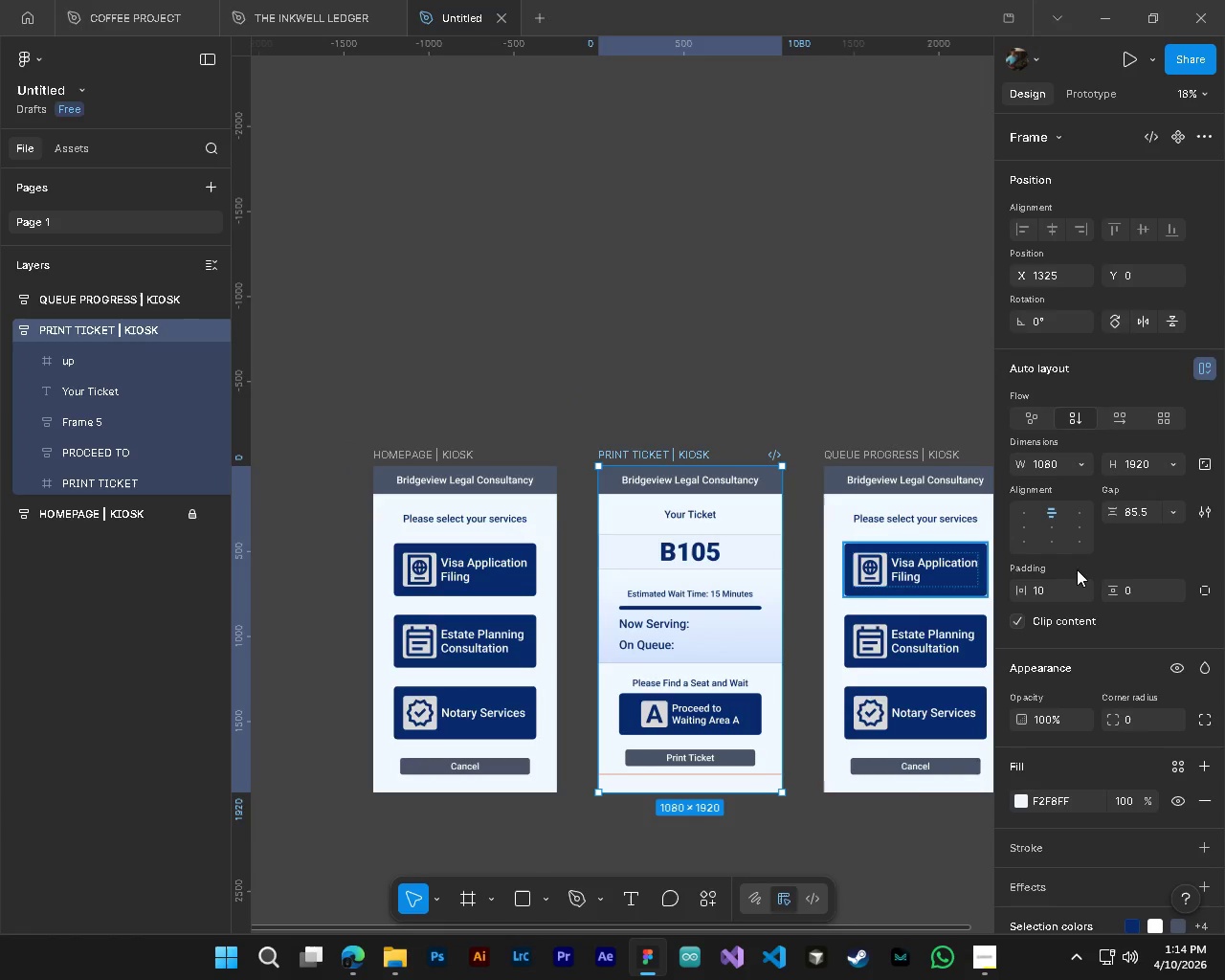 
hold_key(key=AltLeft, duration=0.83)
hold_key(key=ControlLeft, duration=0.83)
hold_key(key=AltLeft, duration=0.83)
hold_key(key=ControlLeft, duration=0.86)
scroll: coordinate [572, 659], scroll_direction: up, amount: 10.0
 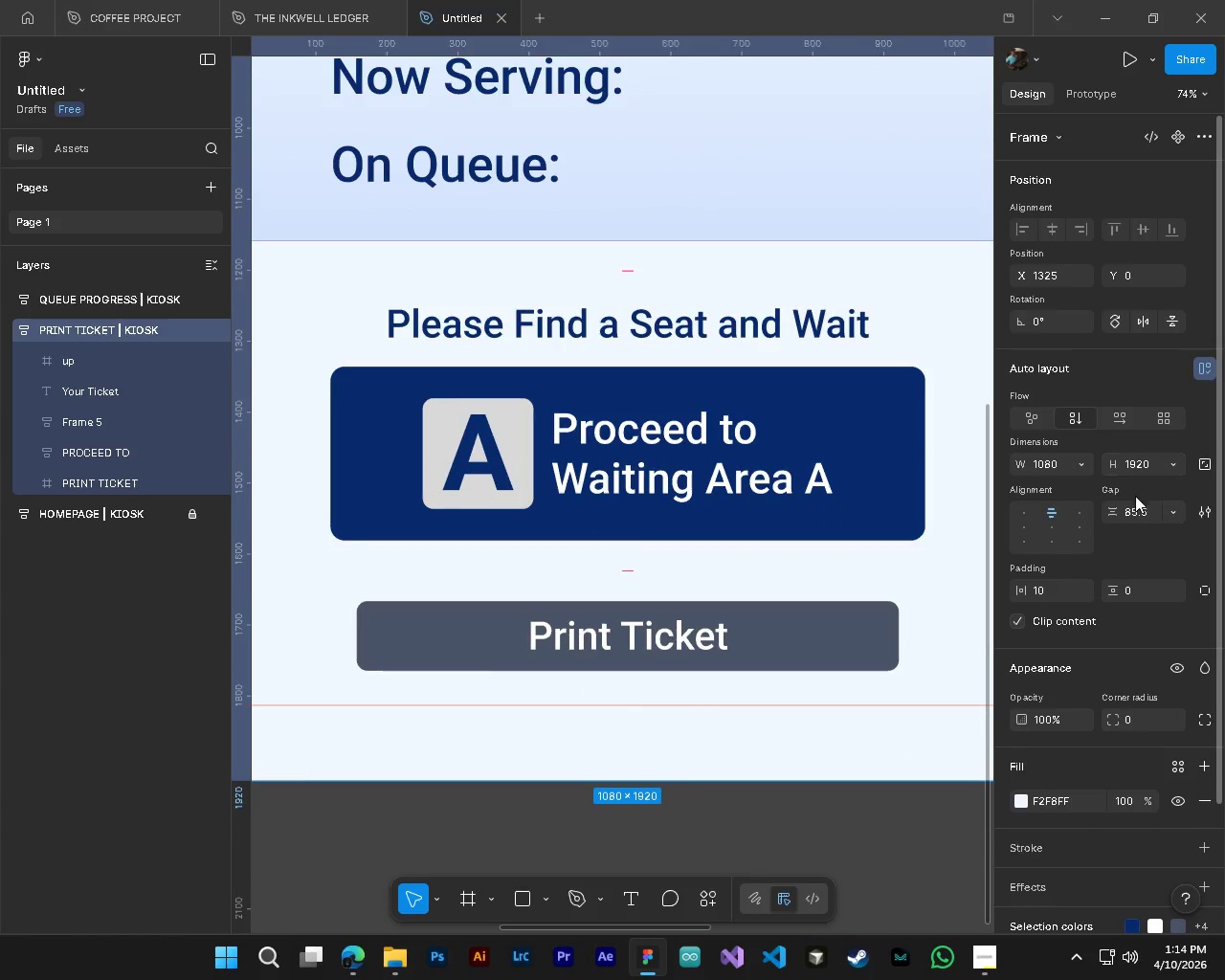 
left_click_drag(start_coordinate=[1113, 516], to_coordinate=[635, 486])
 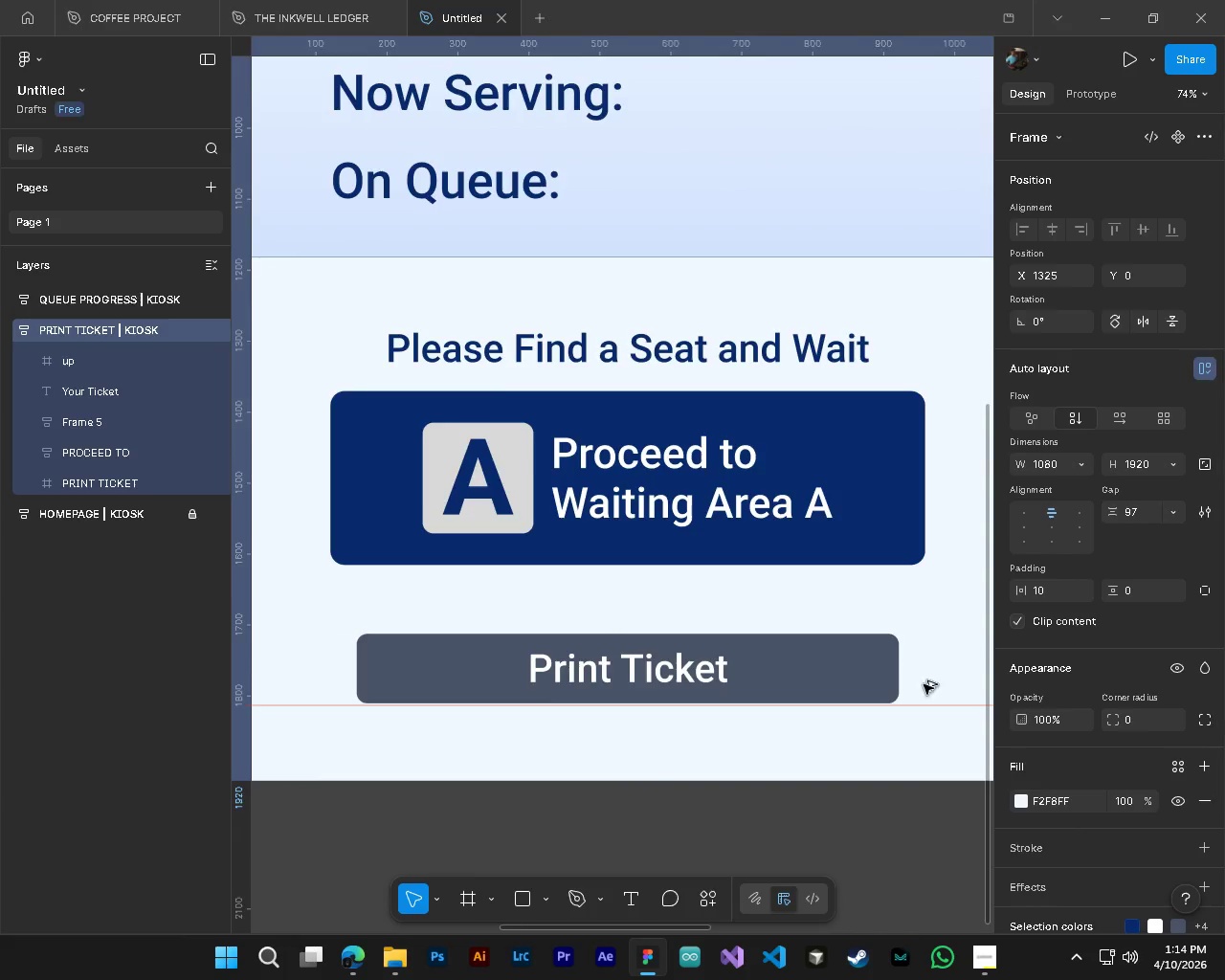 
hold_key(key=AltLeft, duration=0.56)
hold_key(key=ControlLeft, duration=0.56)
scroll: coordinate [920, 690], scroll_direction: up, amount: 7.0
 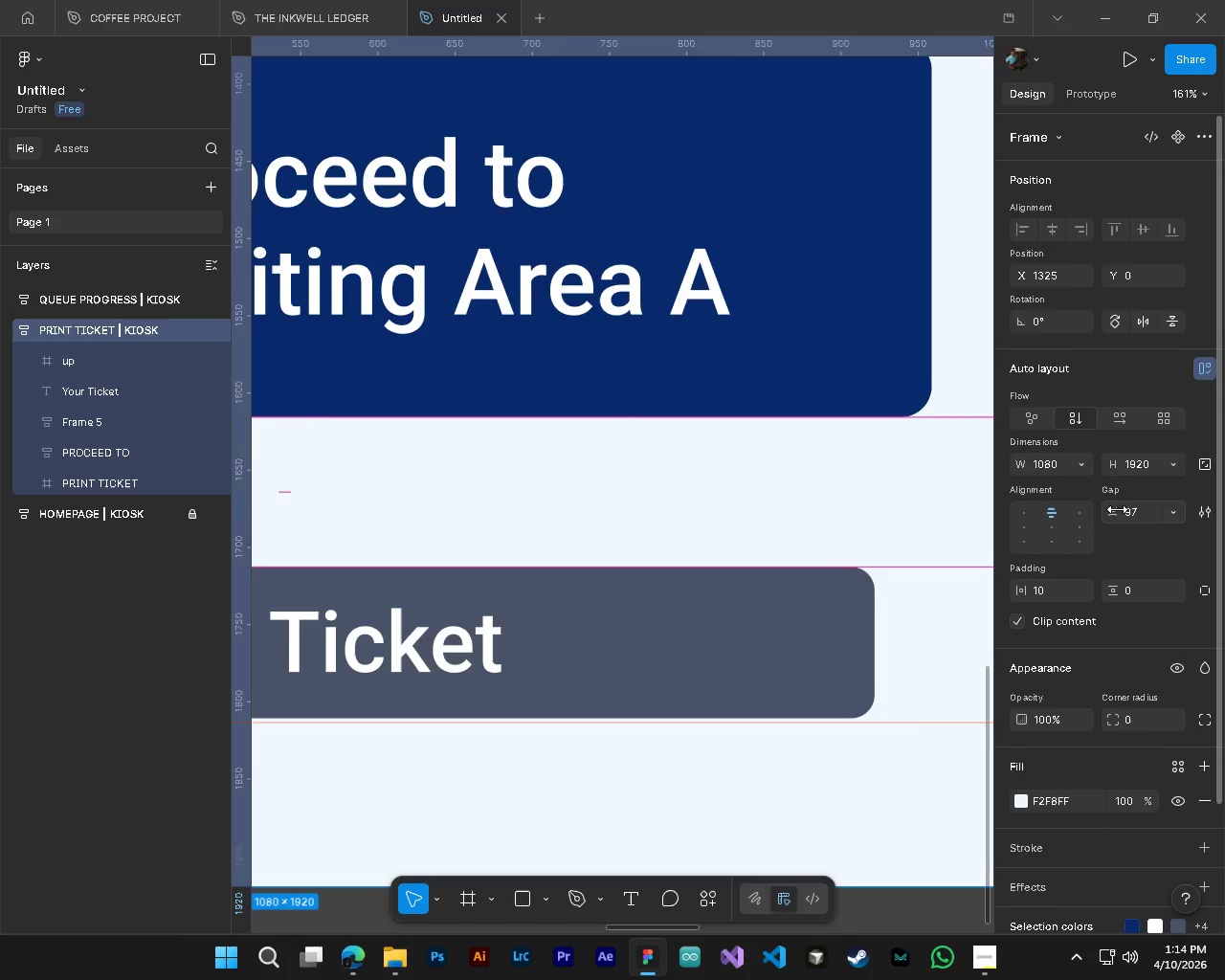 
left_click_drag(start_coordinate=[1114, 511], to_coordinate=[615, 486])
 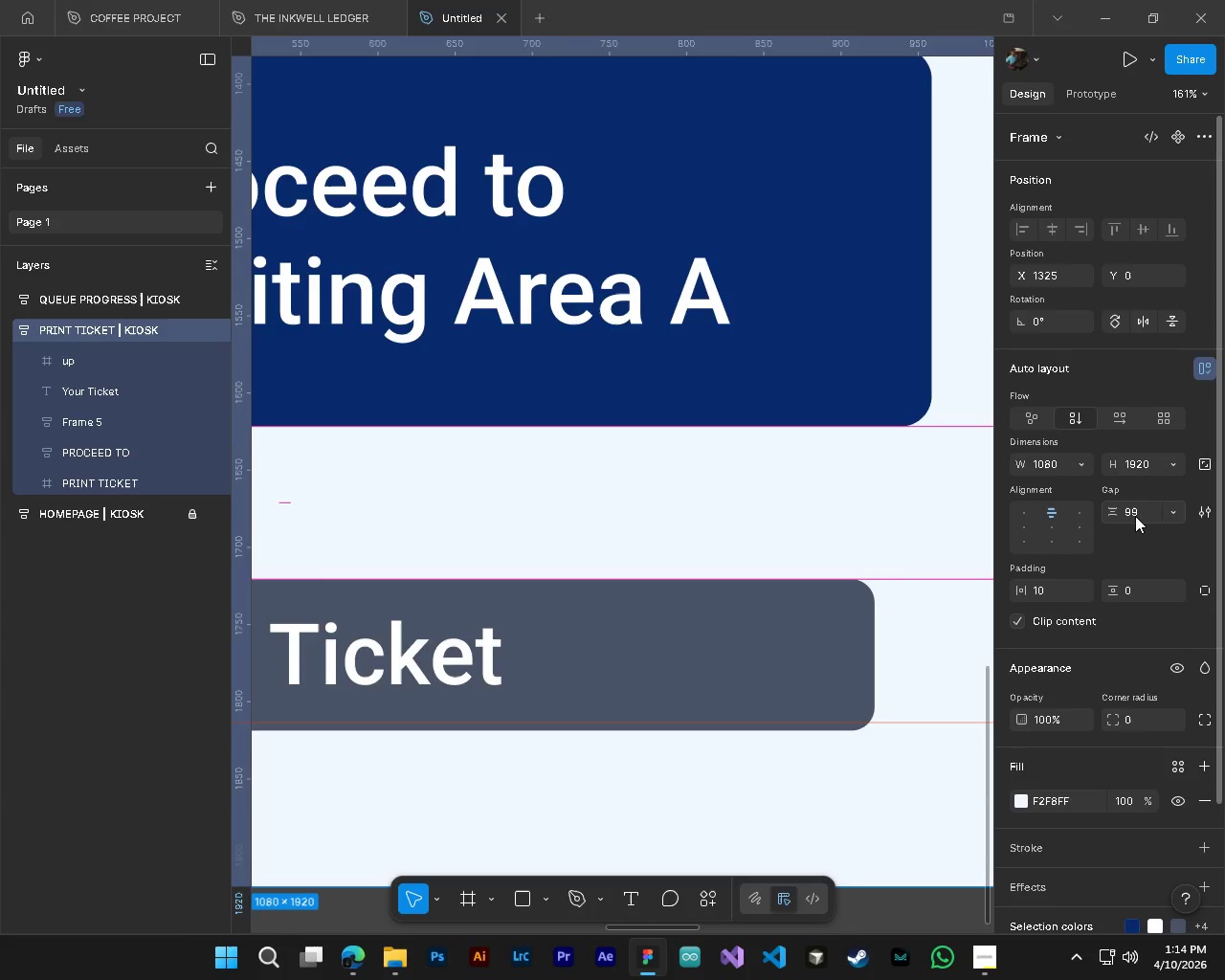 
left_click([1135, 516])
 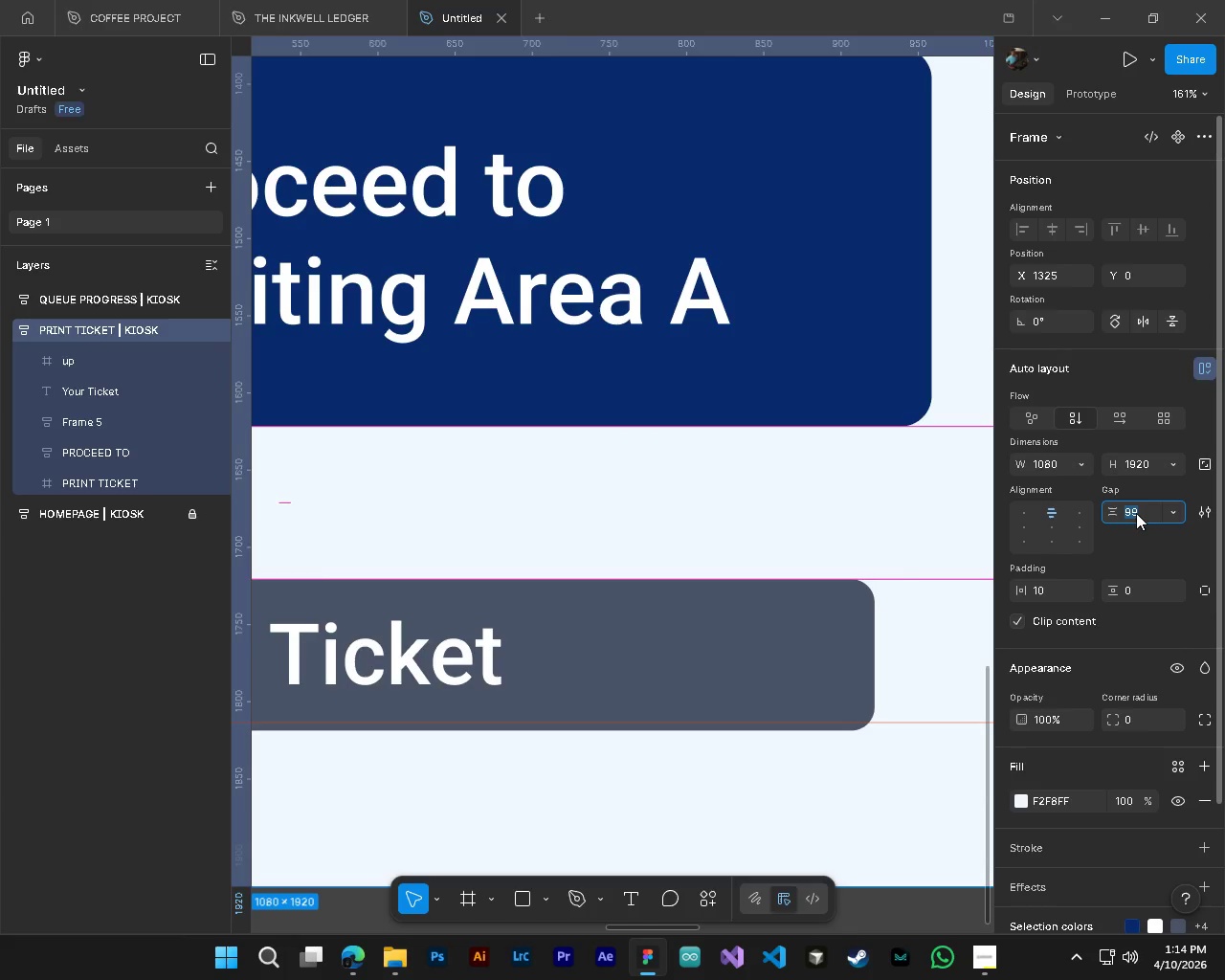 
key(Numpad9)
 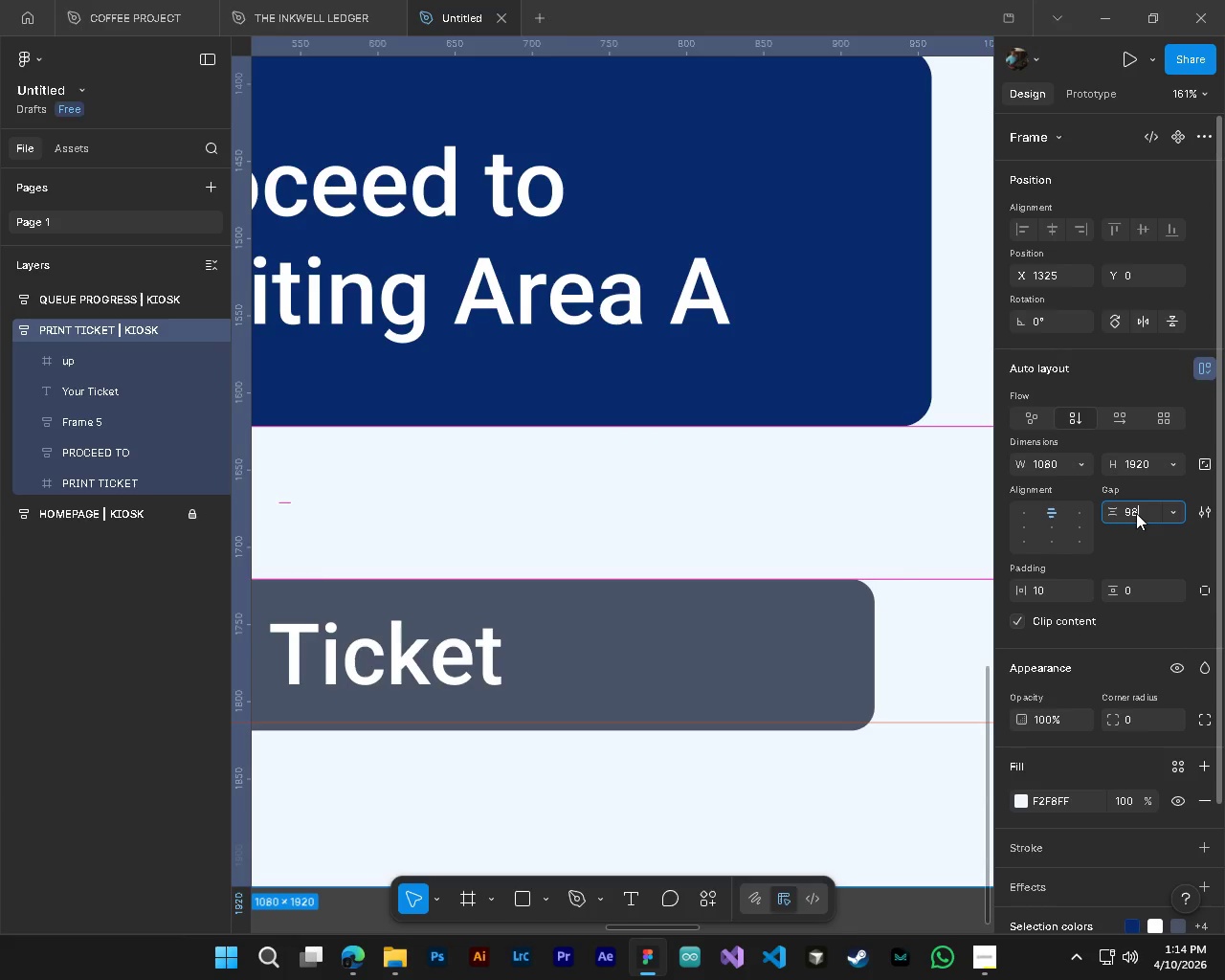 
key(Numpad8)
 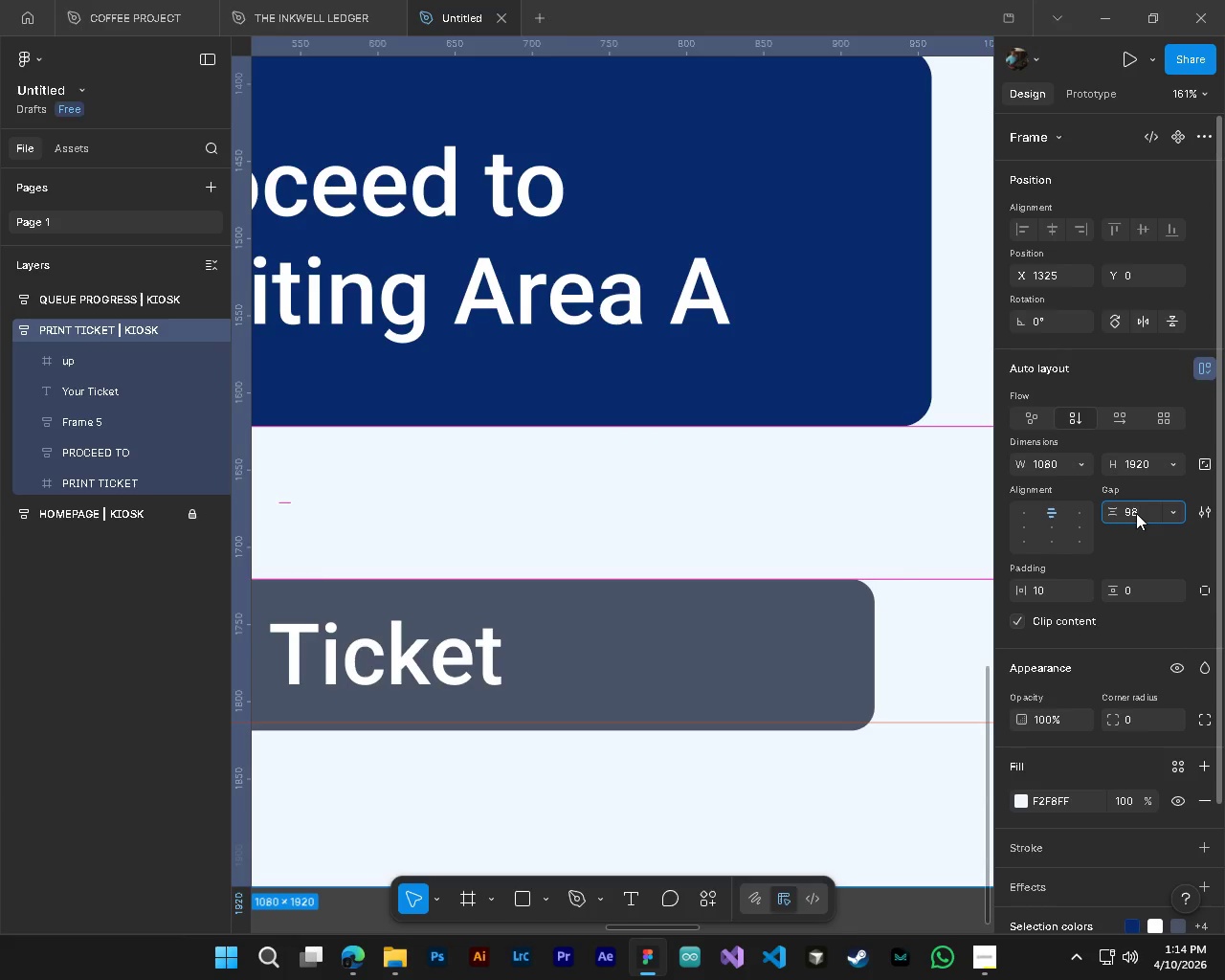 
key(NumpadEnter)
 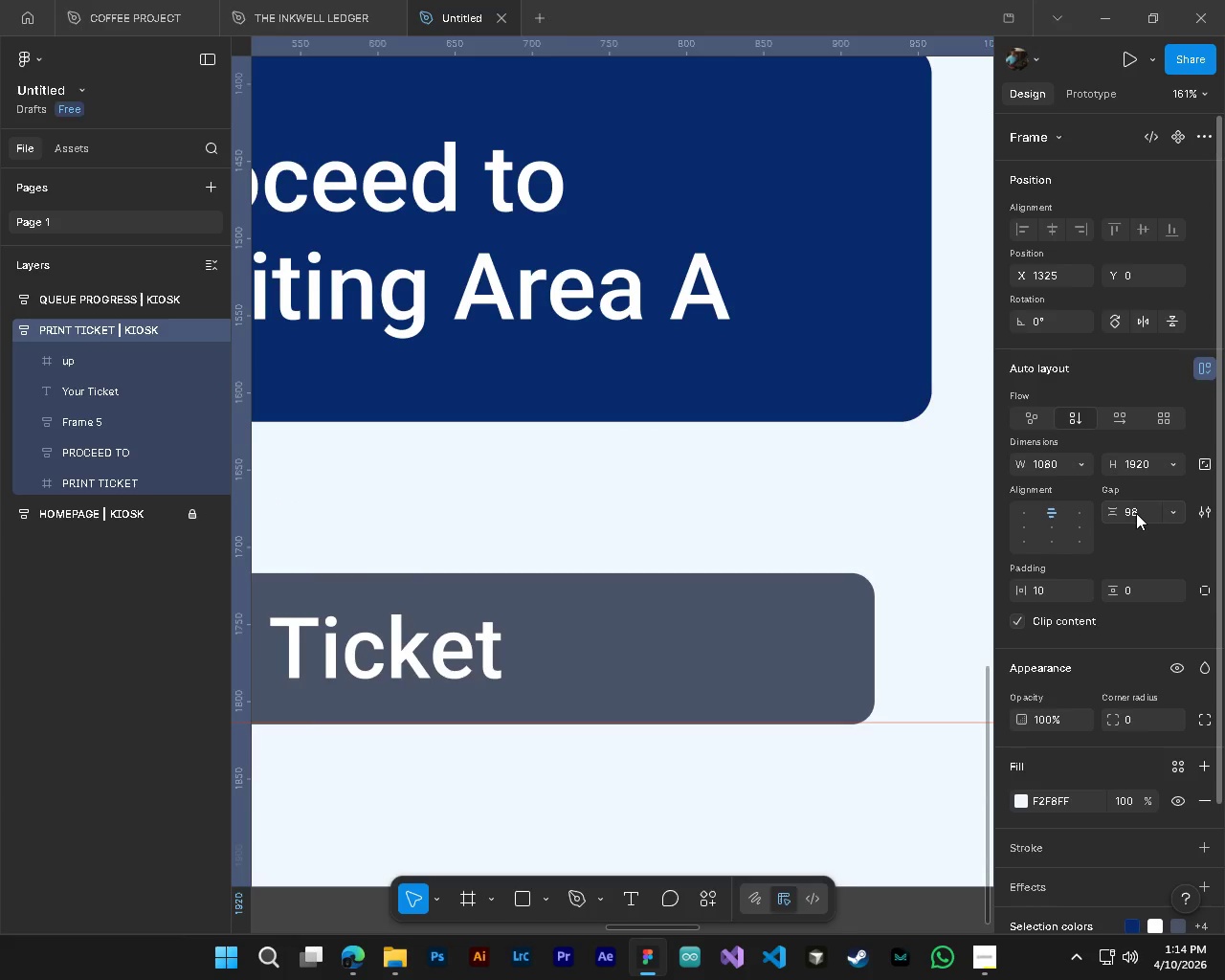 
left_click([1136, 513])
 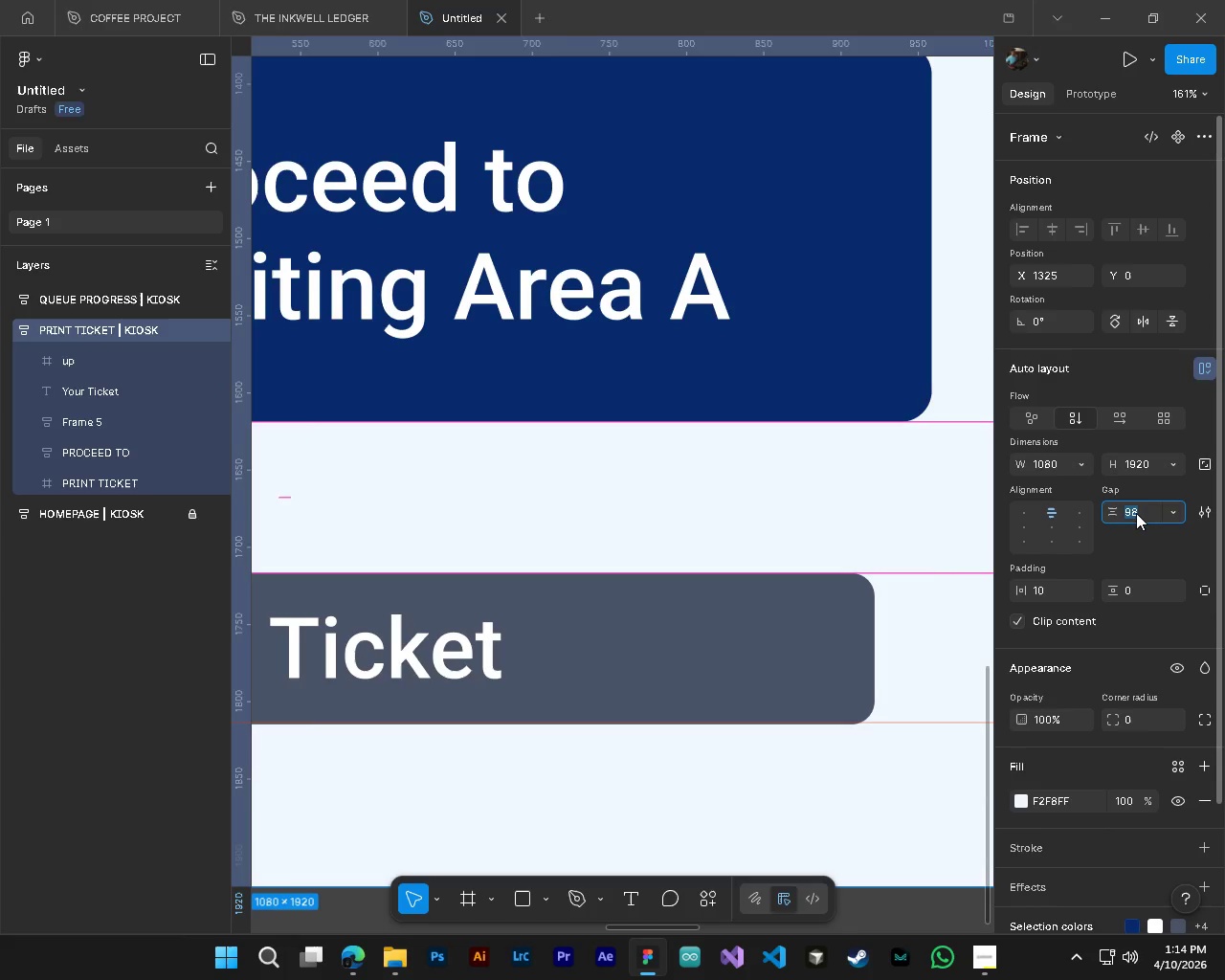 
key(Numpad7)
 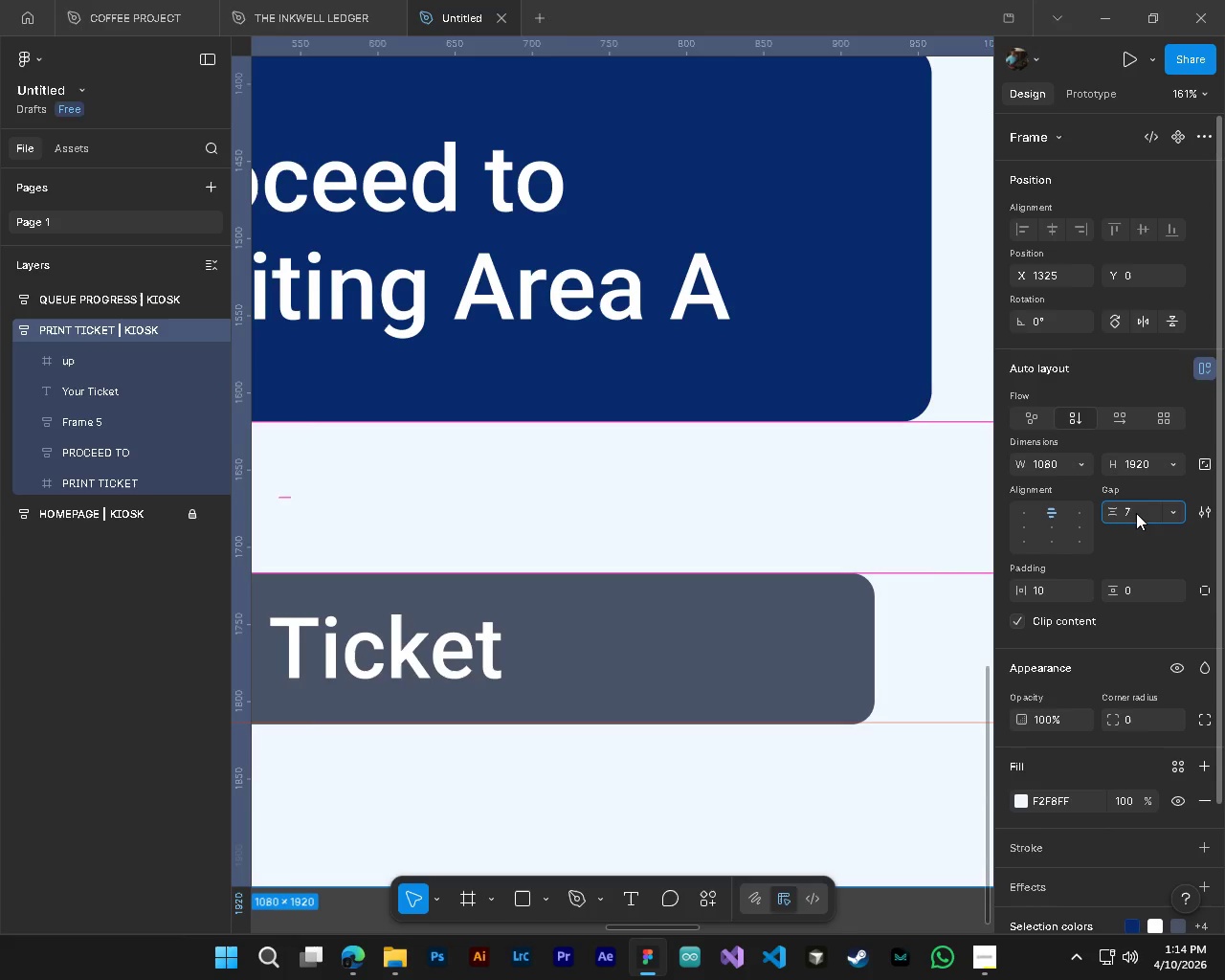 
key(Backspace)
 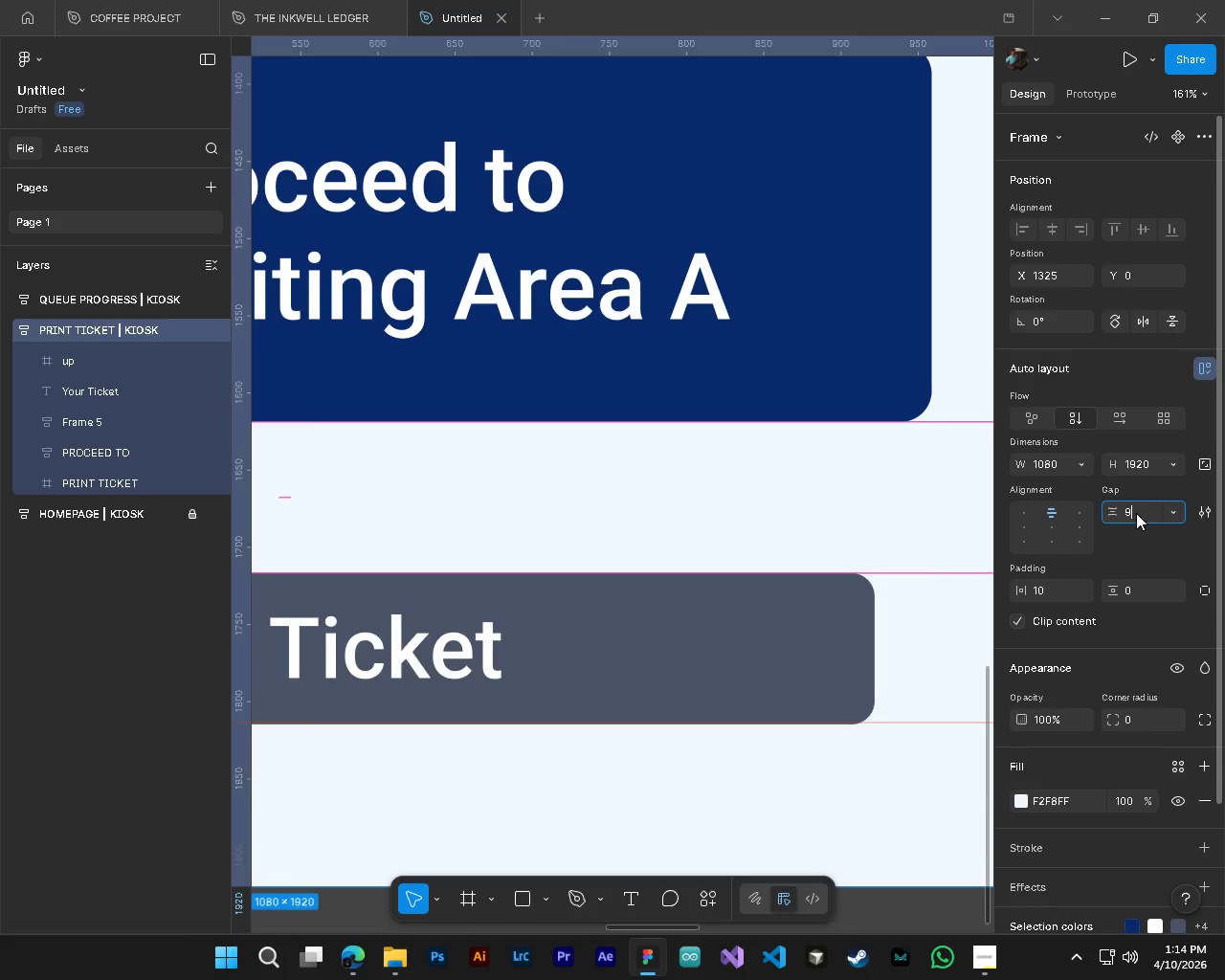 
key(Numpad9)
 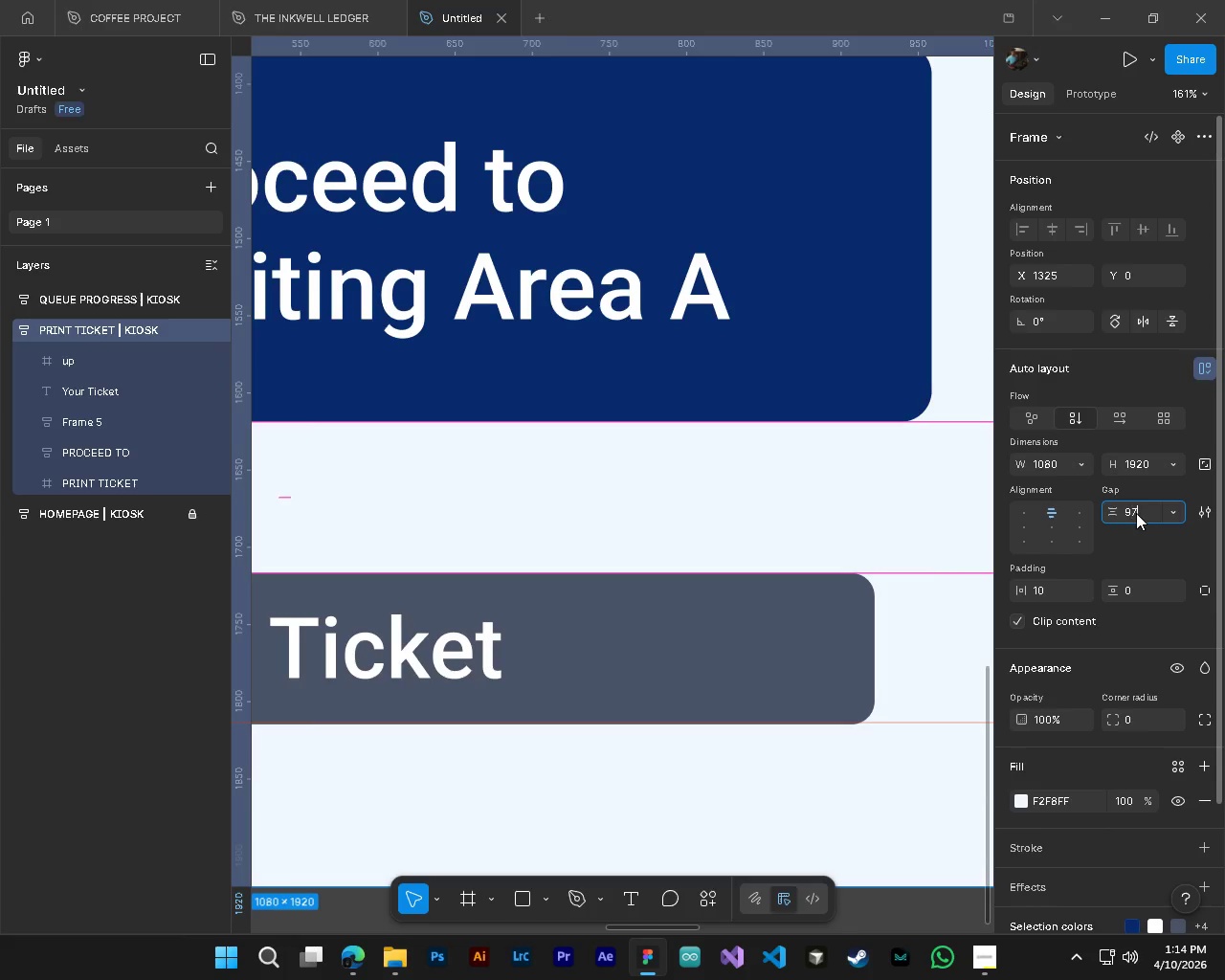 
key(Numpad7)
 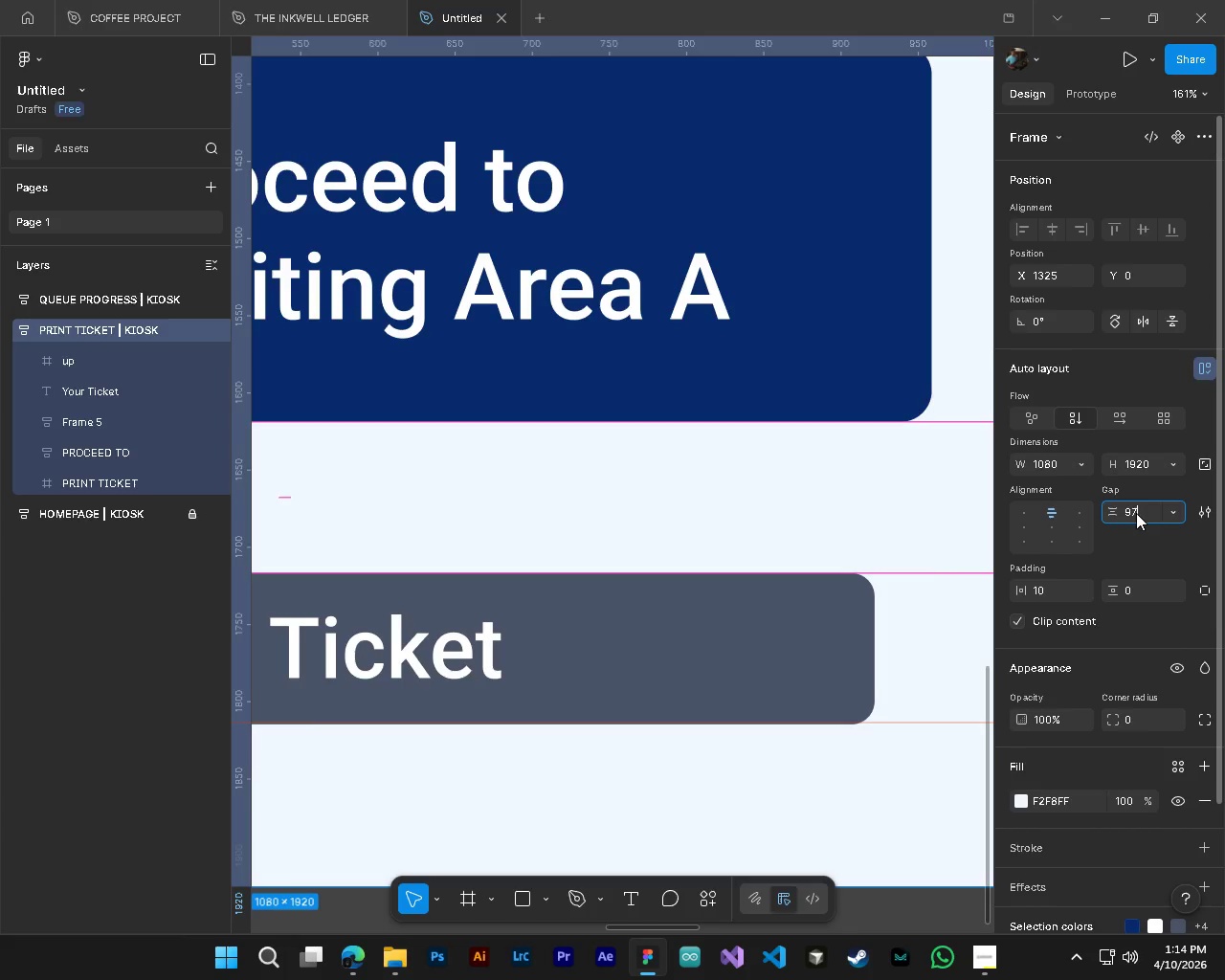 
key(NumpadDecimal)
 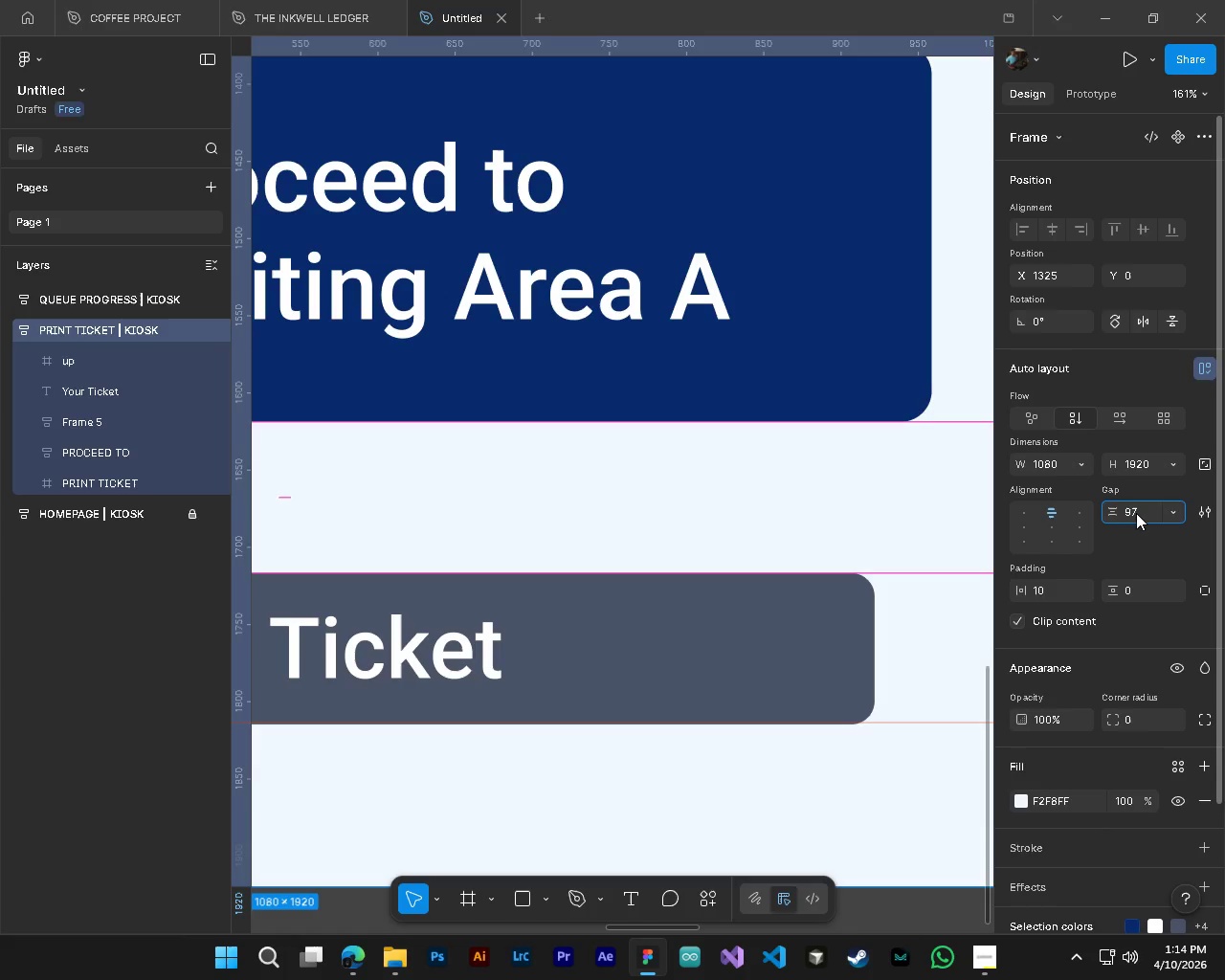 
key(Numpad7)
 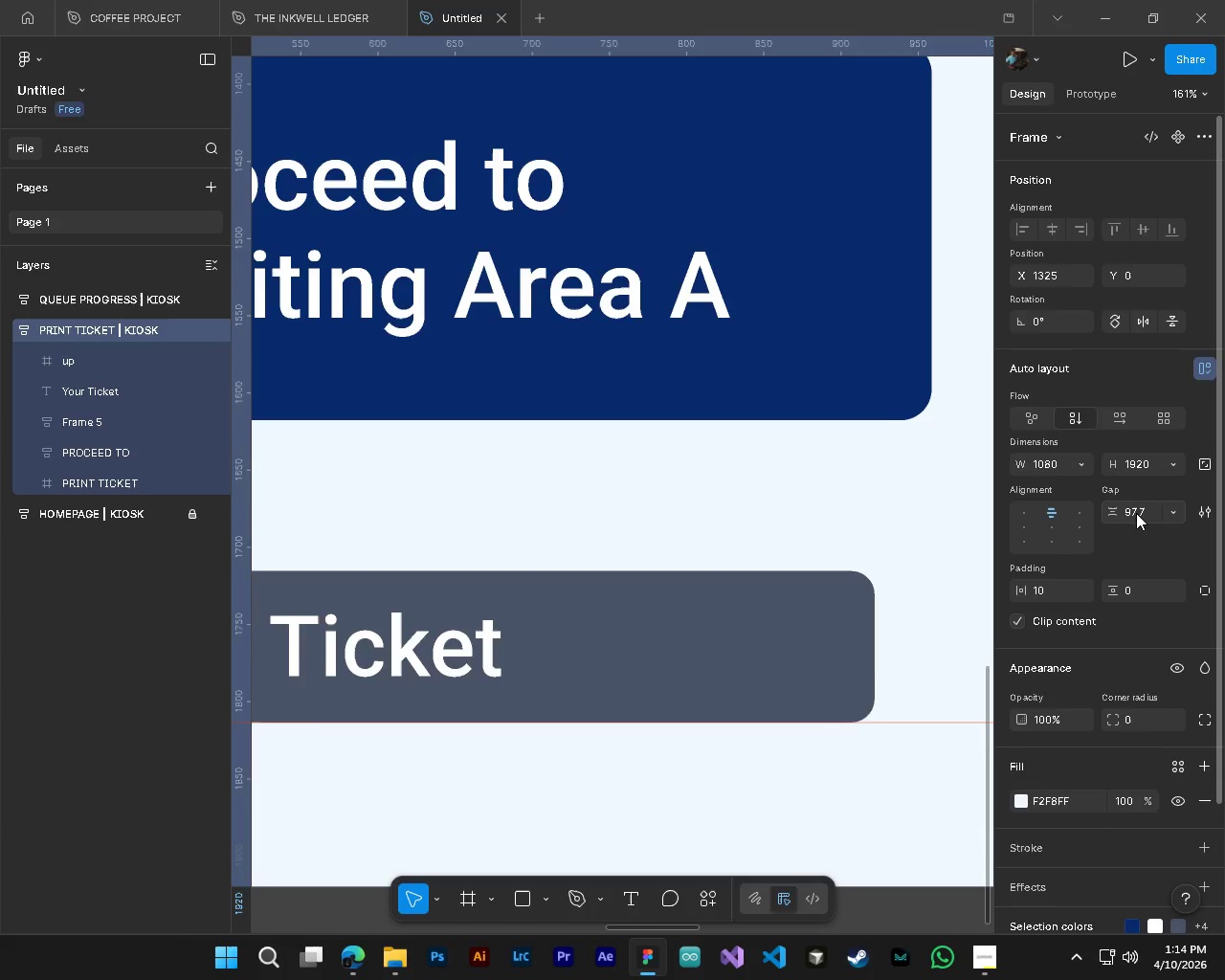 
key(NumpadEnter)
 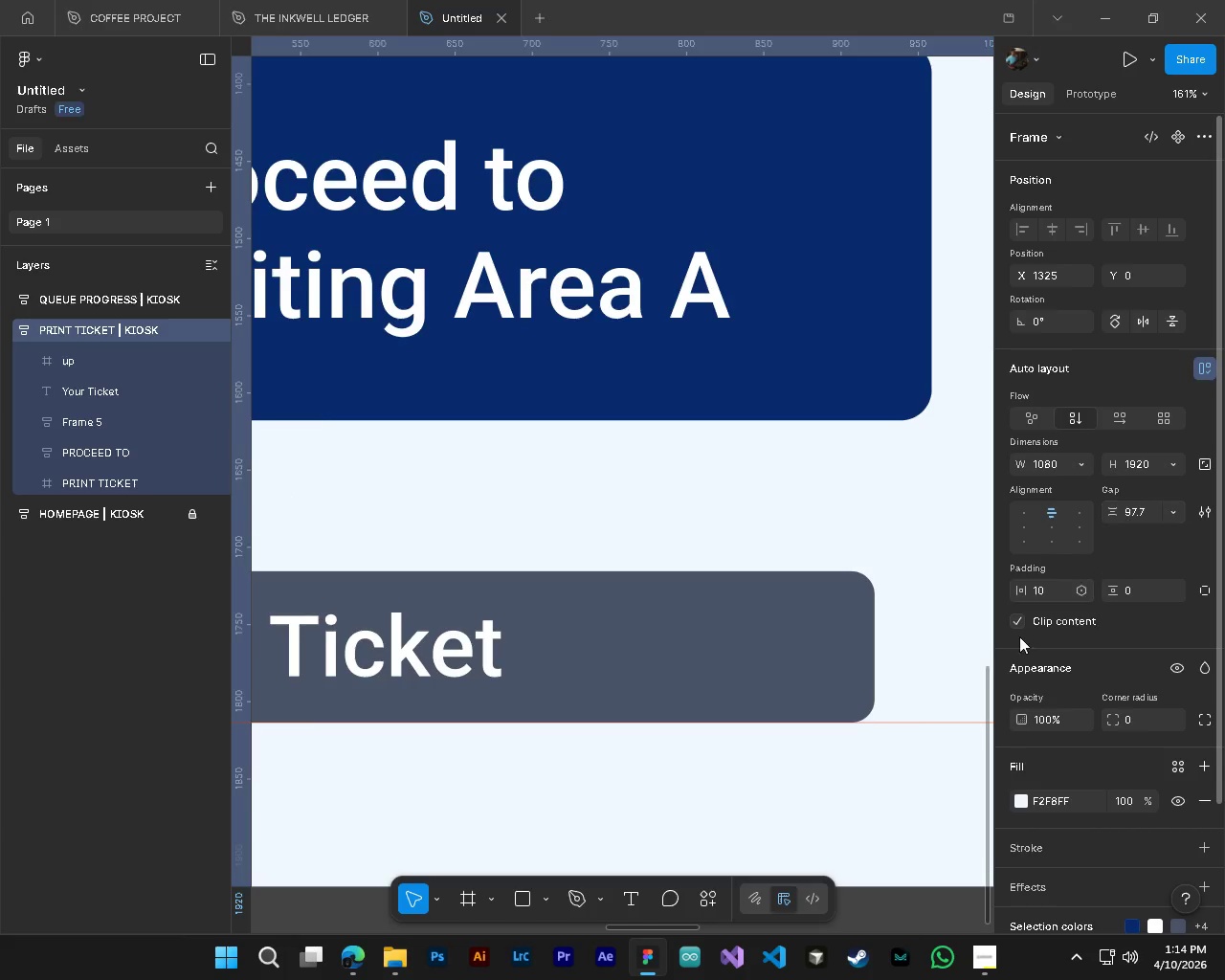 
hold_key(key=AltLeft, duration=1.08)
hold_key(key=ControlLeft, duration=1.06)
scroll: coordinate [838, 745], scroll_direction: down, amount: 24.0
 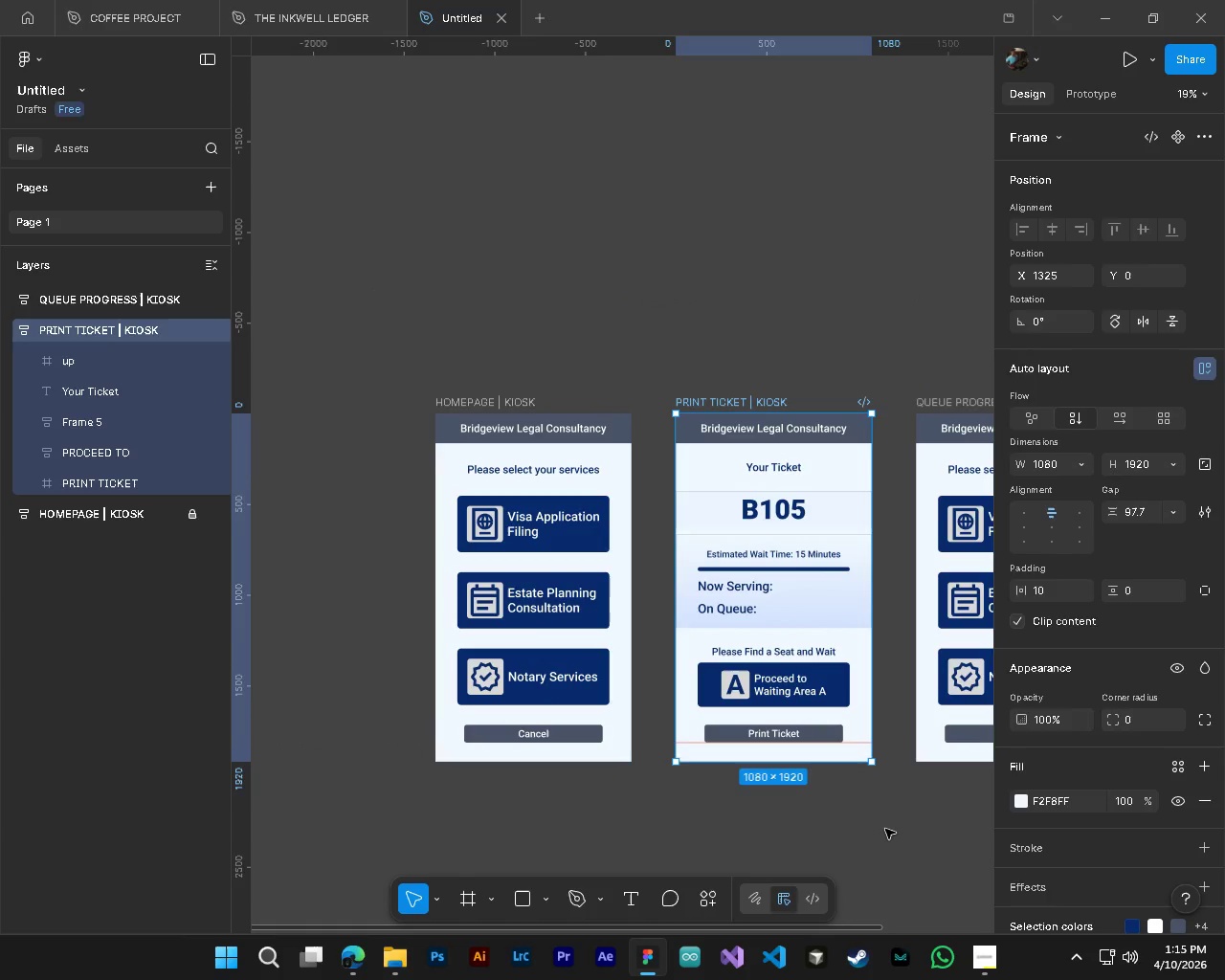 
left_click([885, 830])
 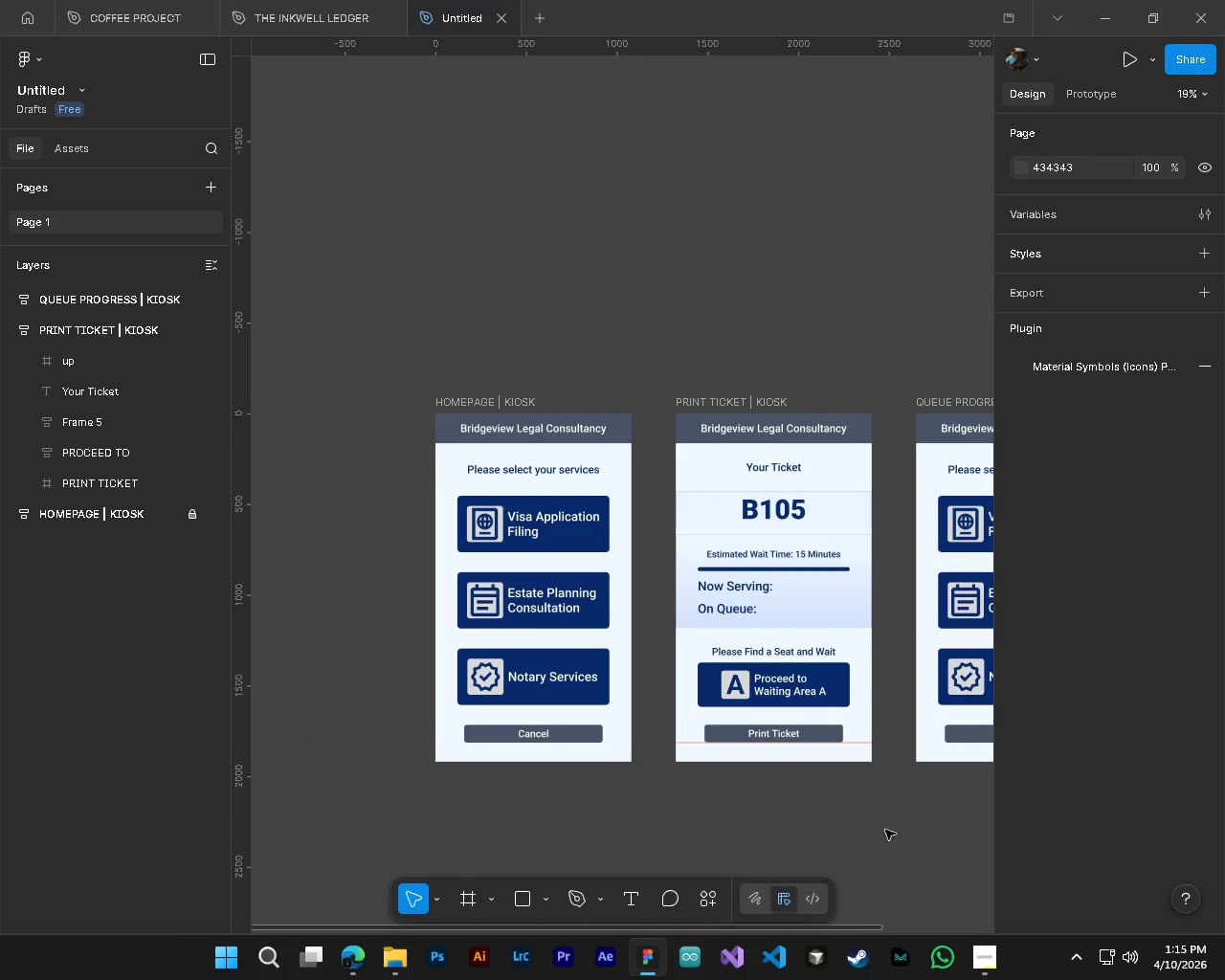 
key(Control+S)
 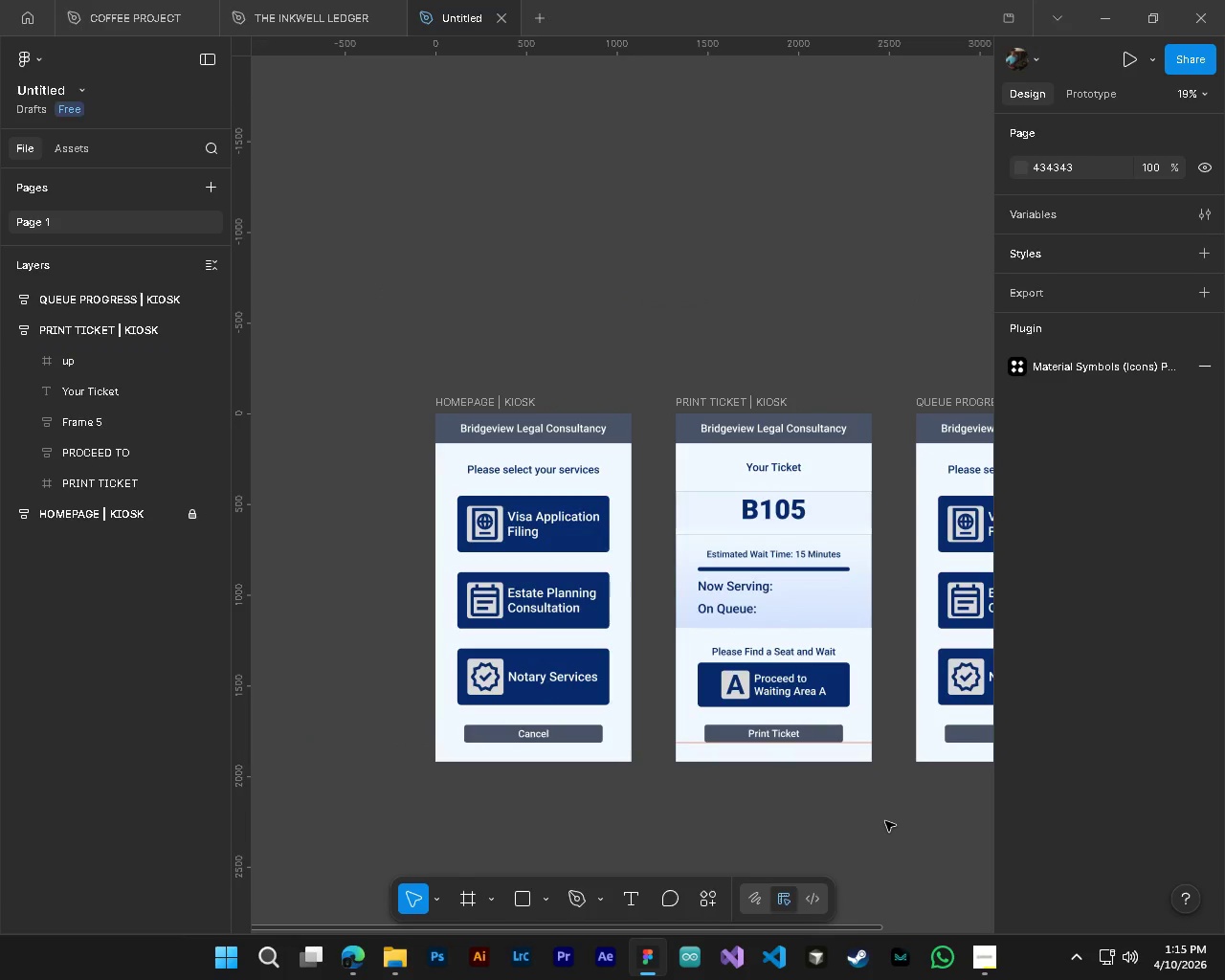 
hold_key(key=ControlLeft, duration=0.69)
hold_key(key=AltLeft, duration=0.66)
scroll: coordinate [754, 539], scroll_direction: up, amount: 5.0
 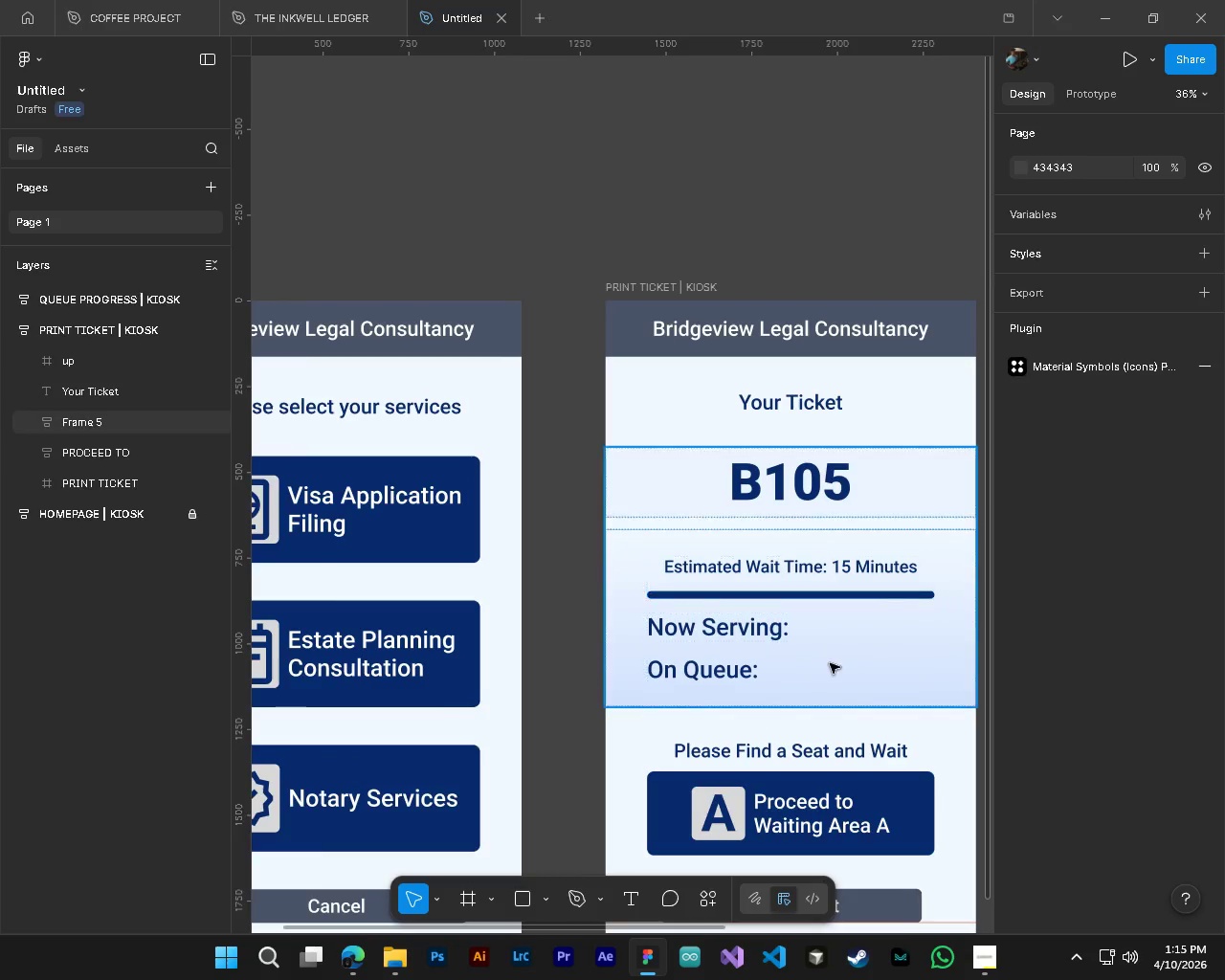 
key(Shift+ShiftLeft)
 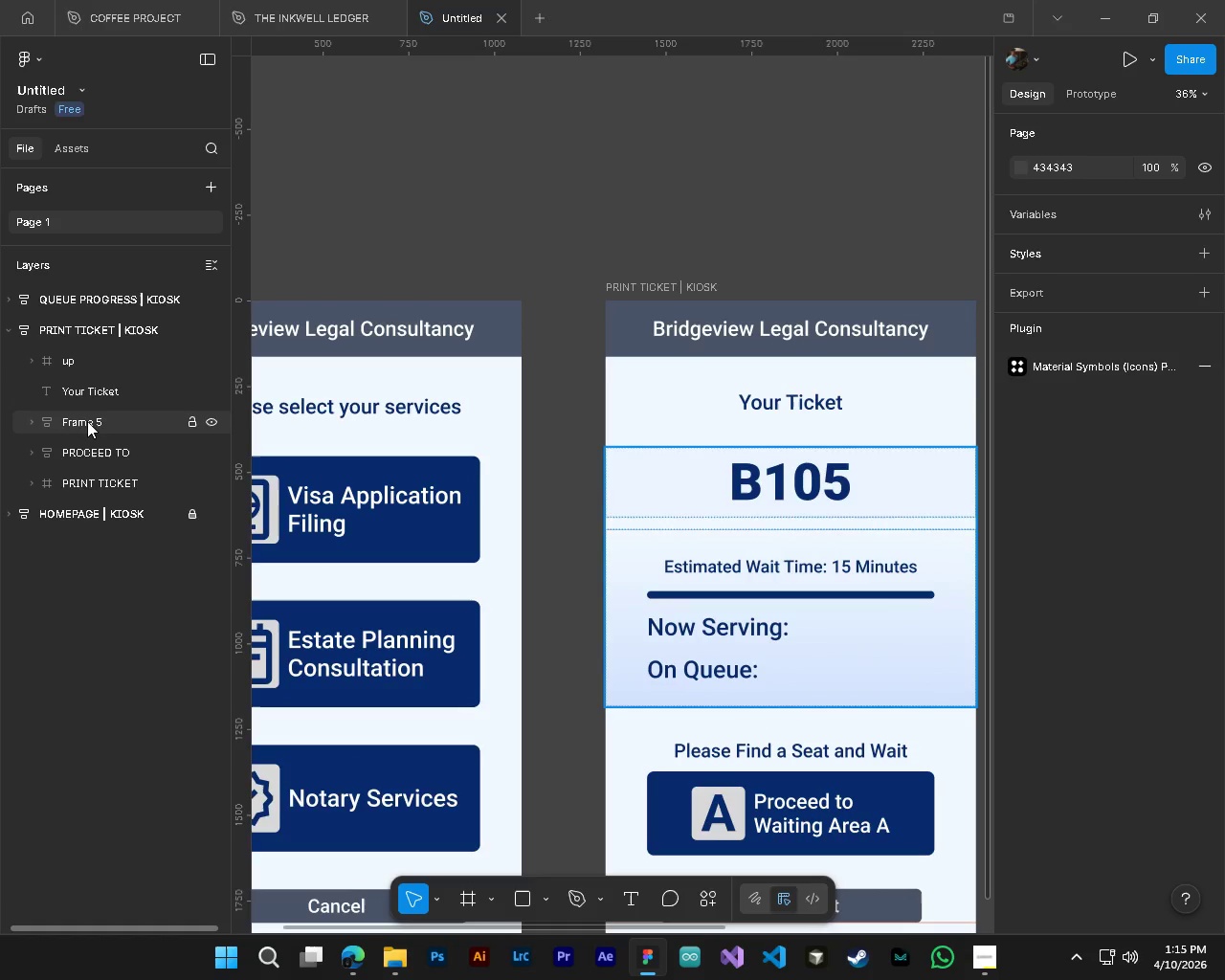 
double_click([86, 421])
 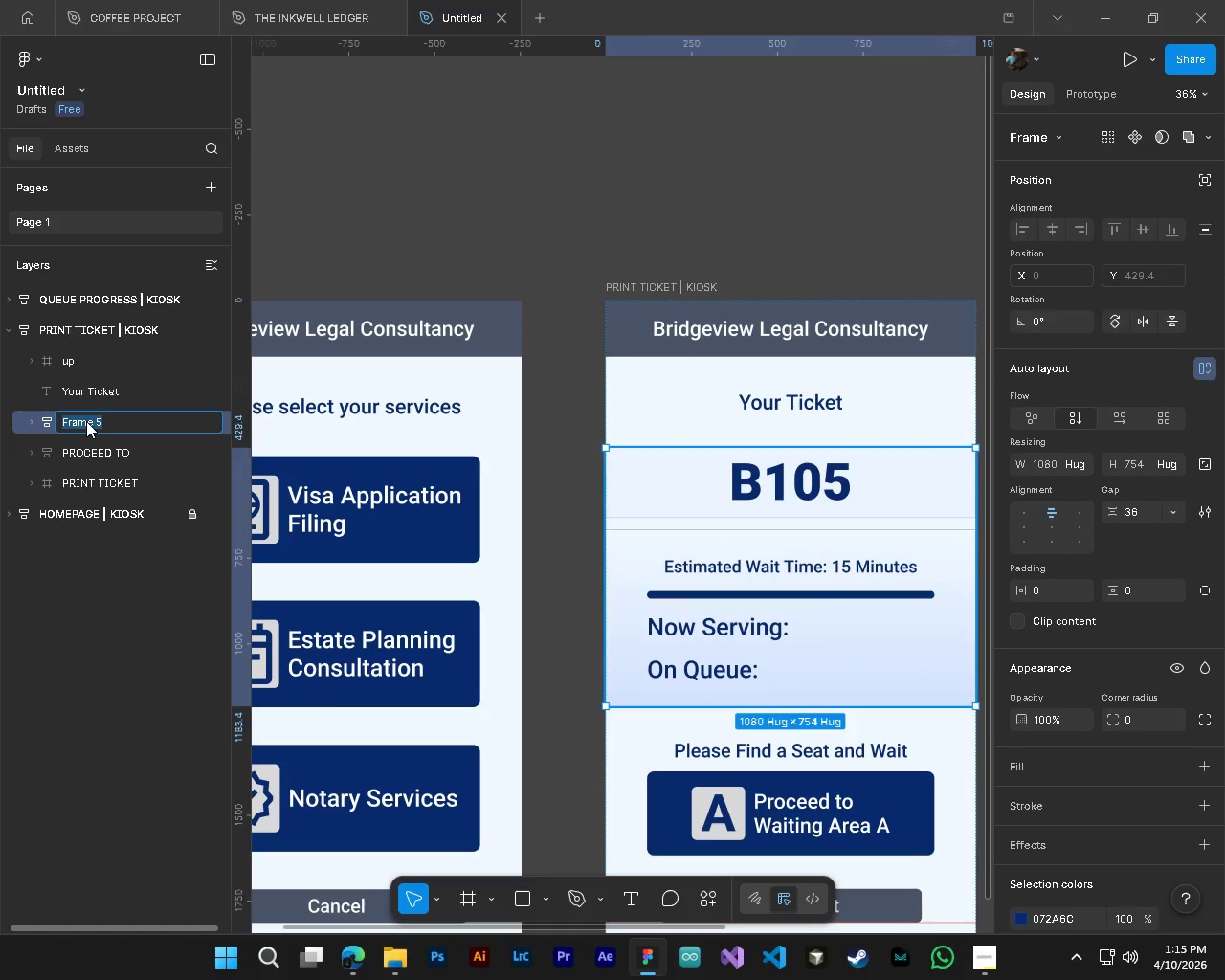 
type(yic)
 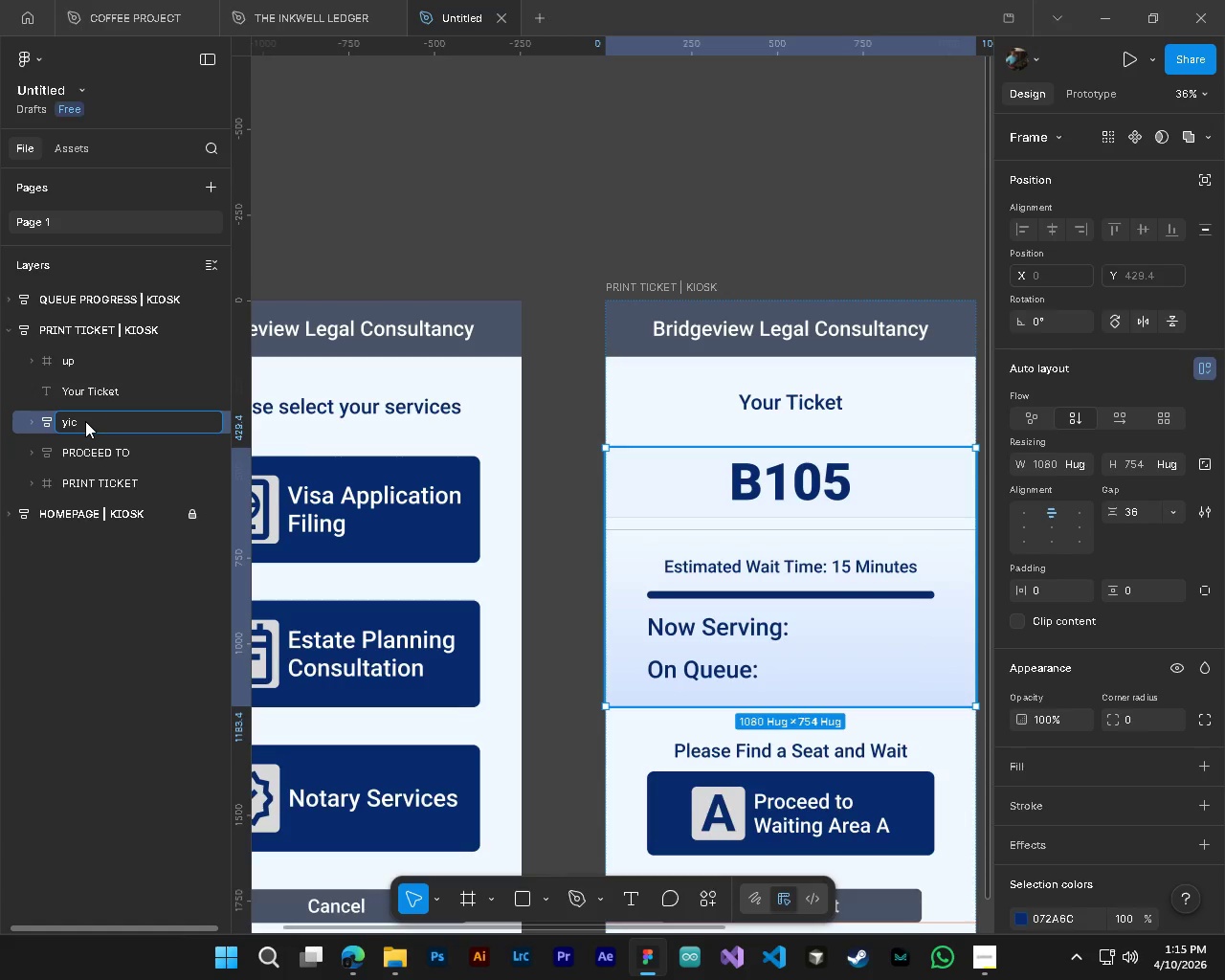 
key(Control+ControlLeft)
 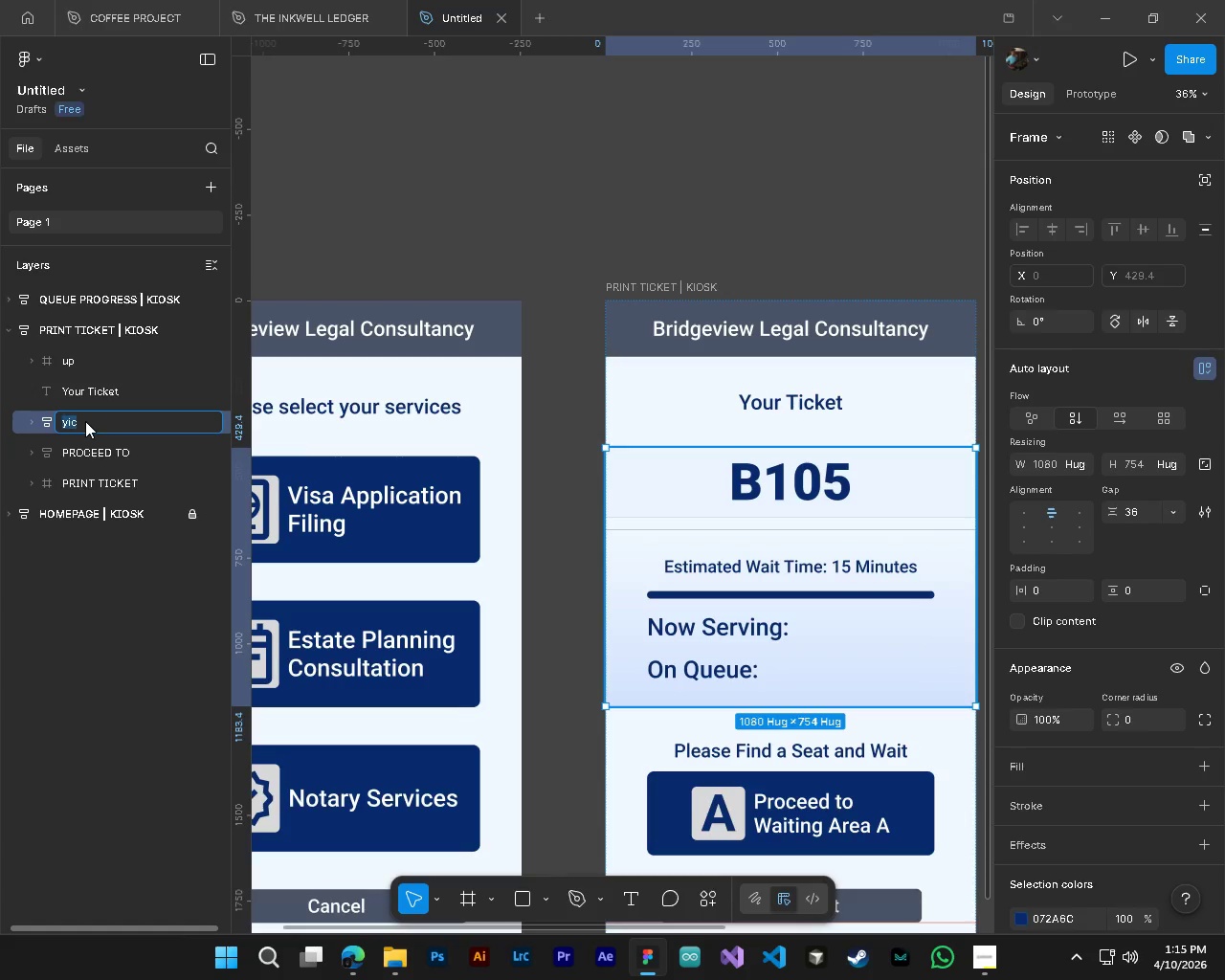 
key(Control+A)
 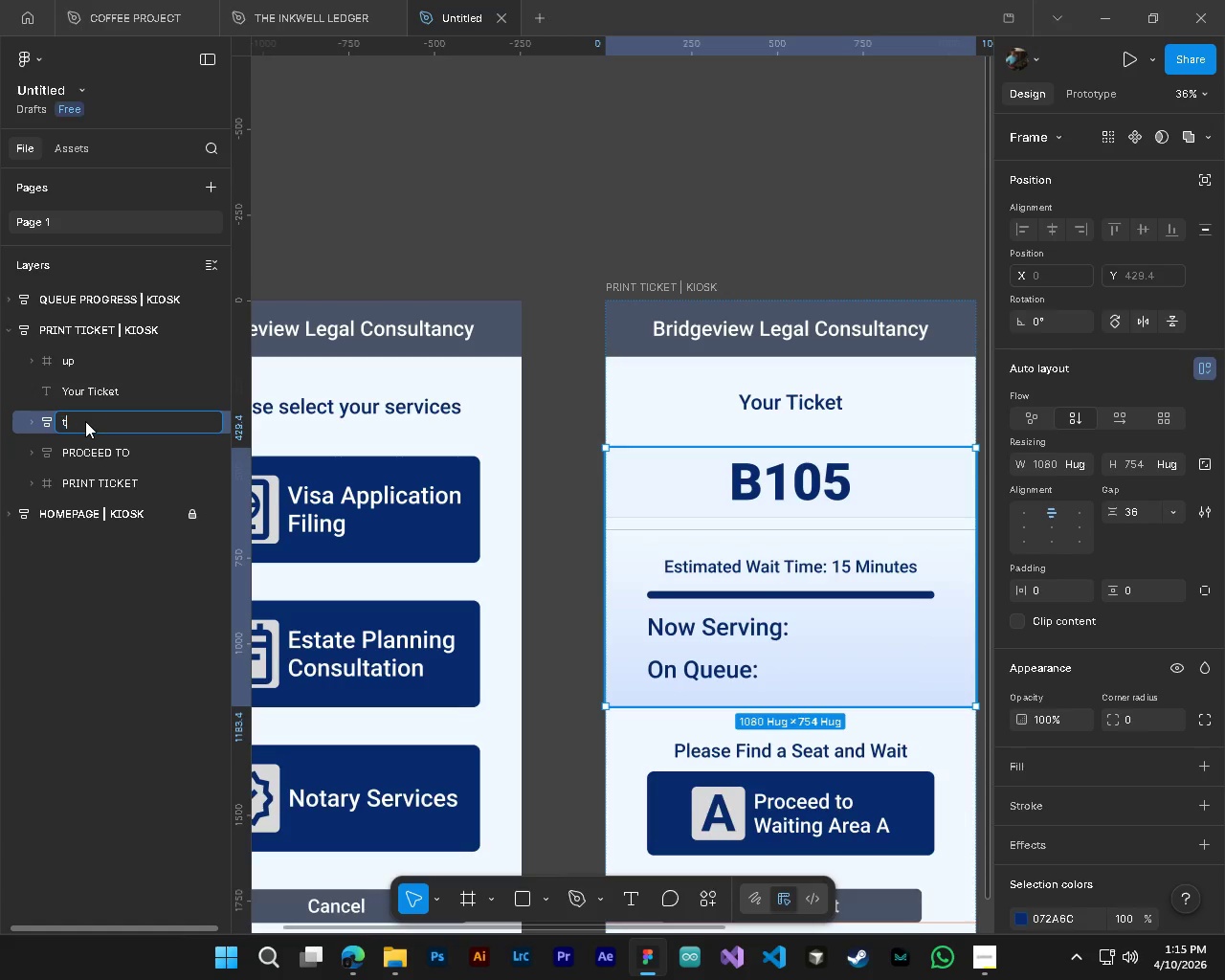 
type(tic)
 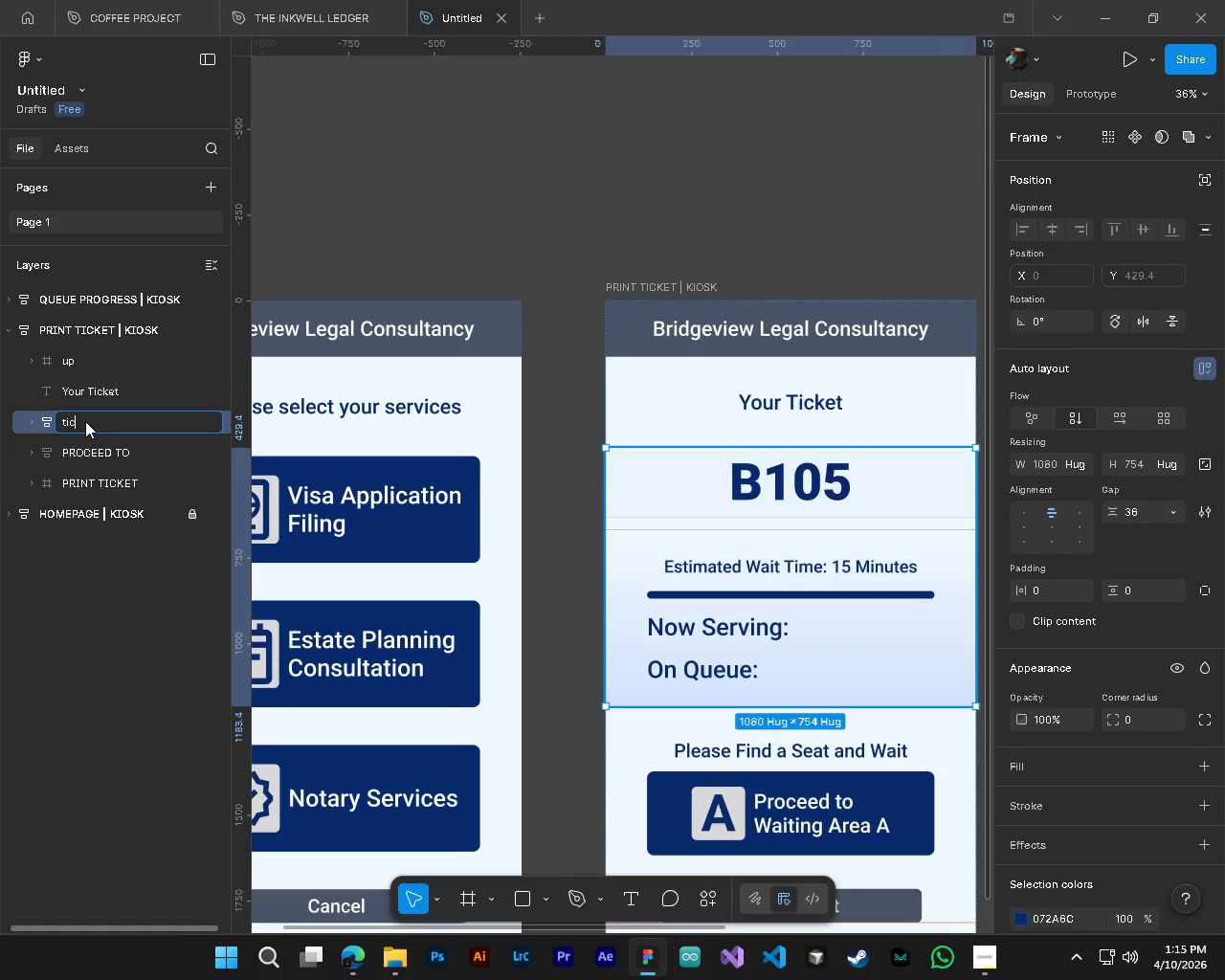 
key(Enter)
 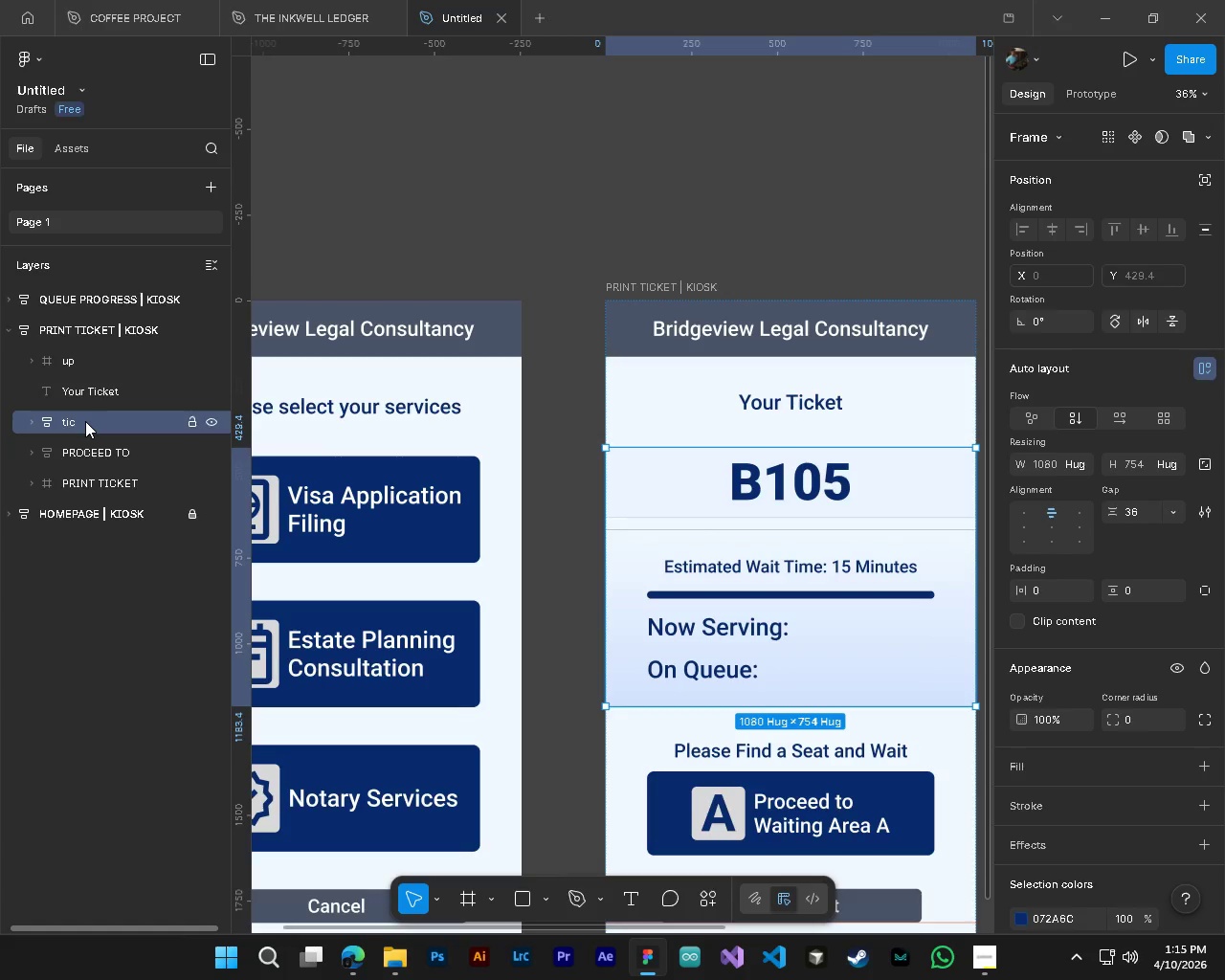 
key(Control+ControlLeft)
 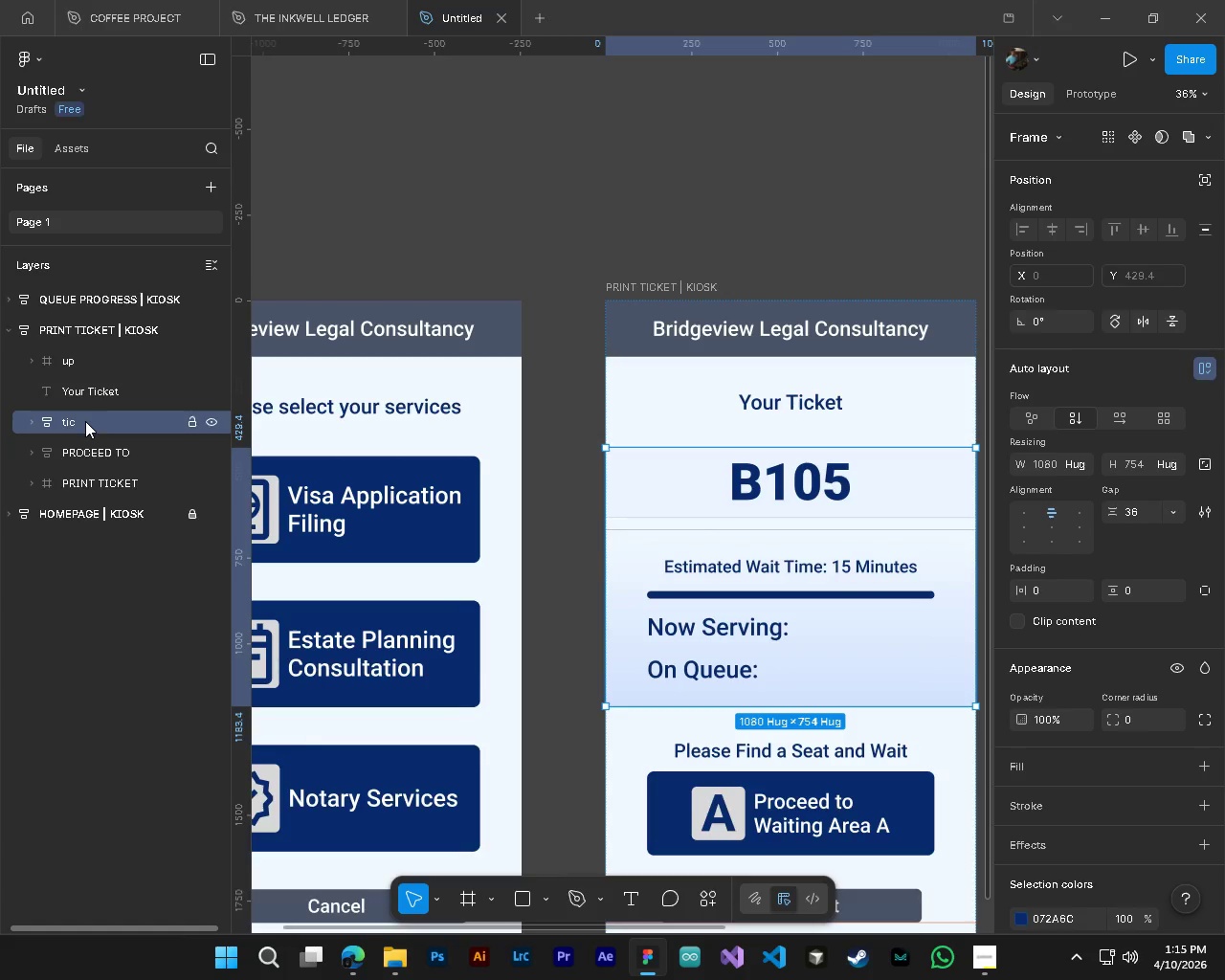 
key(Control+S)
 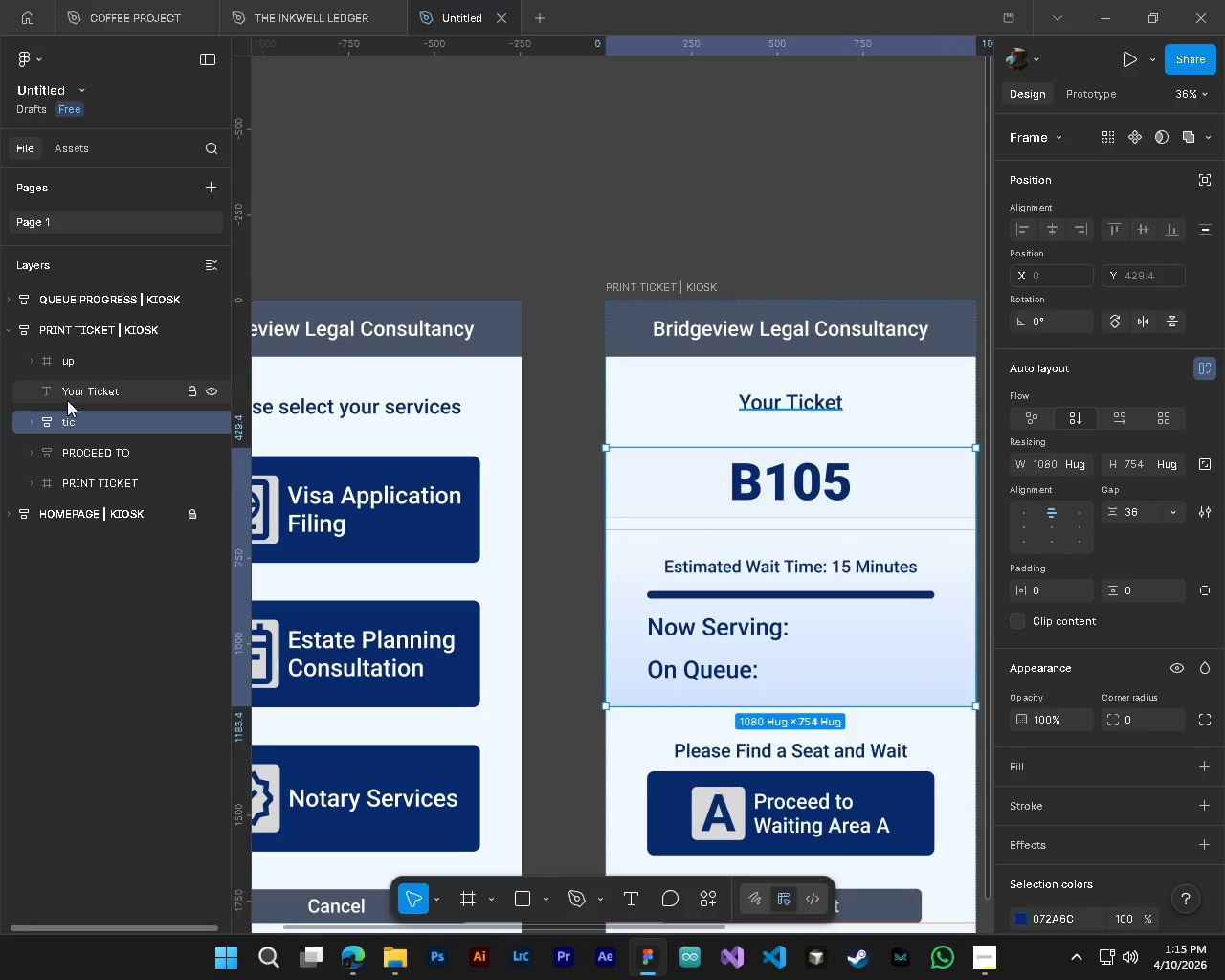 
left_click([70, 397])
 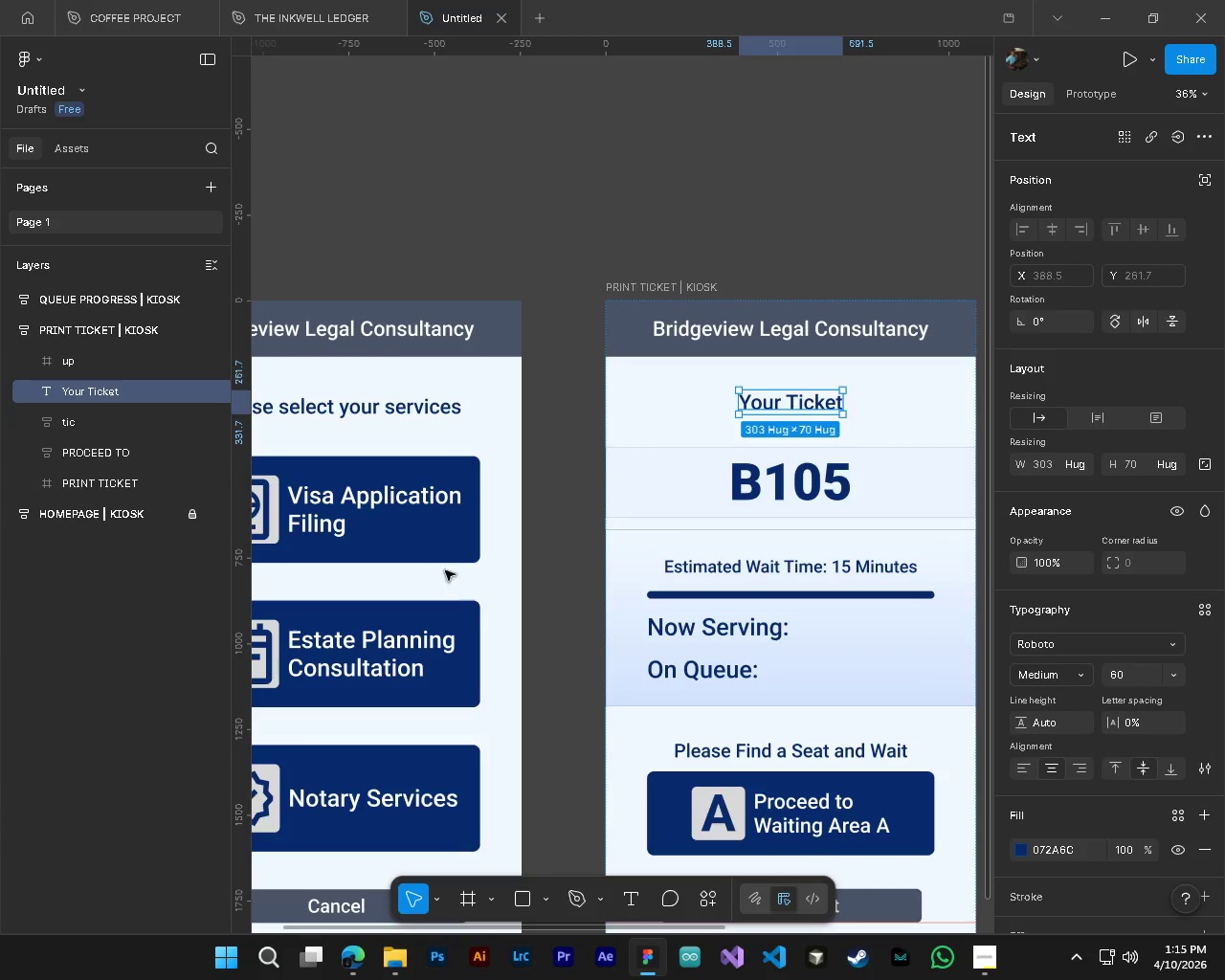 
hold_key(key=AltLeft, duration=0.47)
 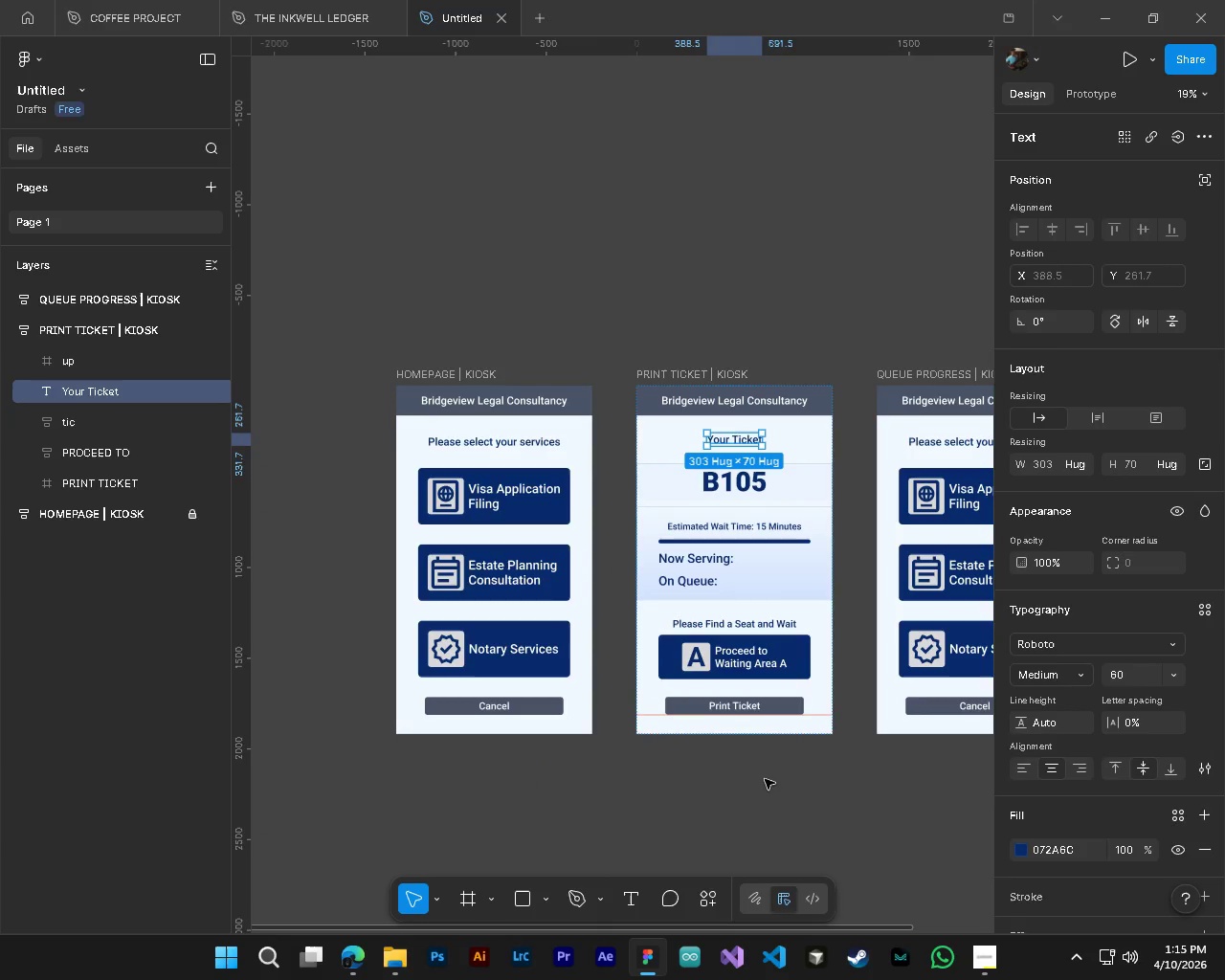 
hold_key(key=ControlLeft, duration=0.48)
 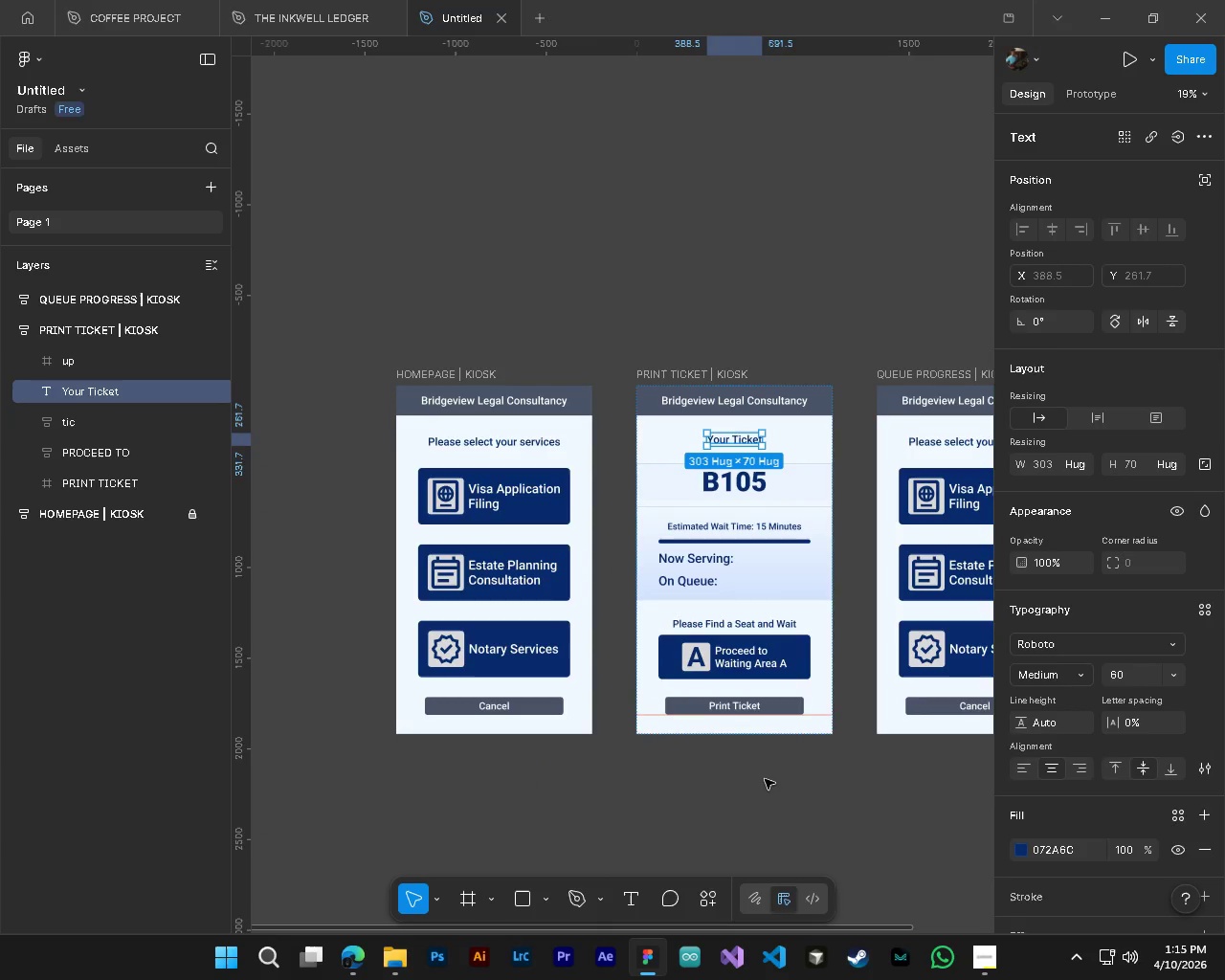 
key(Shift+ShiftLeft)
 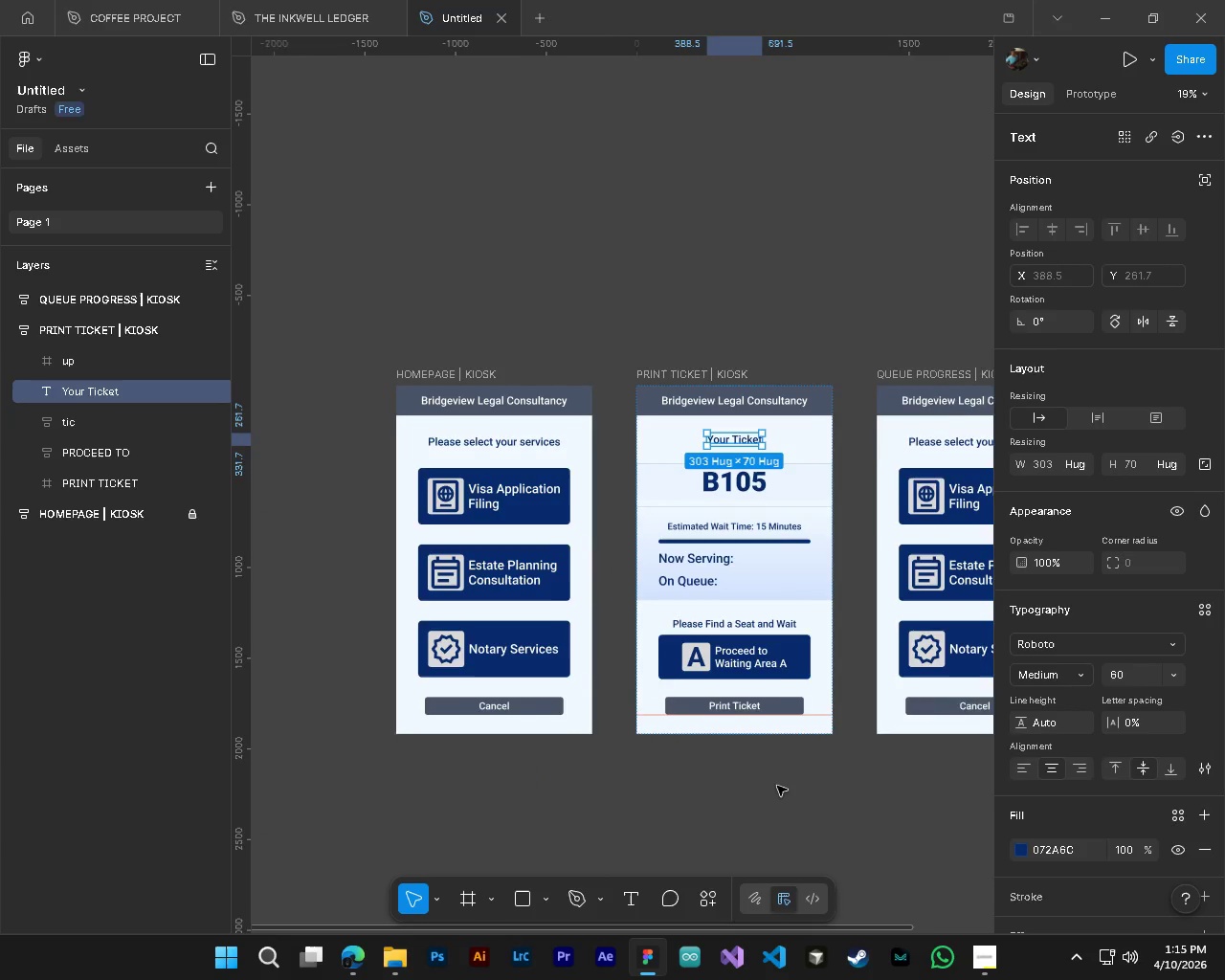 
scroll: coordinate [693, 727], scroll_direction: down, amount: 8.0
 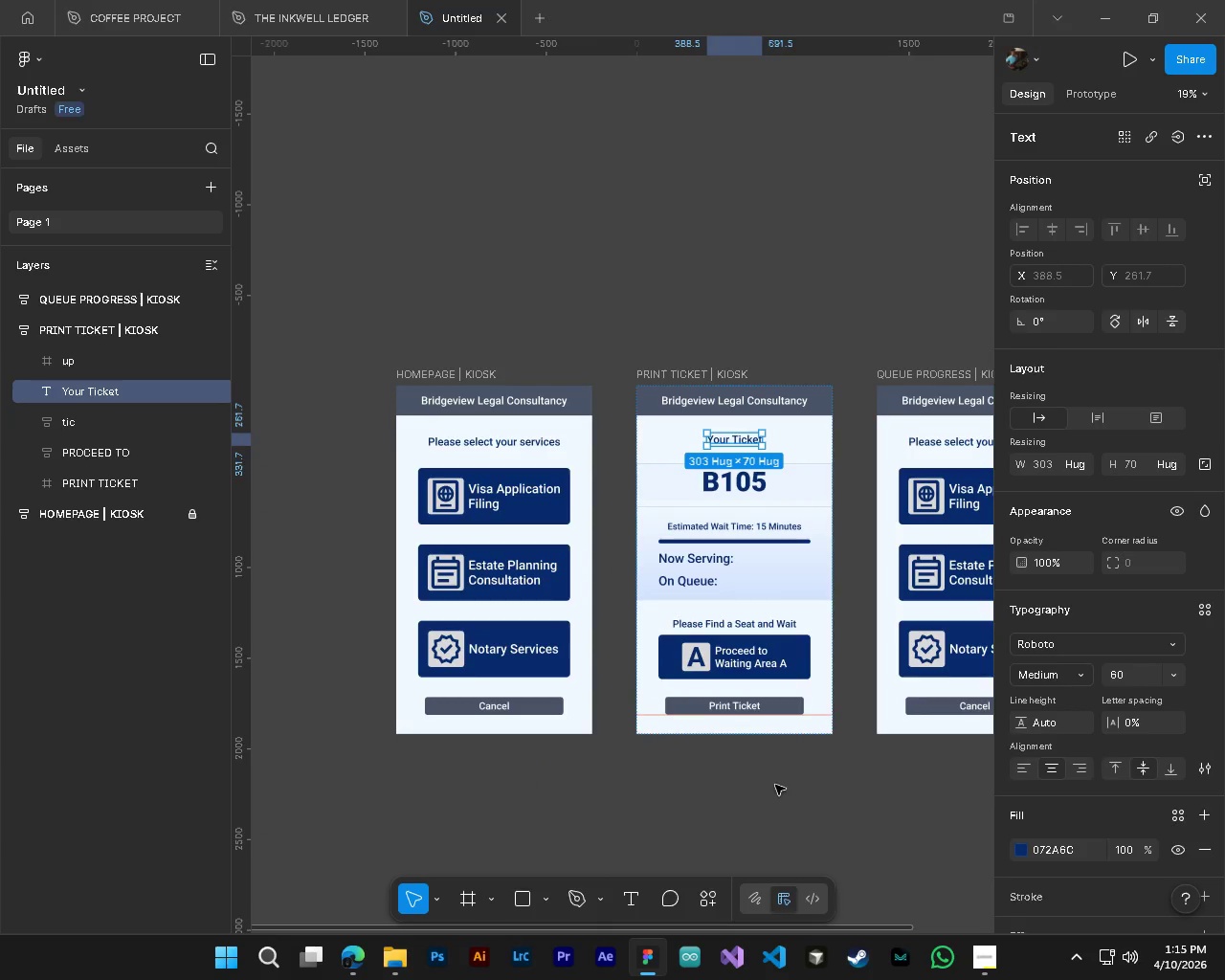 
left_click([760, 791])
 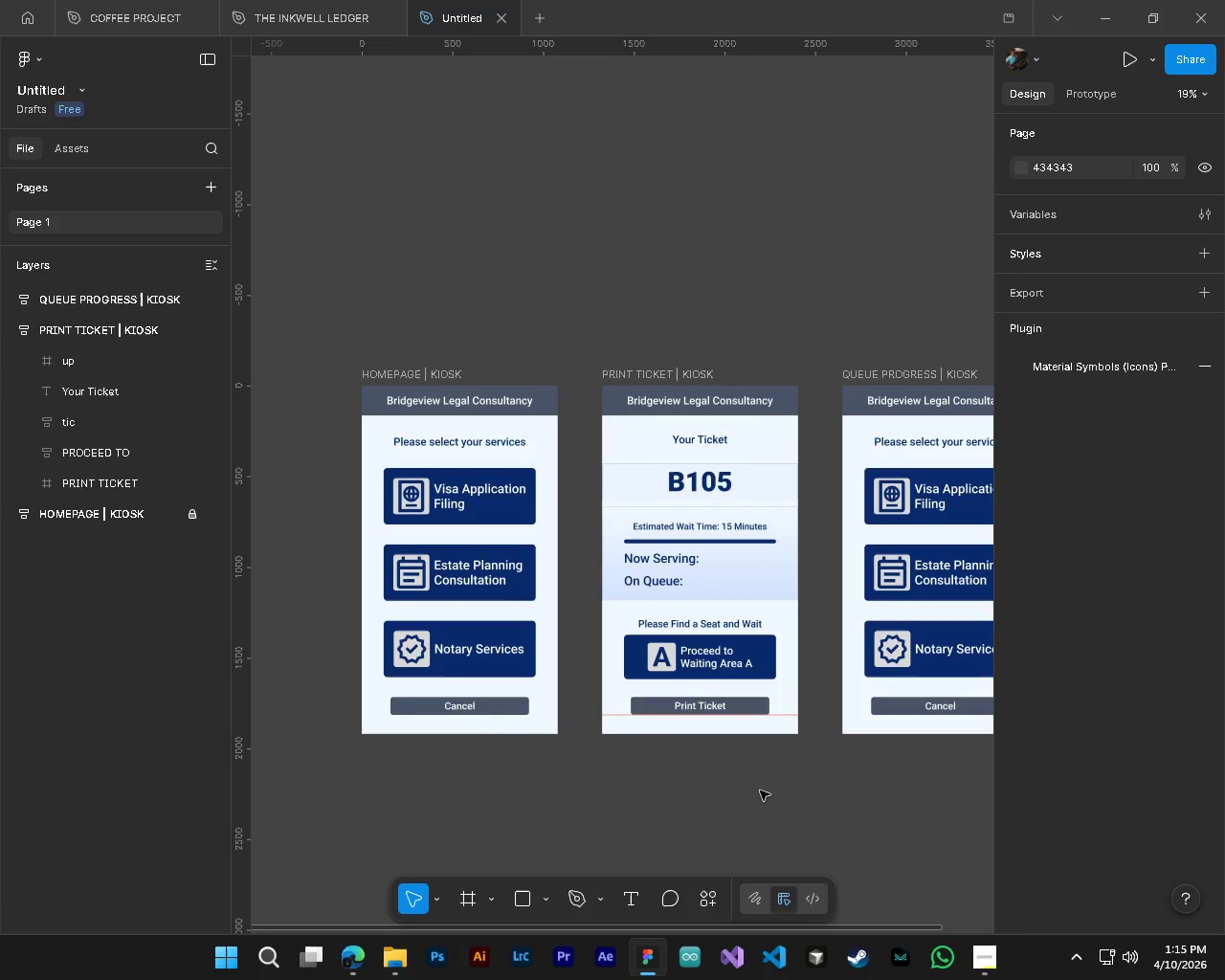 
scroll: coordinate [777, 786], scroll_direction: down, amount: 3.0
 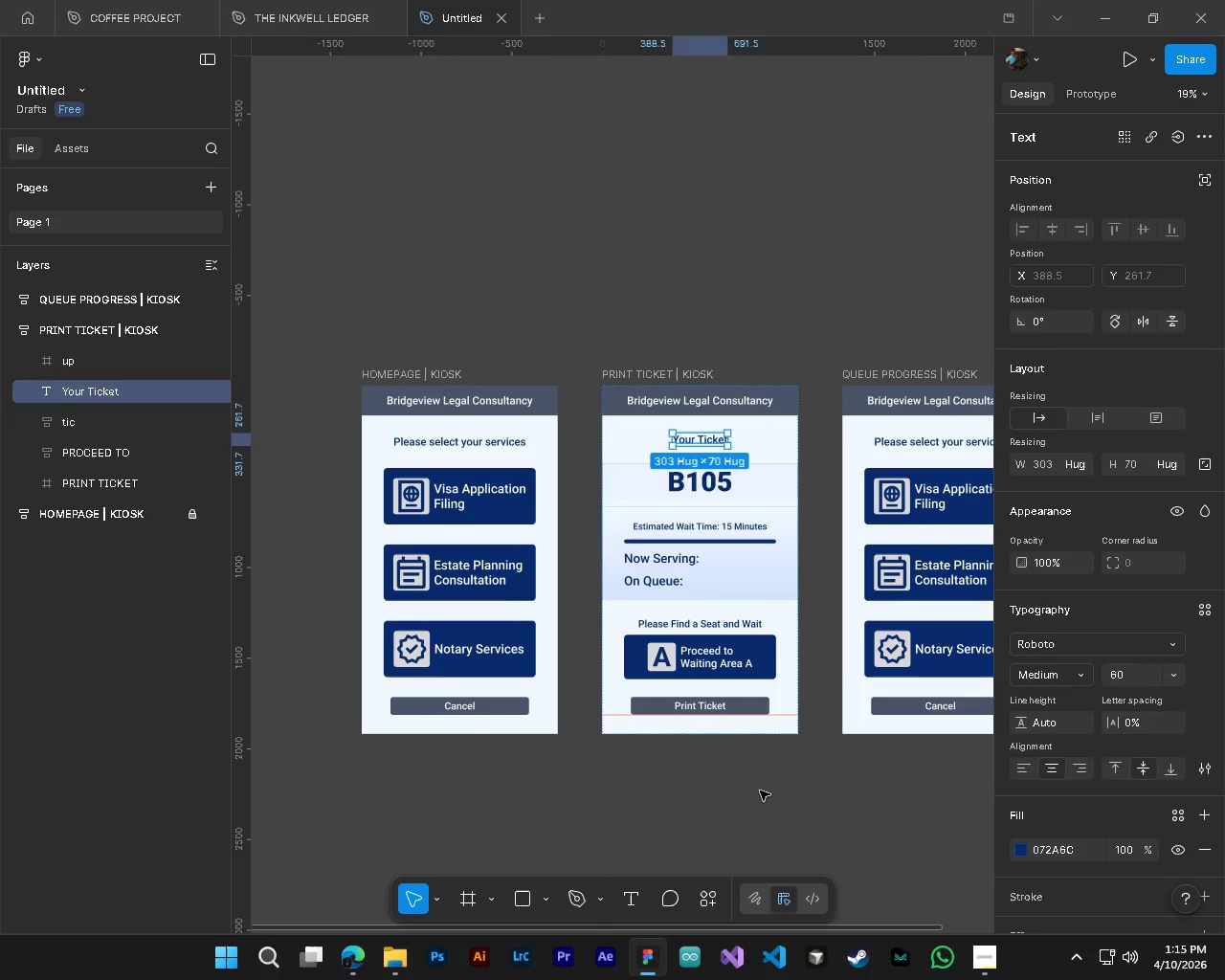 
key(Control+S)
 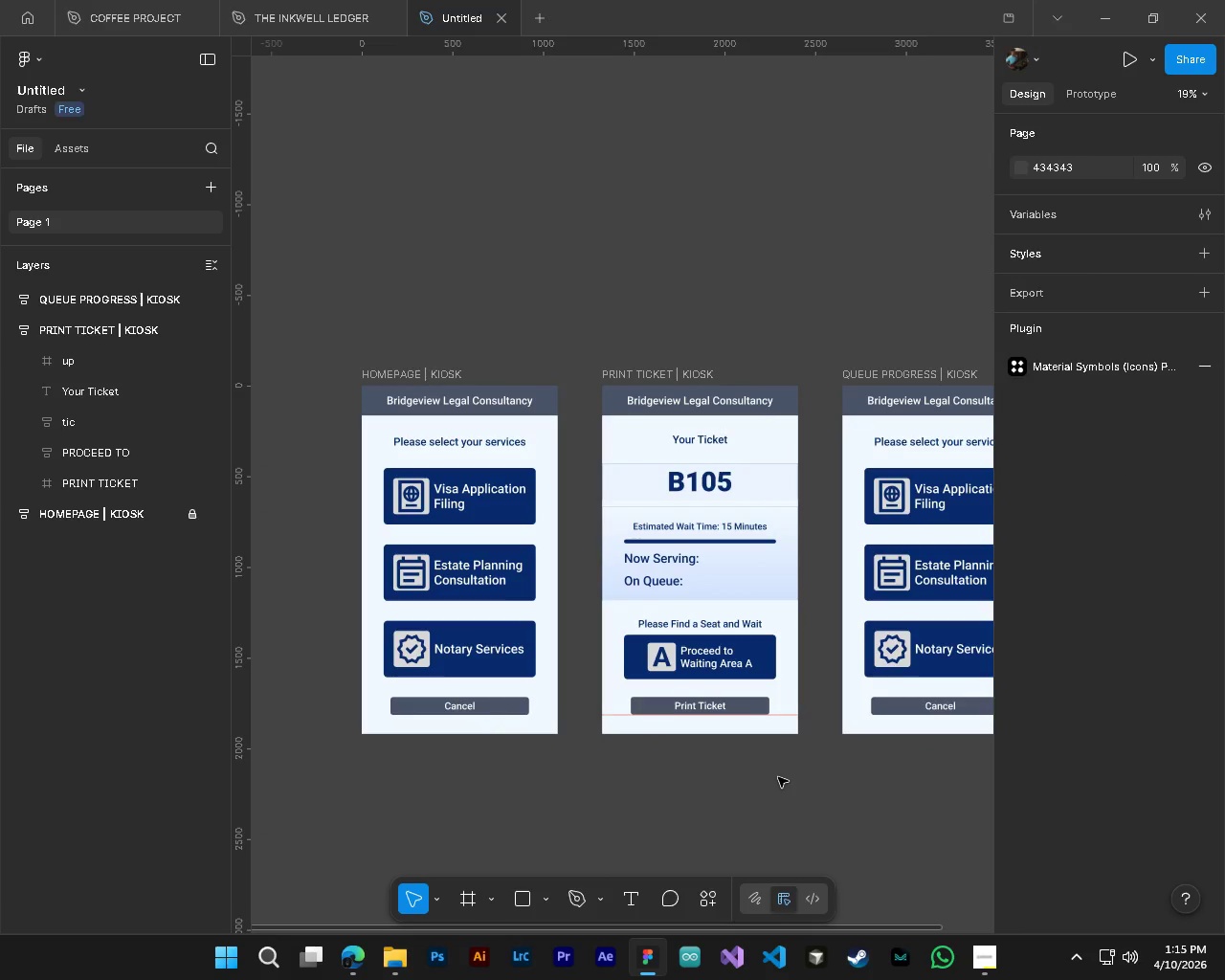 
hold_key(key=ShiftLeft, duration=0.41)
hold_key(key=ControlLeft, duration=1.5)
hold_key(key=AltLeft, duration=2.12)
scroll: coordinate [558, 528], scroll_direction: up, amount: 6.0
 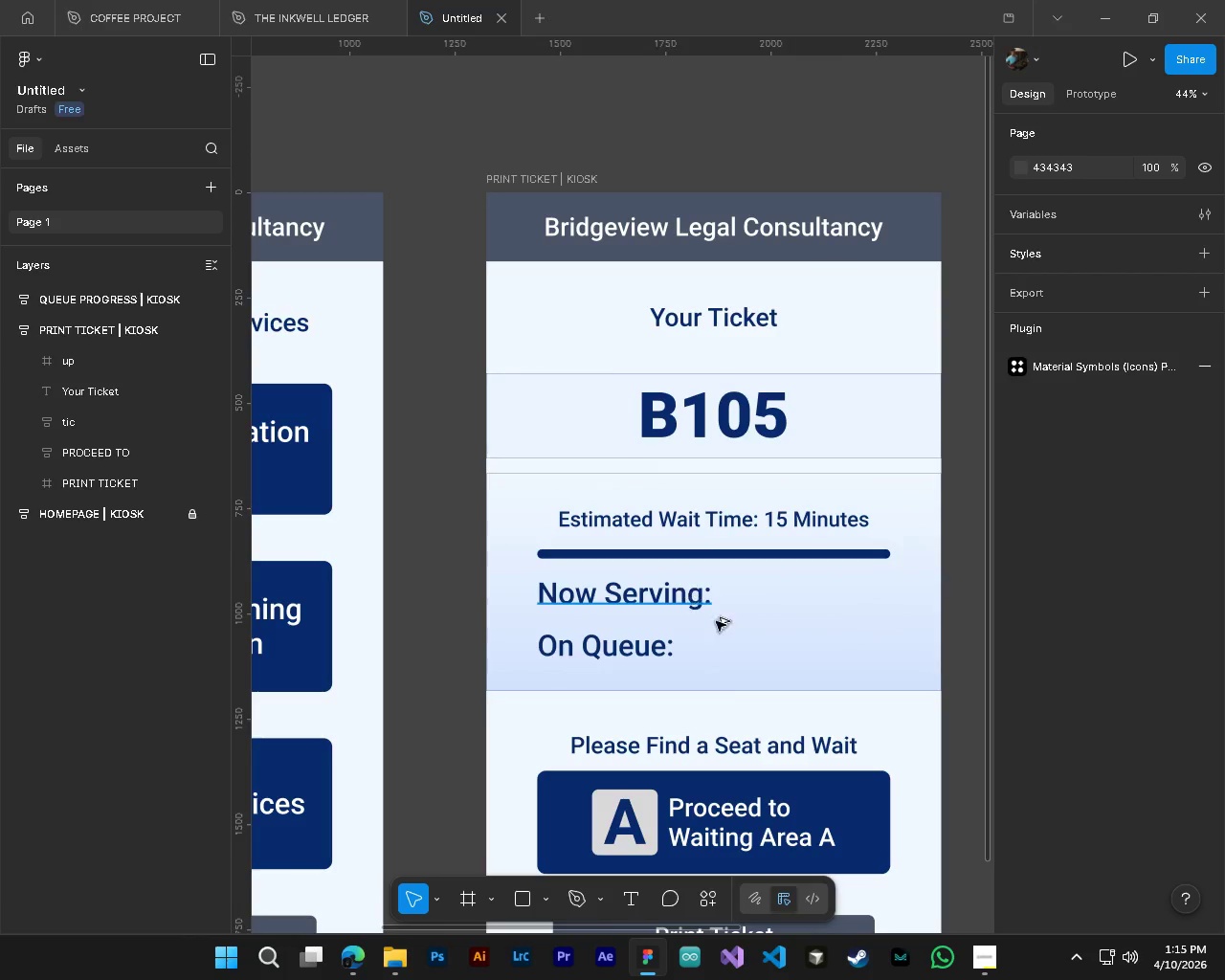 
hold_key(key=ControlLeft, duration=0.67)
scroll: coordinate [746, 732], scroll_direction: down, amount: 10.0
 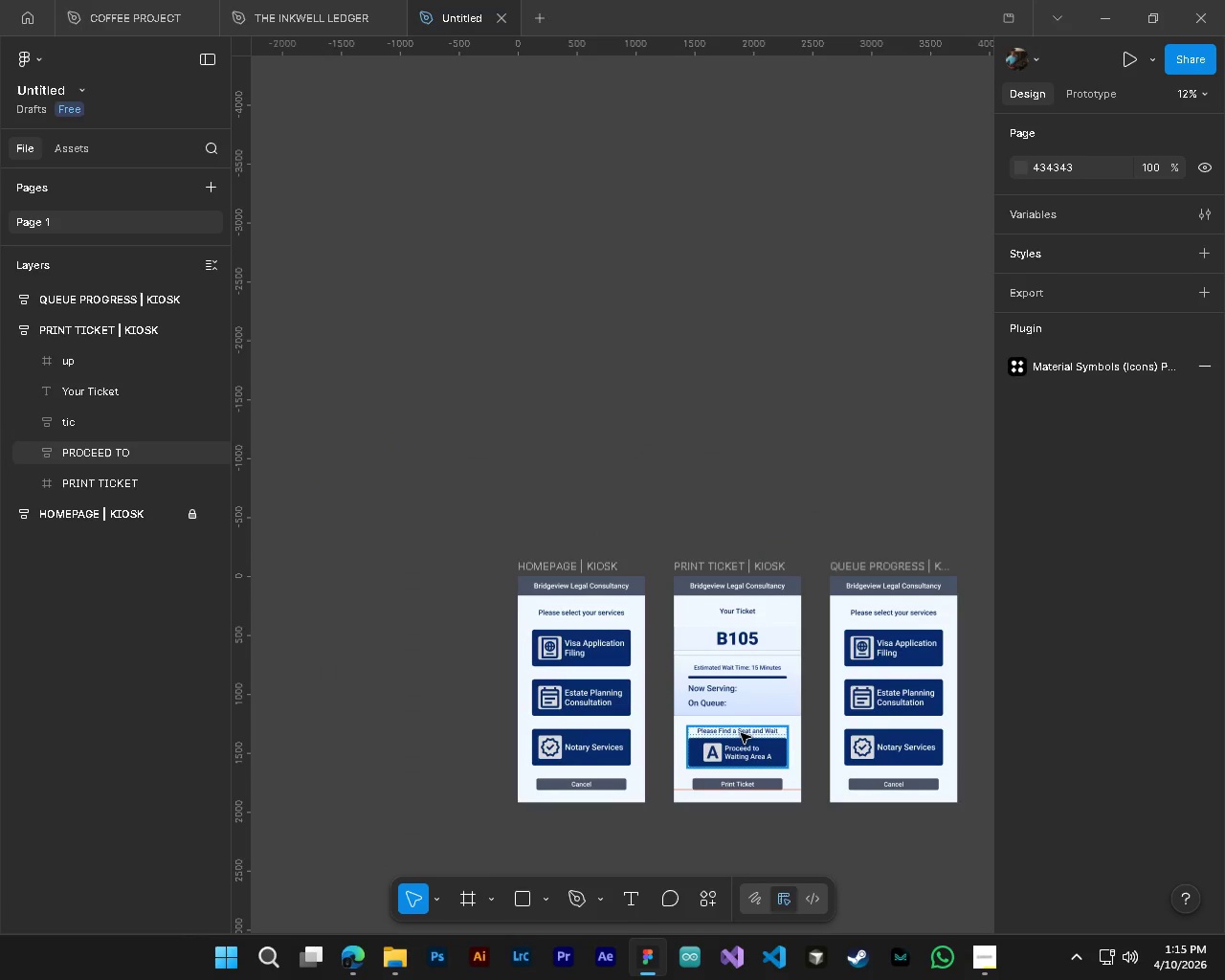 
hold_key(key=ShiftLeft, duration=0.34)
 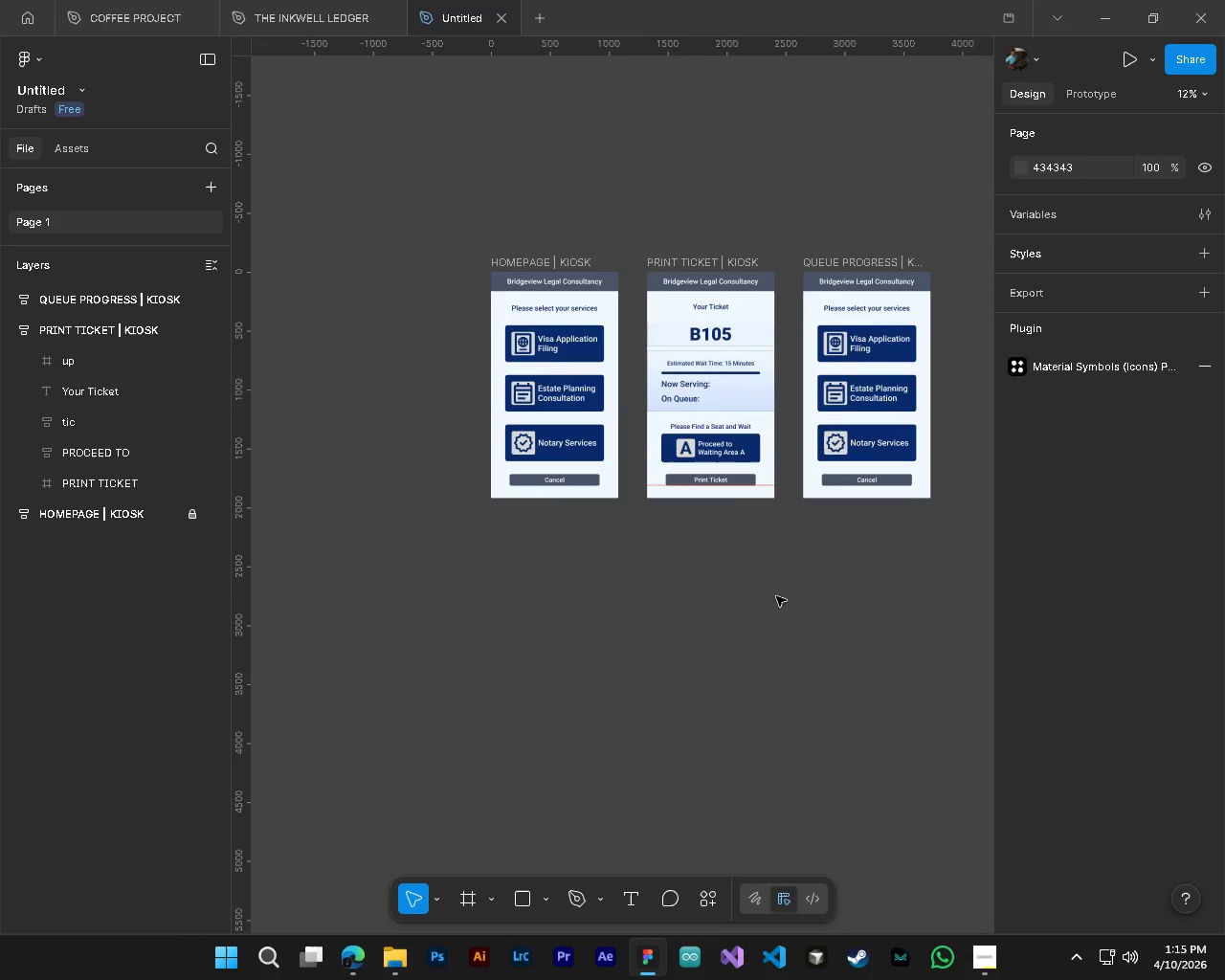 
hold_key(key=AltLeft, duration=0.56)
 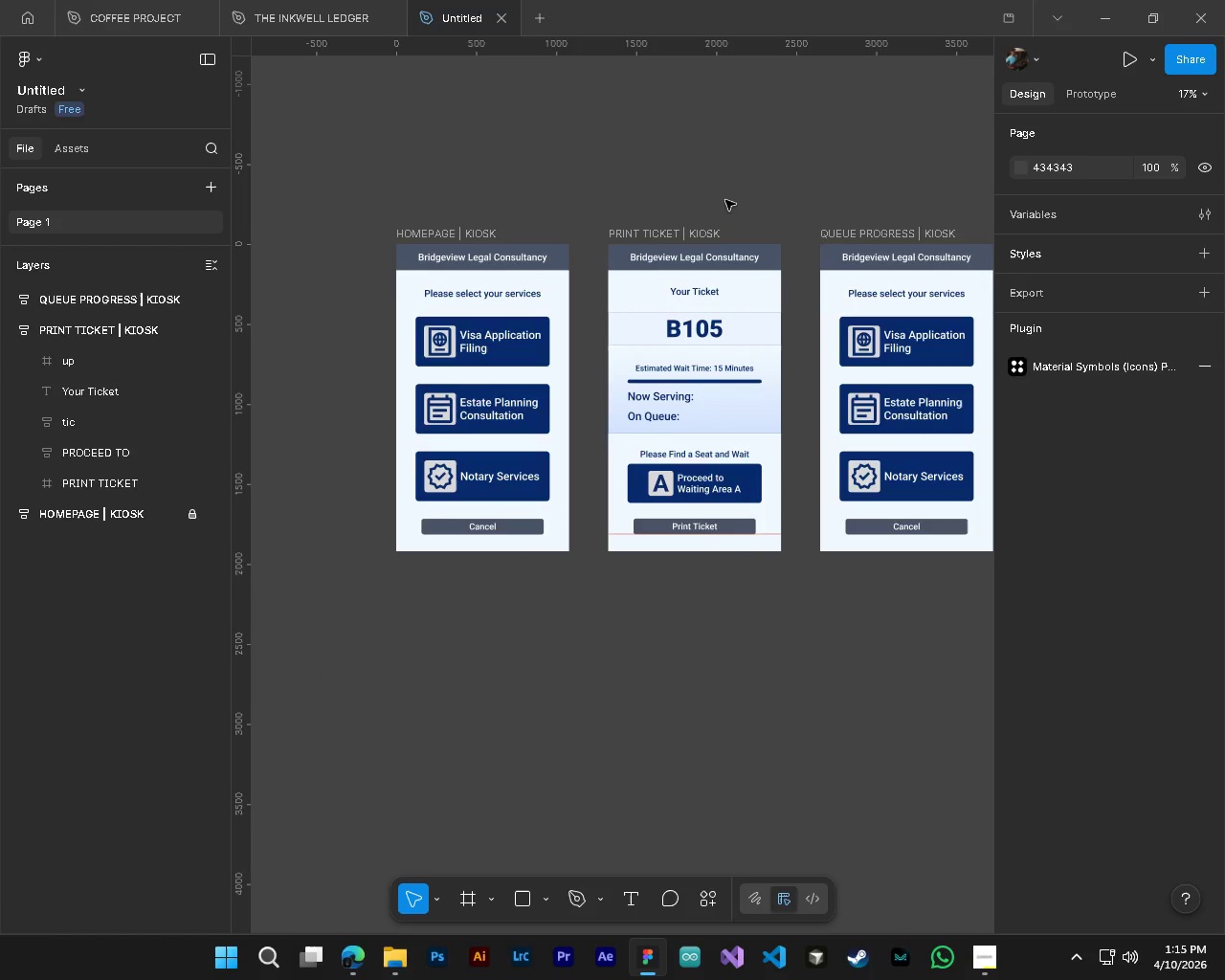 
hold_key(key=ControlLeft, duration=0.48)
 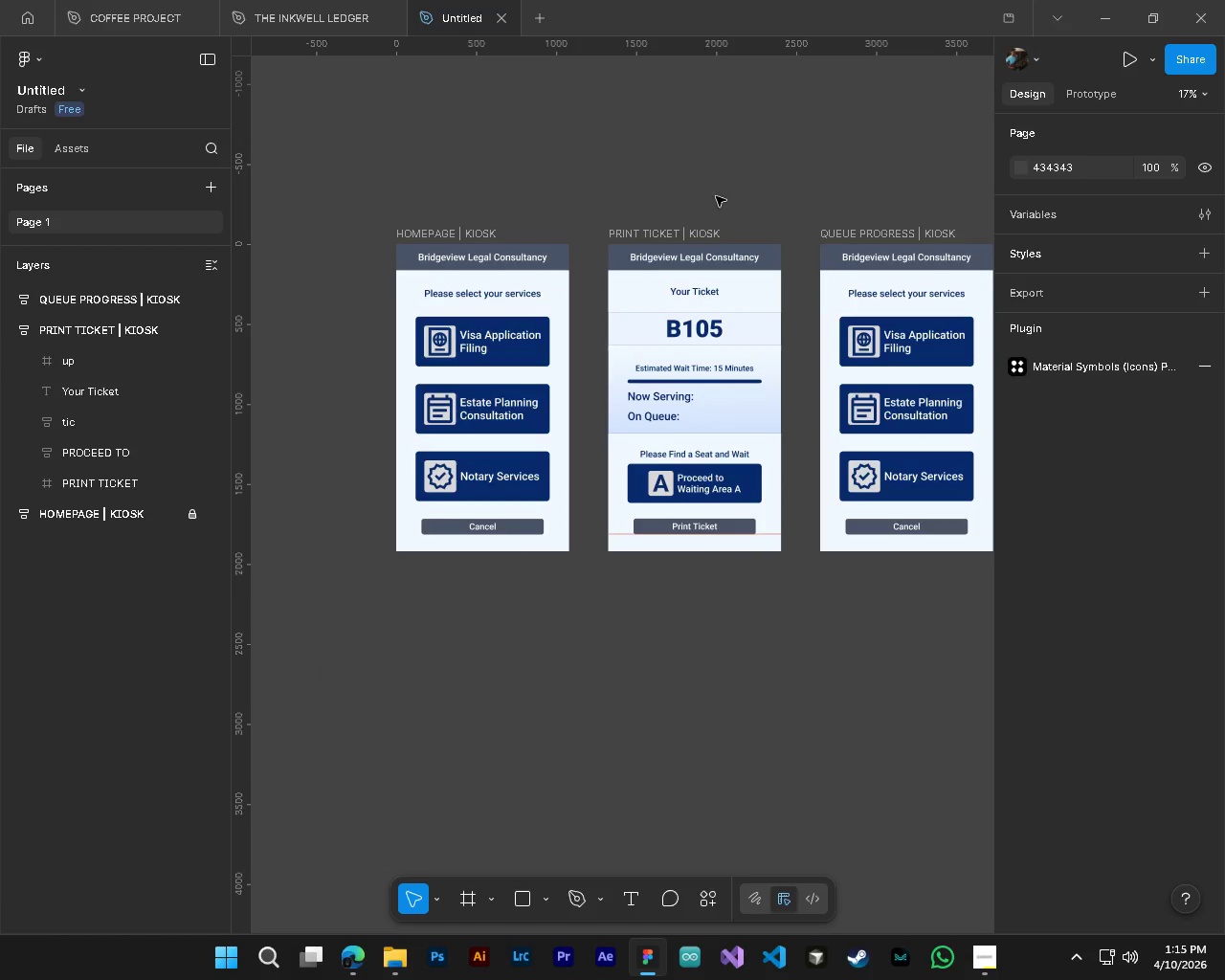 
scroll: coordinate [741, 733], scroll_direction: down, amount: 7.0
 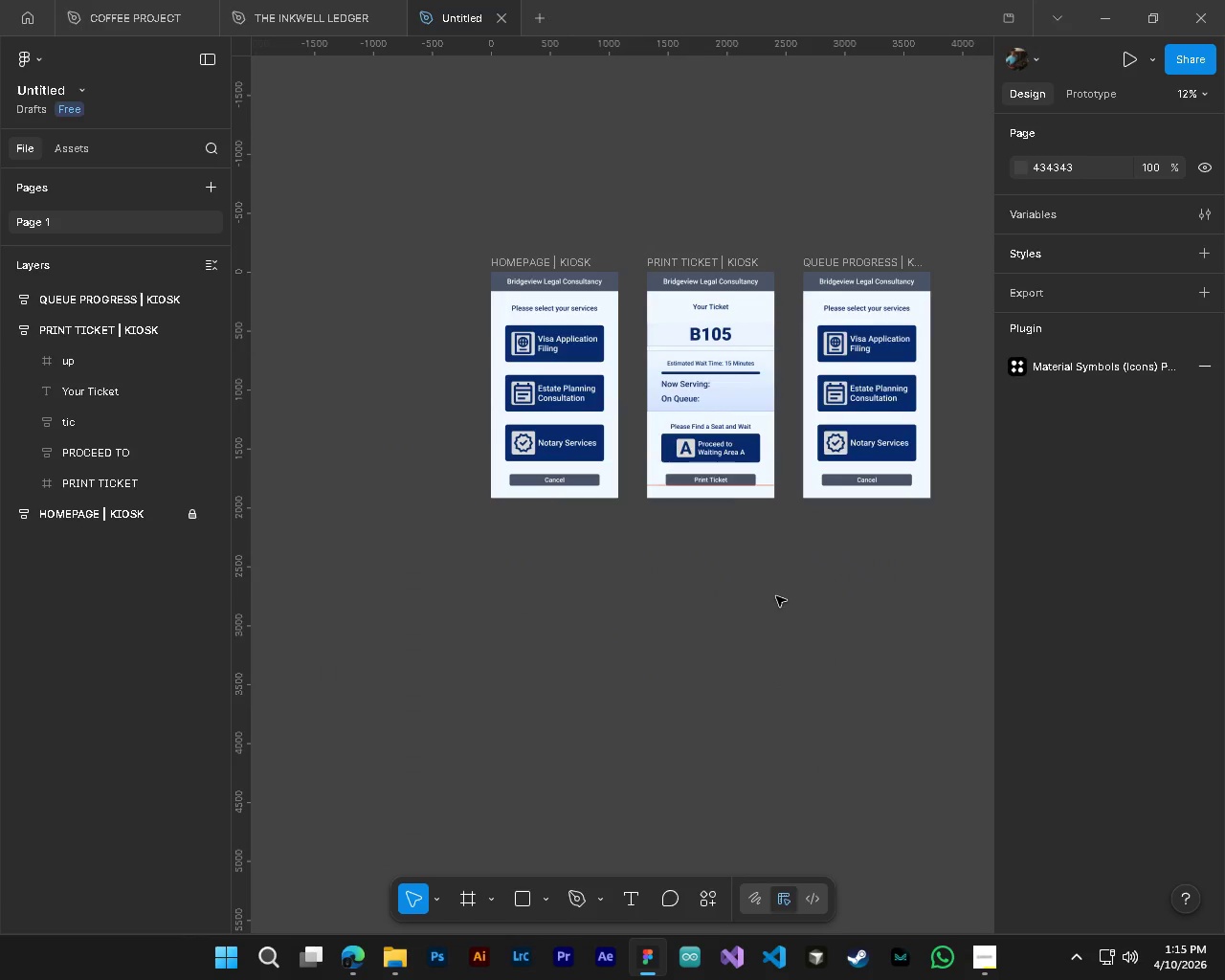 
scroll: coordinate [753, 351], scroll_direction: up, amount: 3.0
 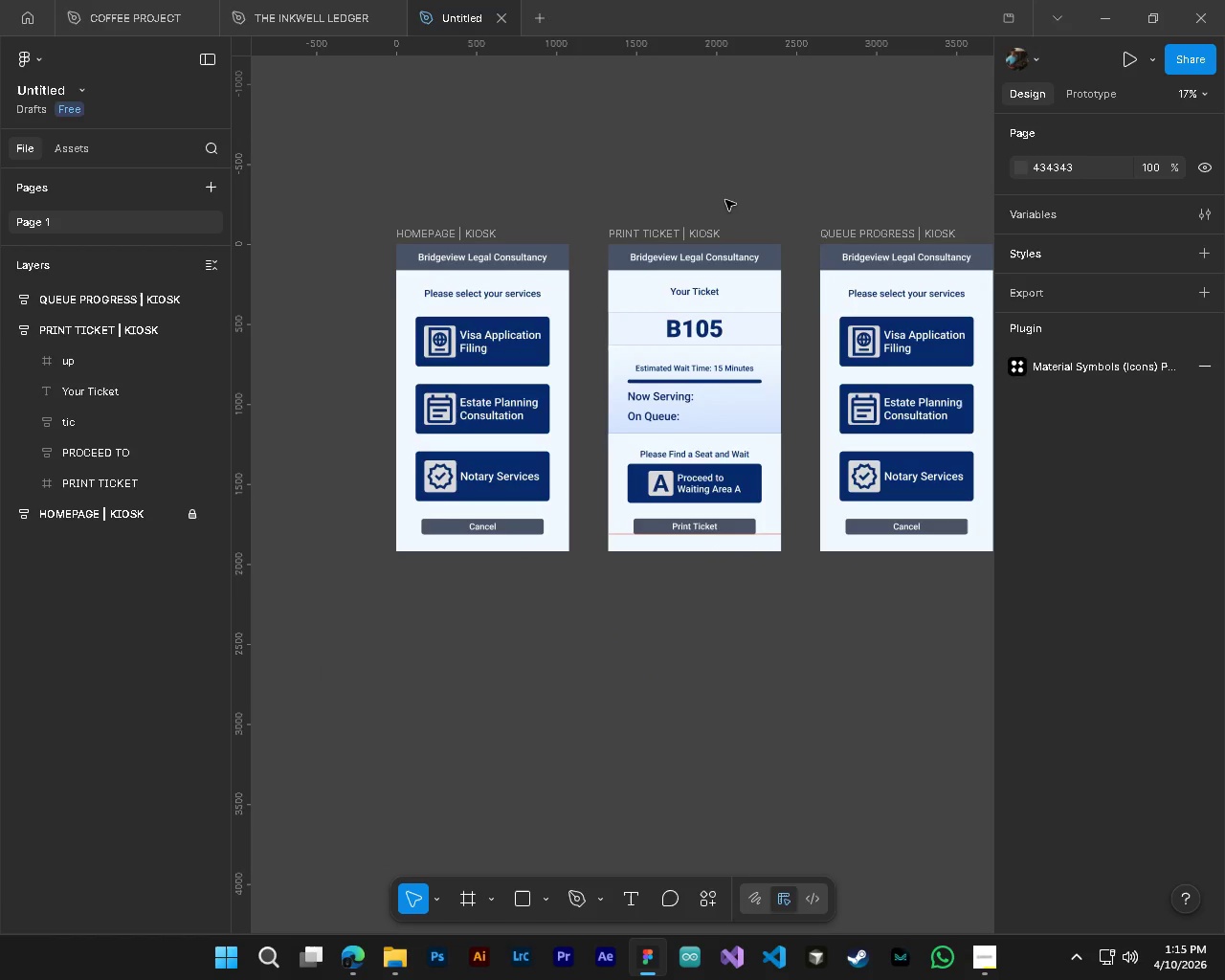 
hold_key(key=AltLeft, duration=1.51)
hold_key(key=ControlLeft, duration=1.5)
scroll: coordinate [717, 193], scroll_direction: up, amount: 2.0
 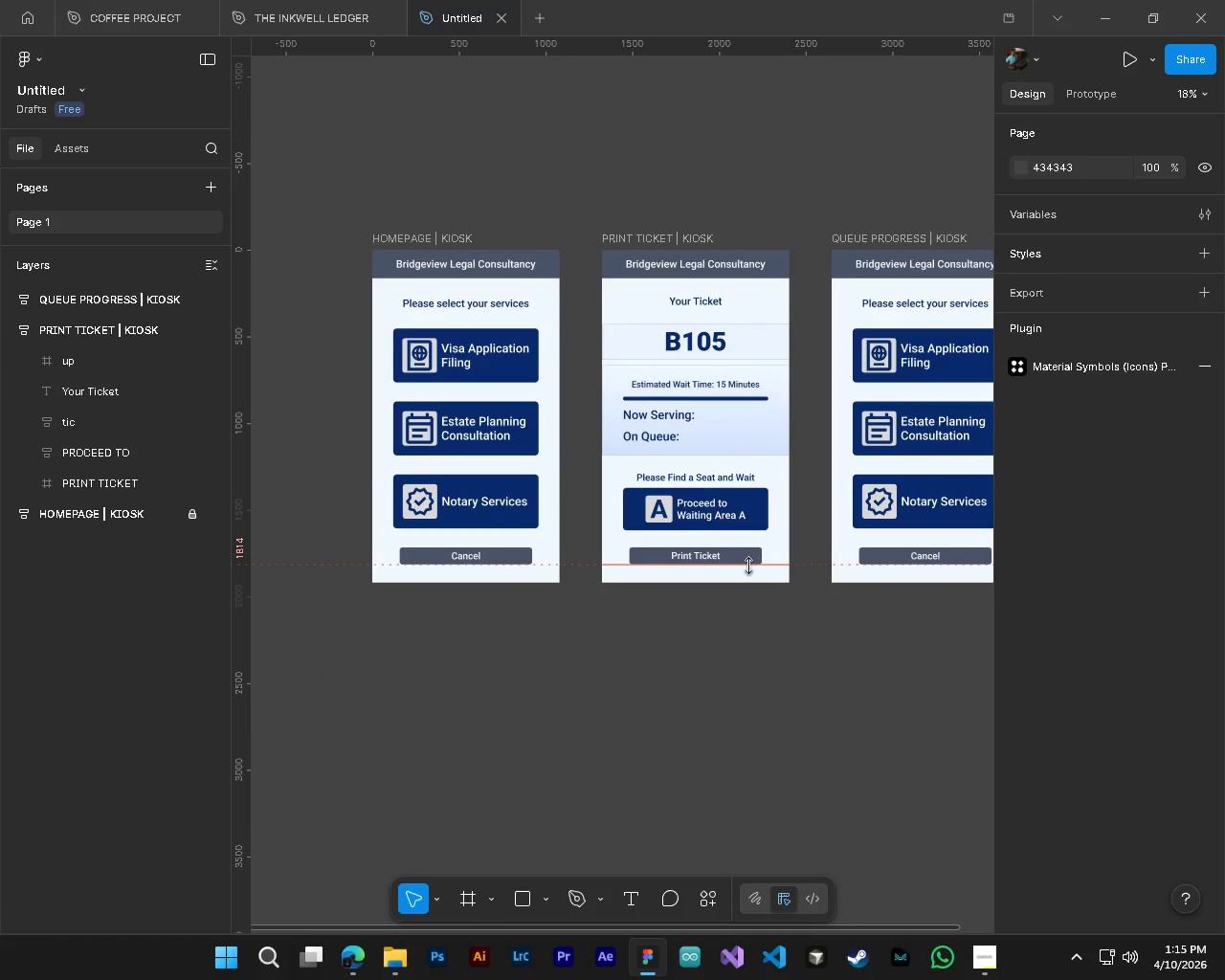 
hold_key(key=ControlLeft, duration=1.08)
hold_key(key=AltLeft, duration=1.02)
scroll: coordinate [774, 461], scroll_direction: up, amount: 3.0
 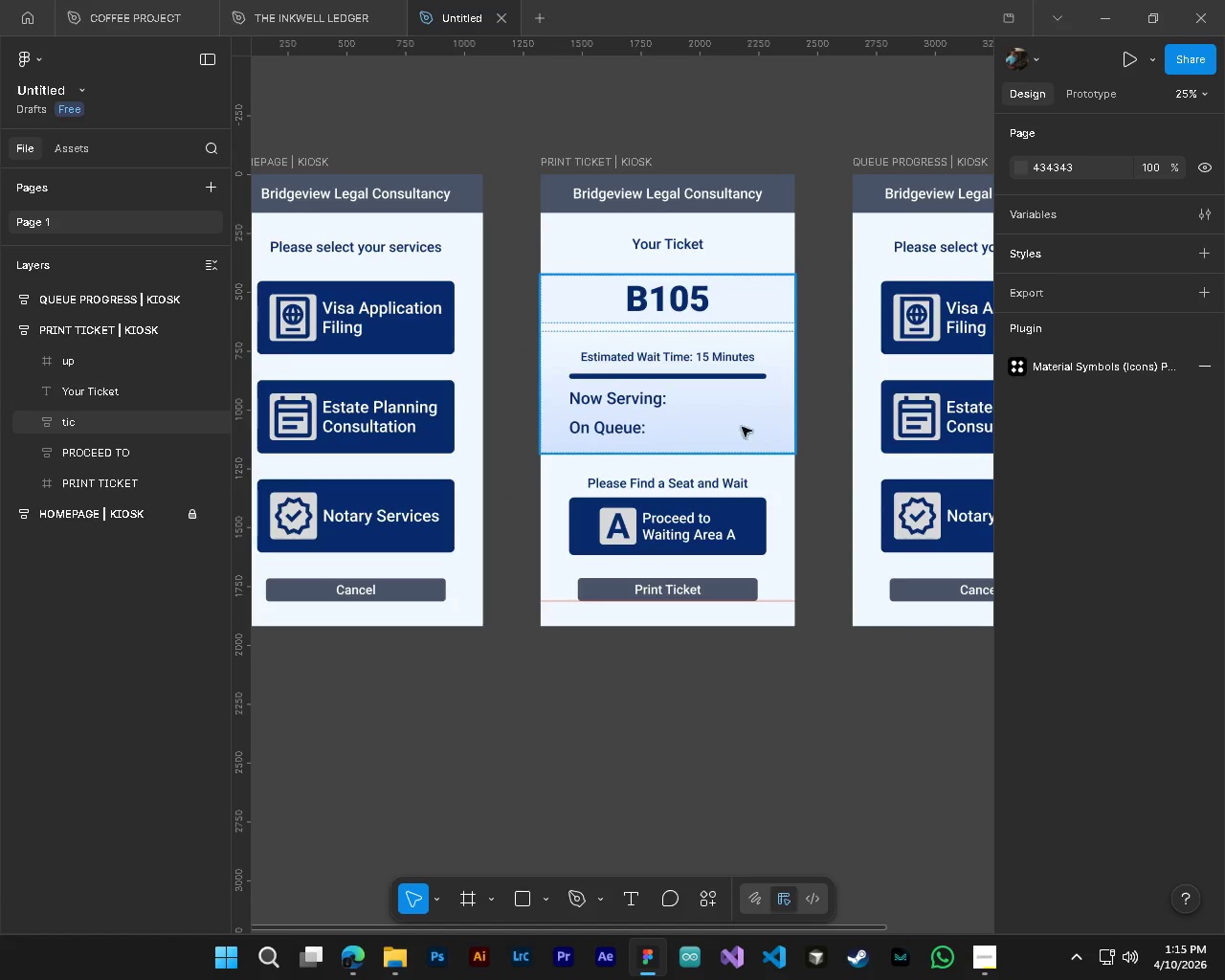 
hold_key(key=ControlLeft, duration=1.19)
hold_key(key=AltLeft, duration=1.08)
scroll: coordinate [622, 383], scroll_direction: up, amount: 6.0
 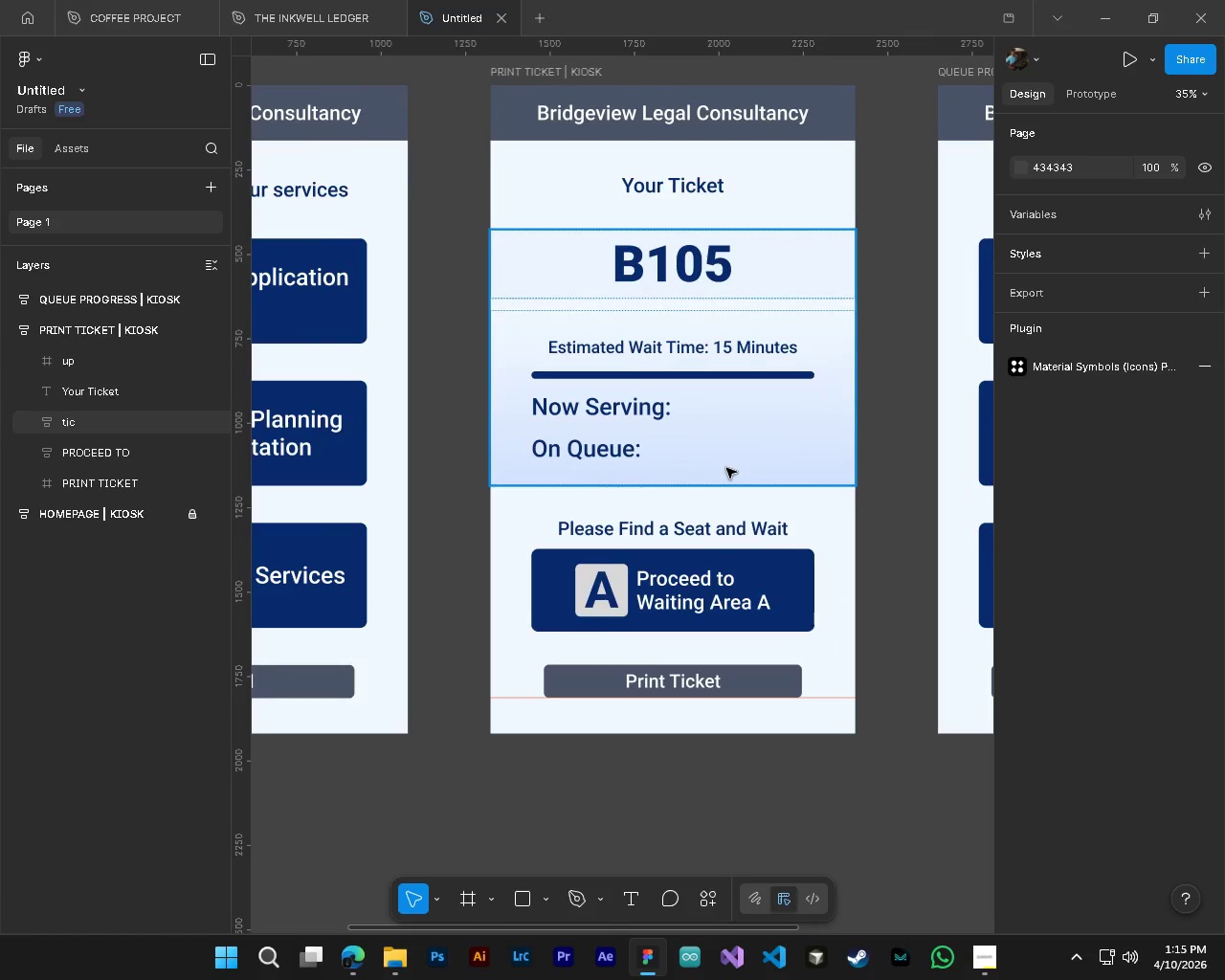 
key(Alt+AltLeft)
 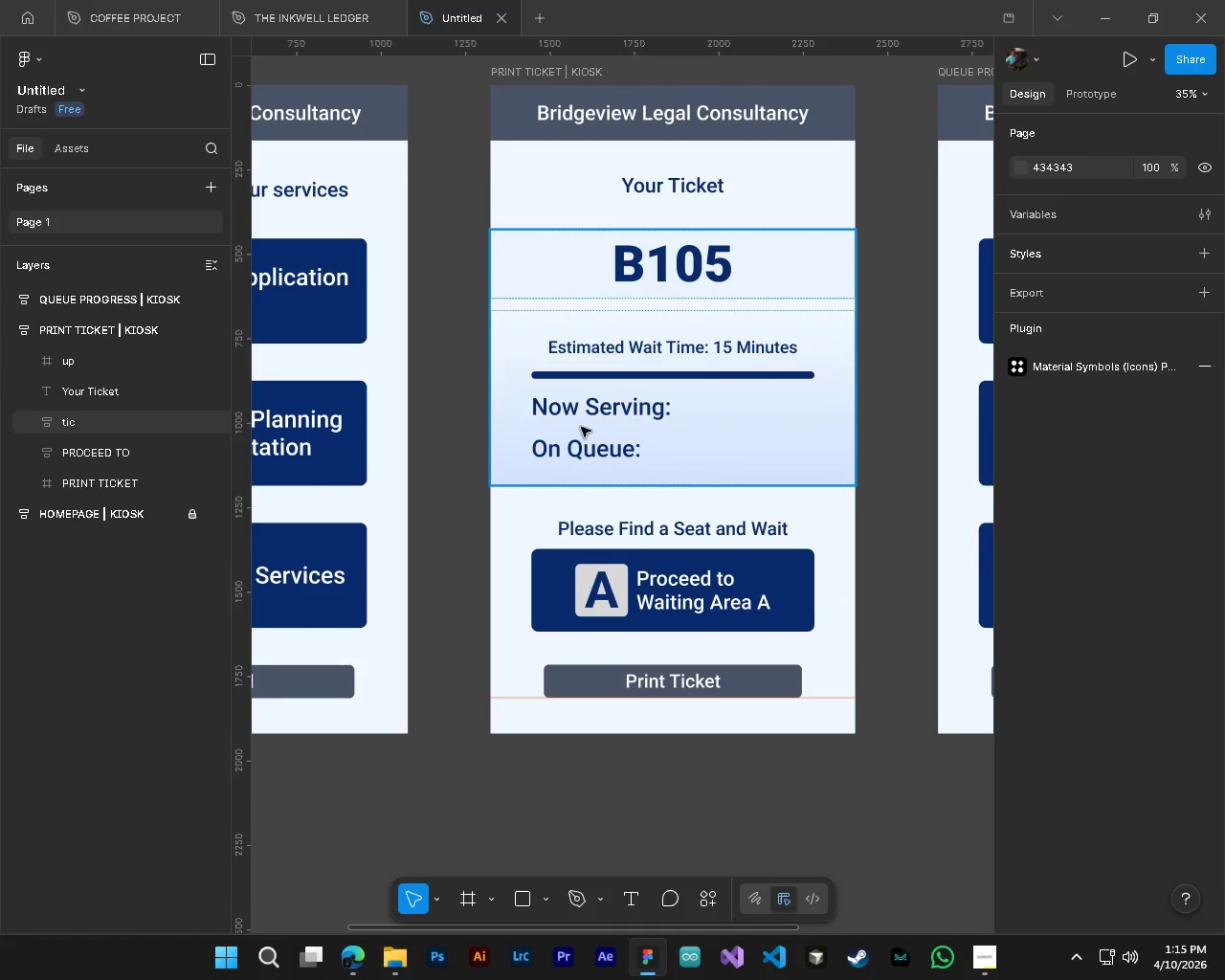 
key(Control+ControlLeft)
 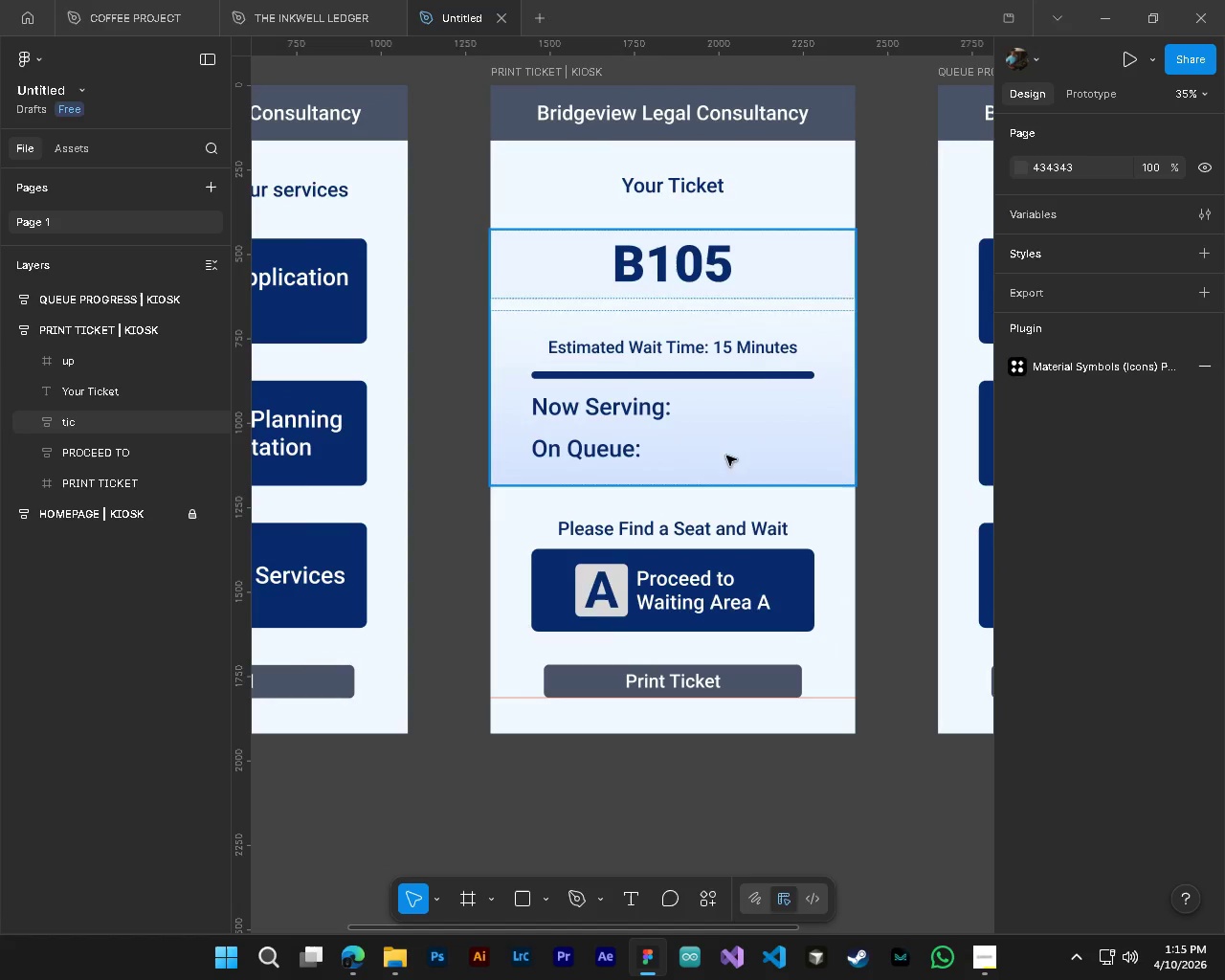 
key(Alt+Control+AltLeft)
 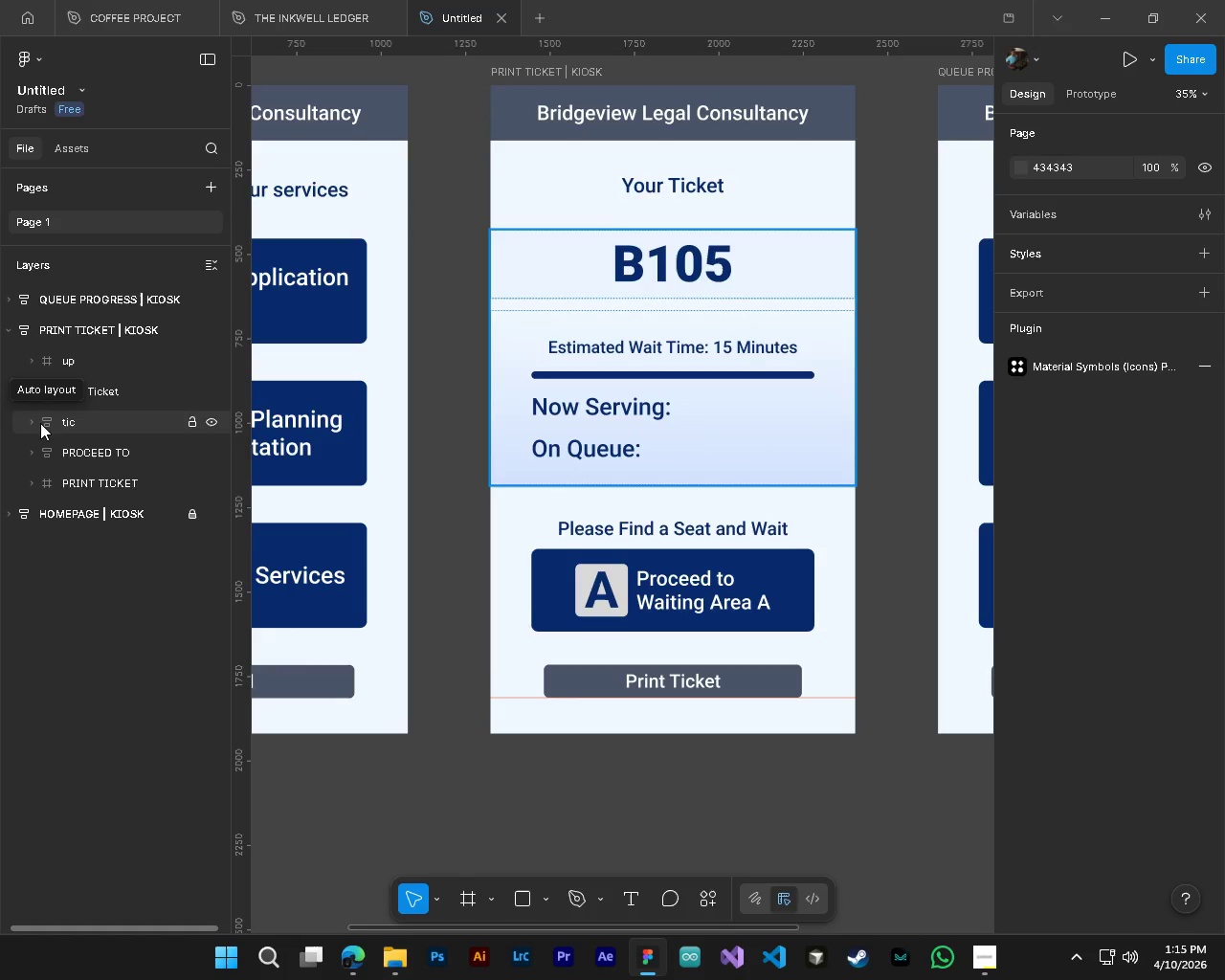 
left_click([32, 421])
 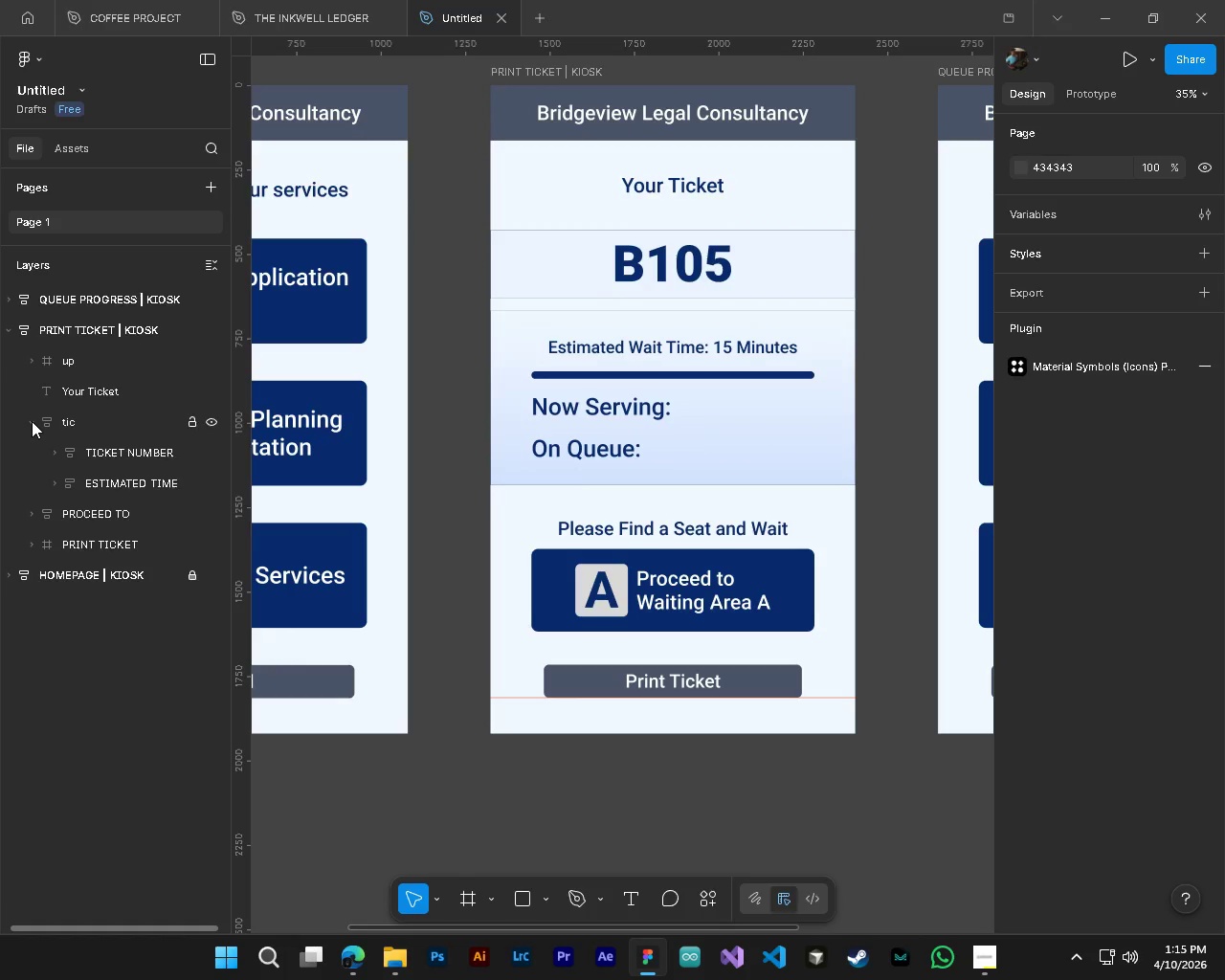 
left_click([32, 421])
 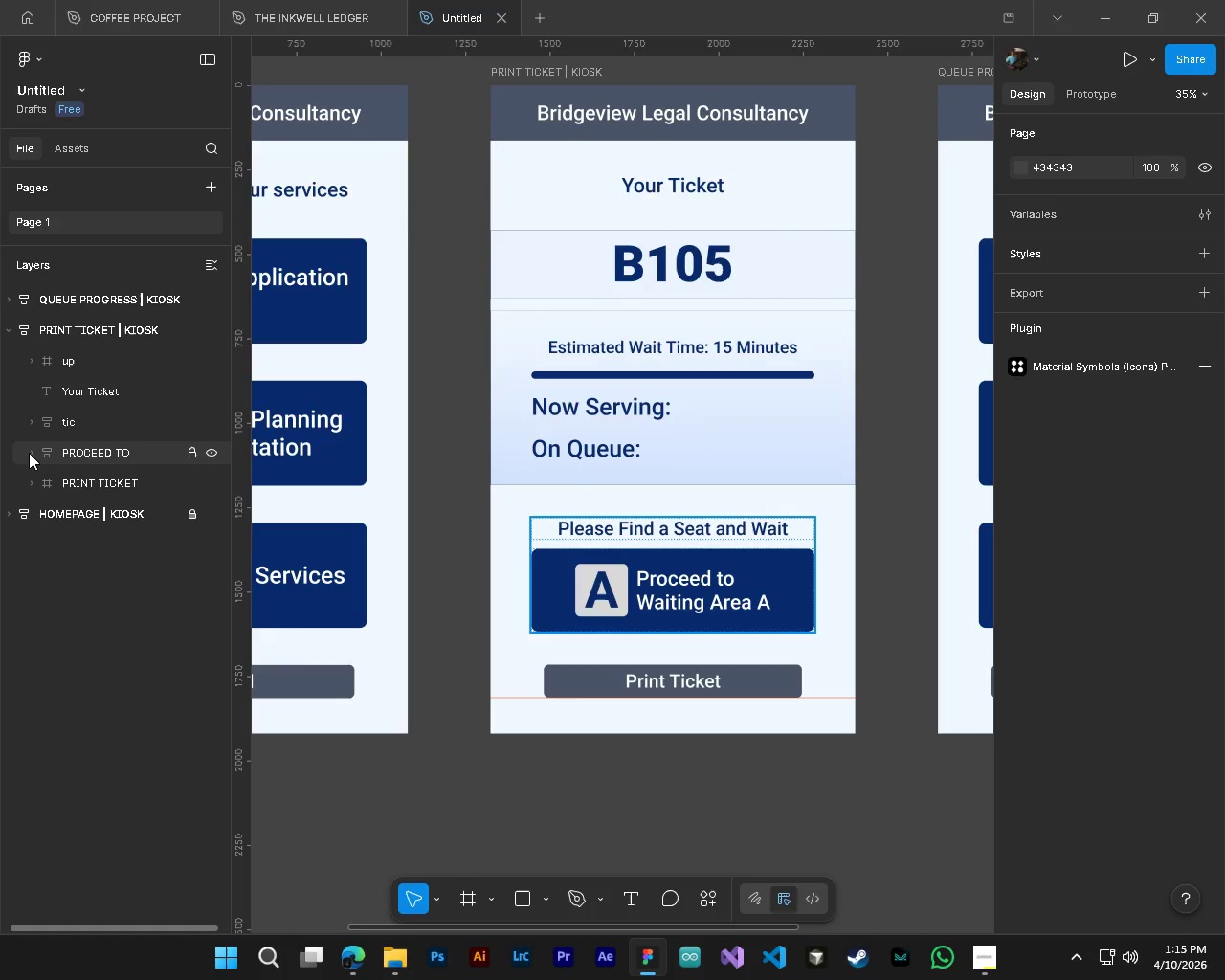 
left_click([27, 453])
 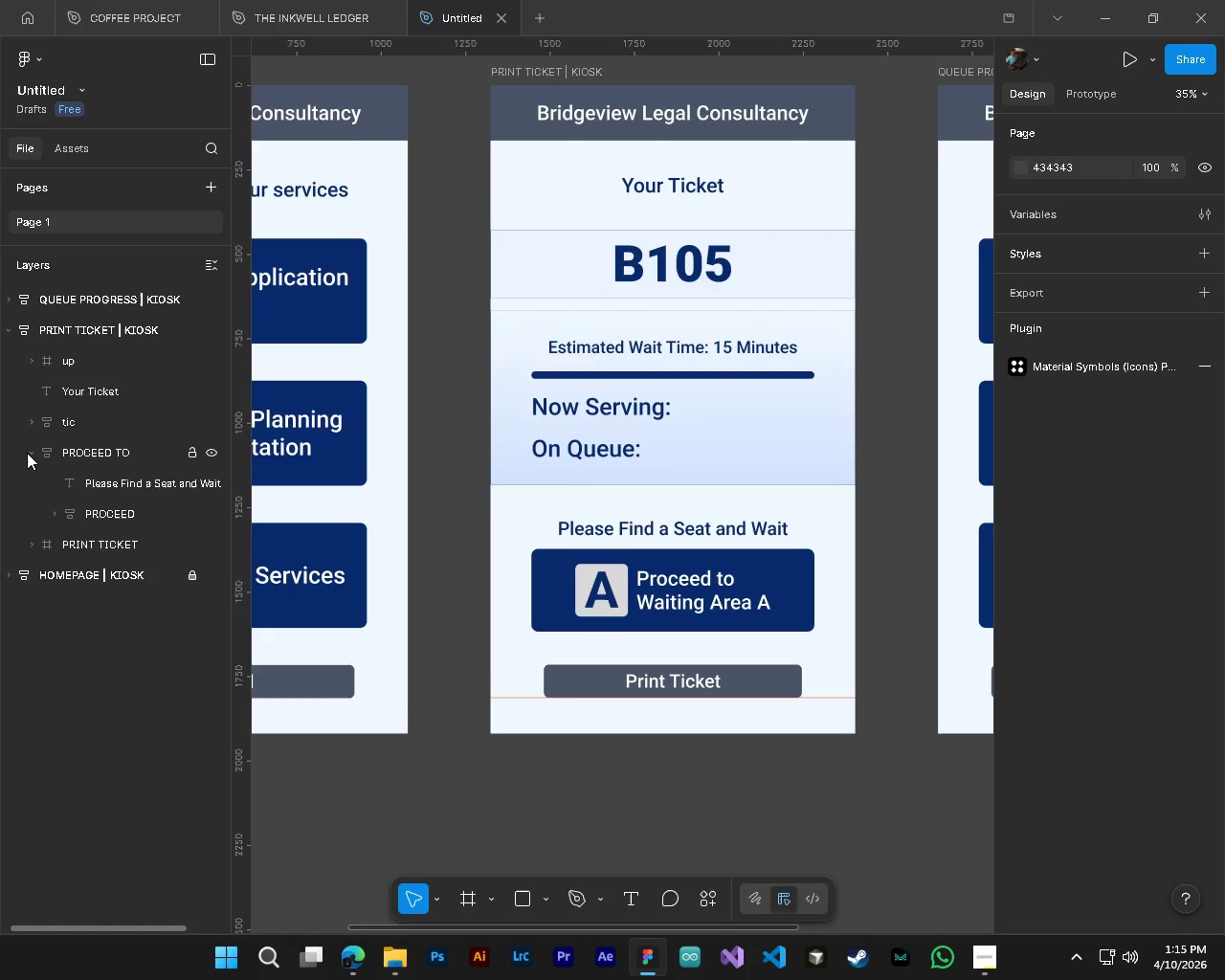 
left_click([27, 453])
 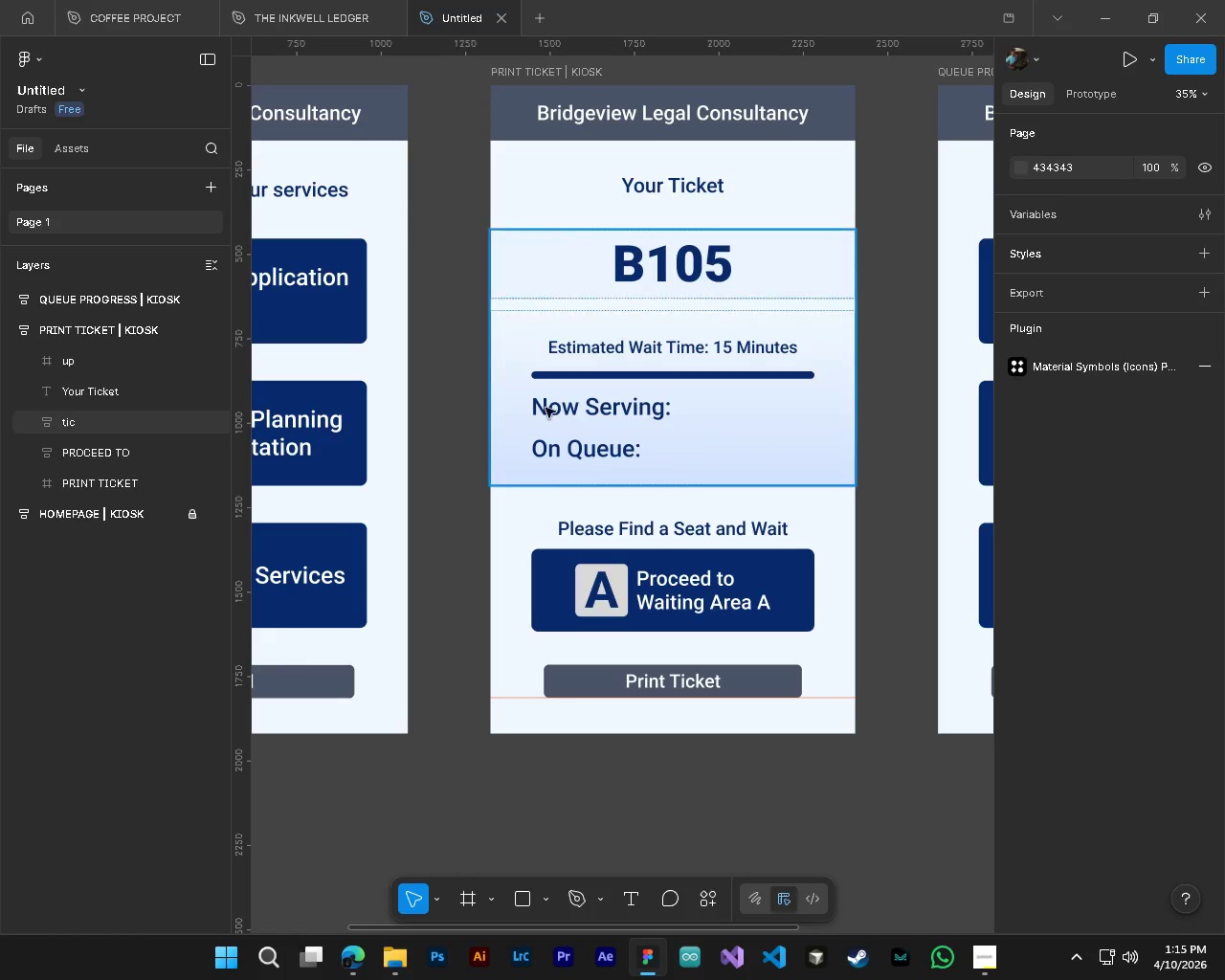 
hold_key(key=ControlLeft, duration=0.39)
 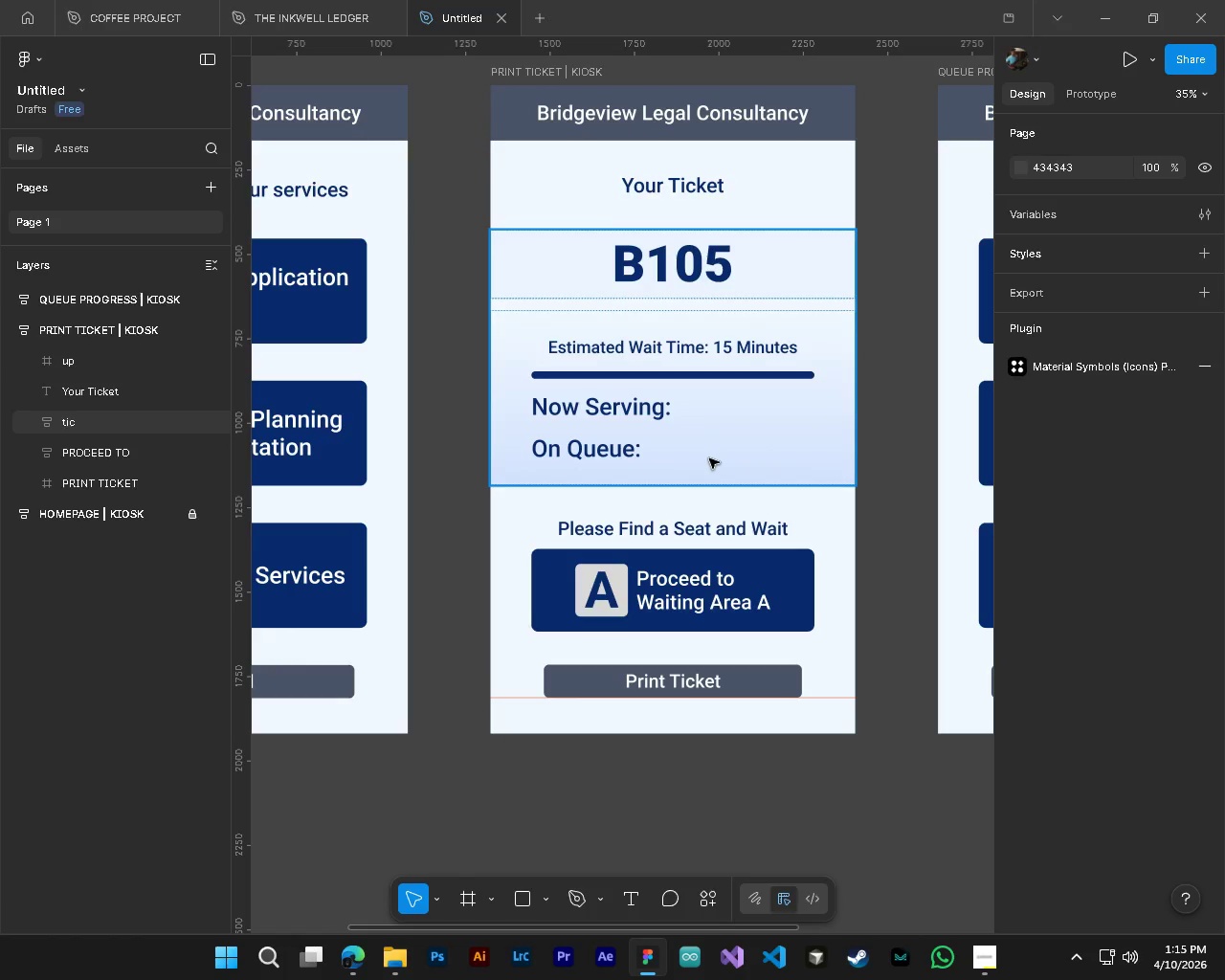 
left_click([709, 458])
 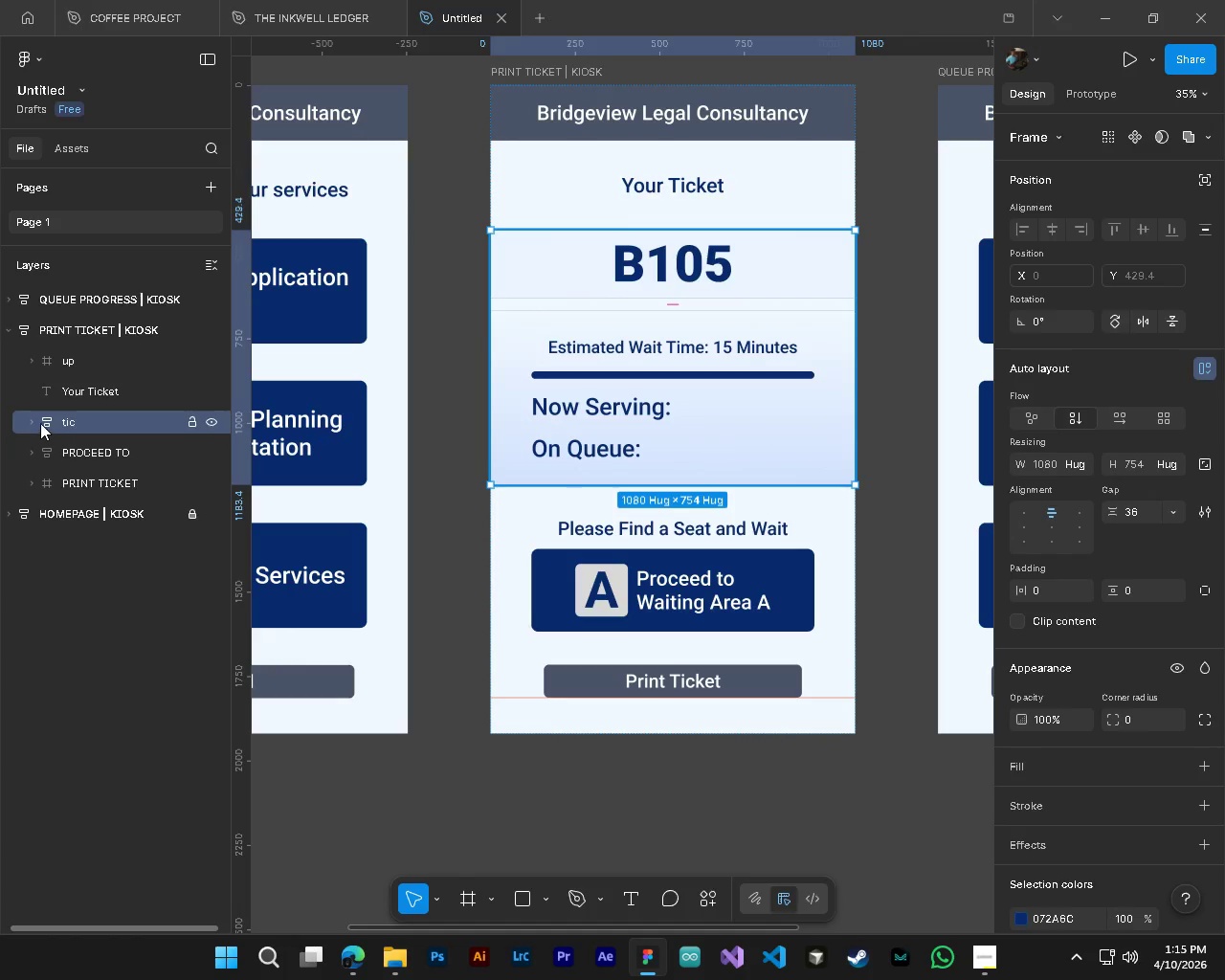 
left_click([32, 420])
 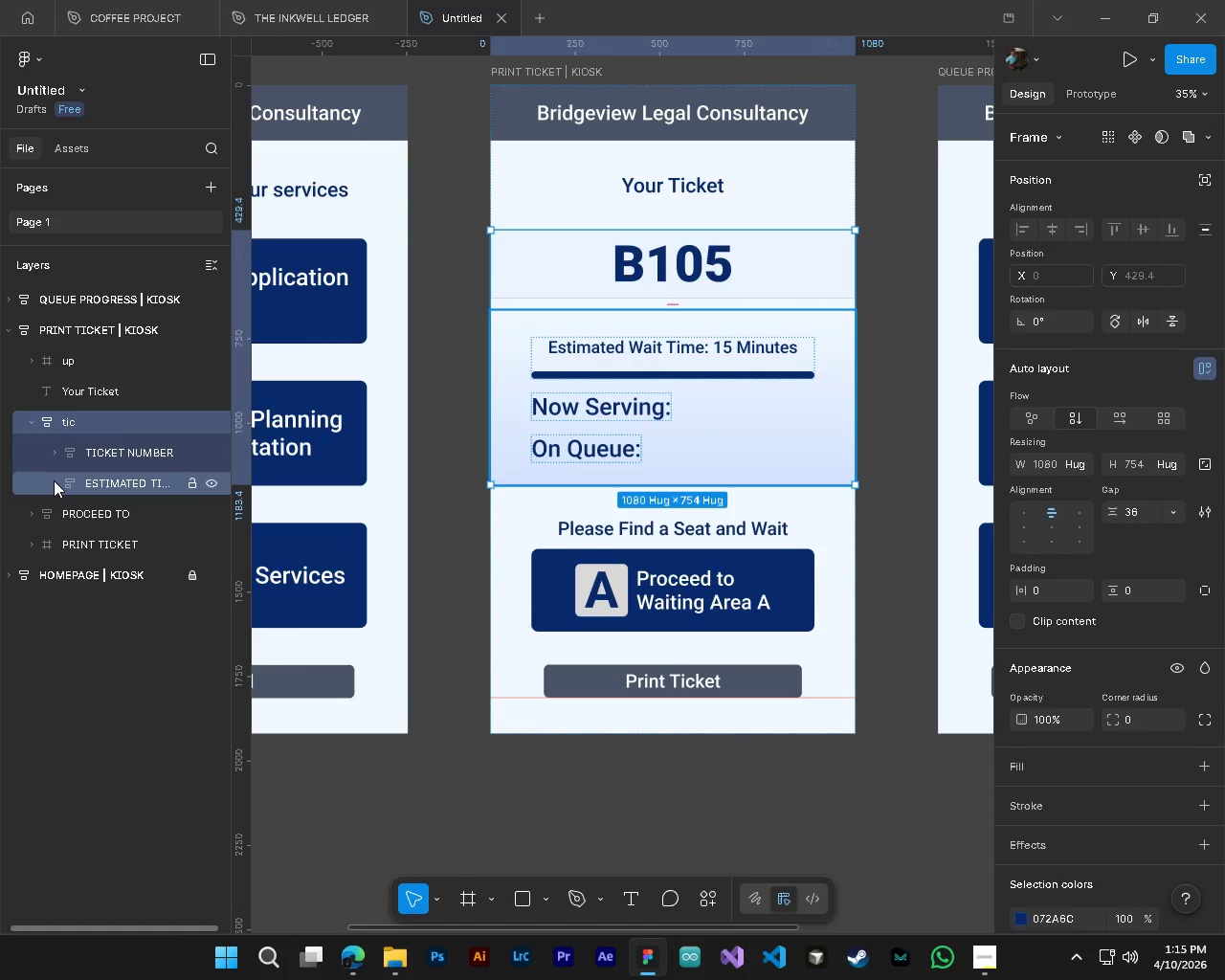 
left_click([54, 480])
 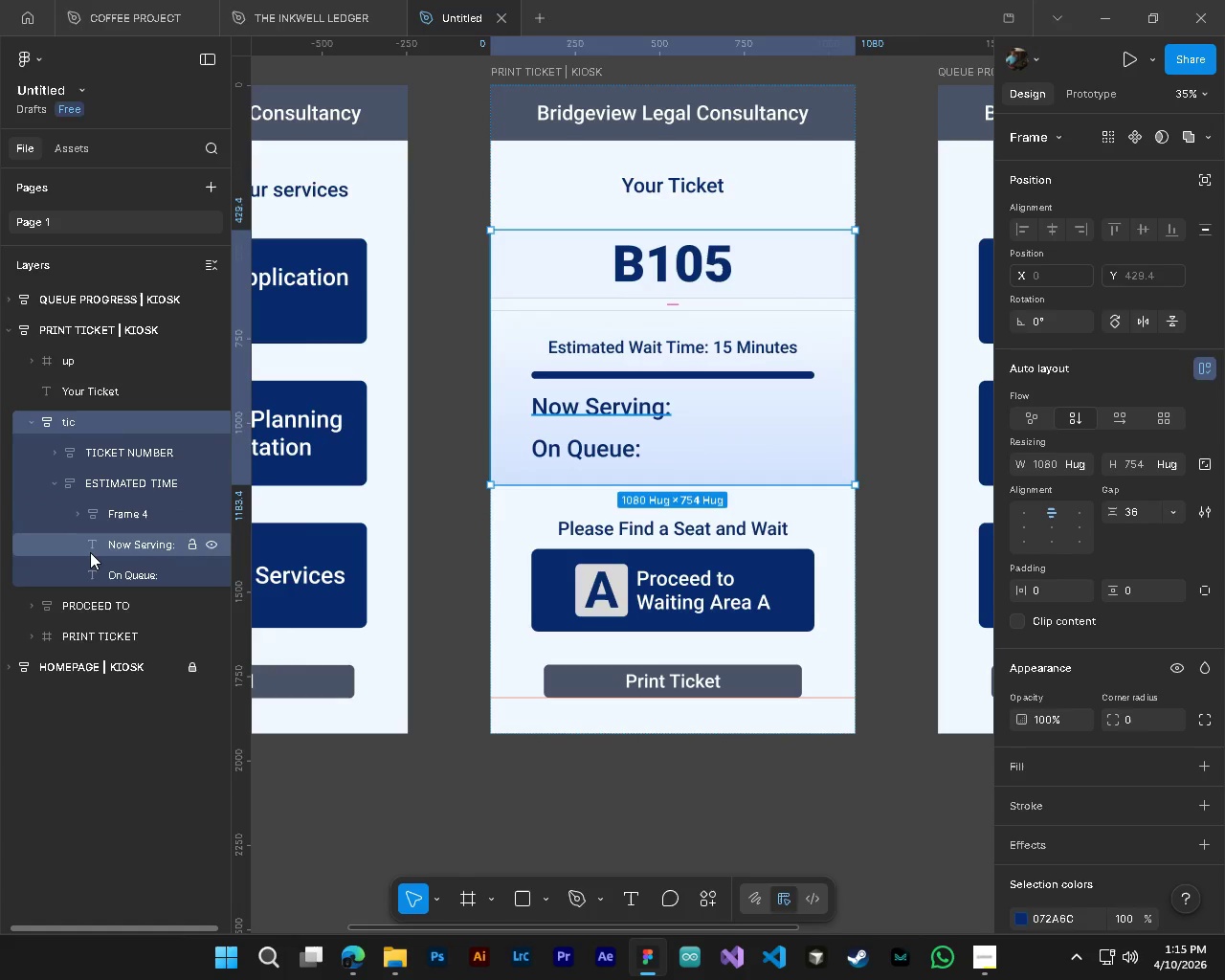 
left_click([92, 552])
 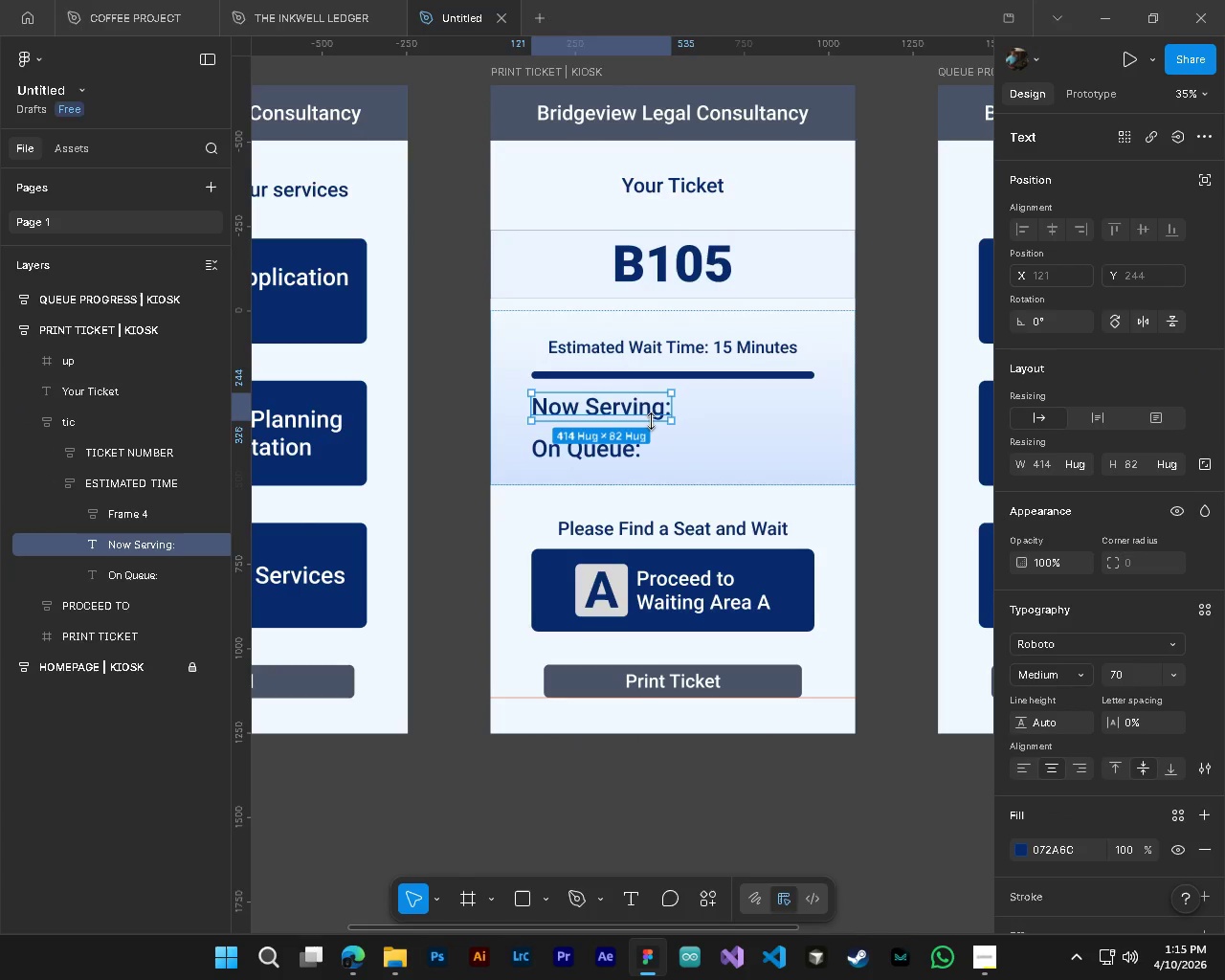 
key(T)
 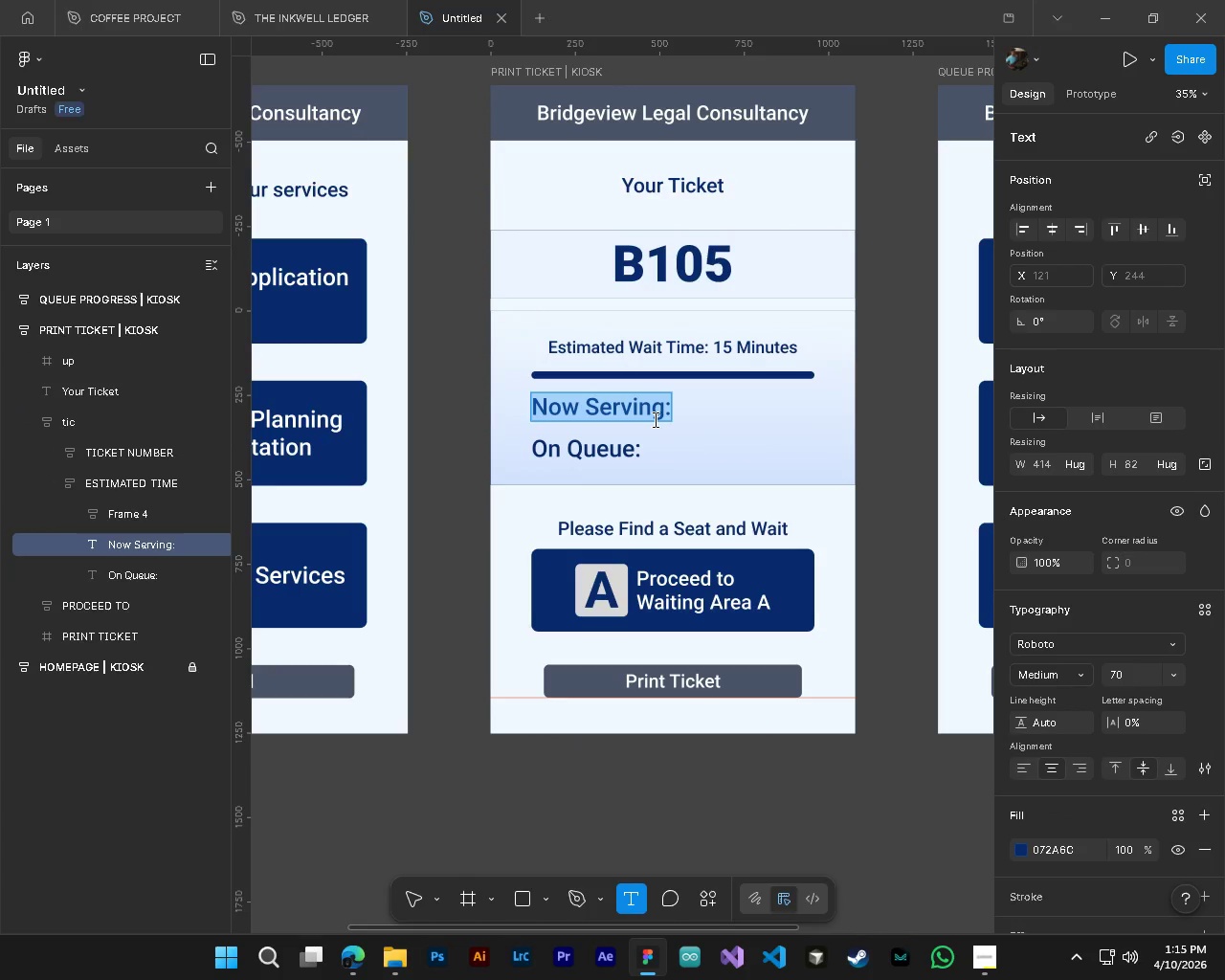 
key(ArrowRight)
 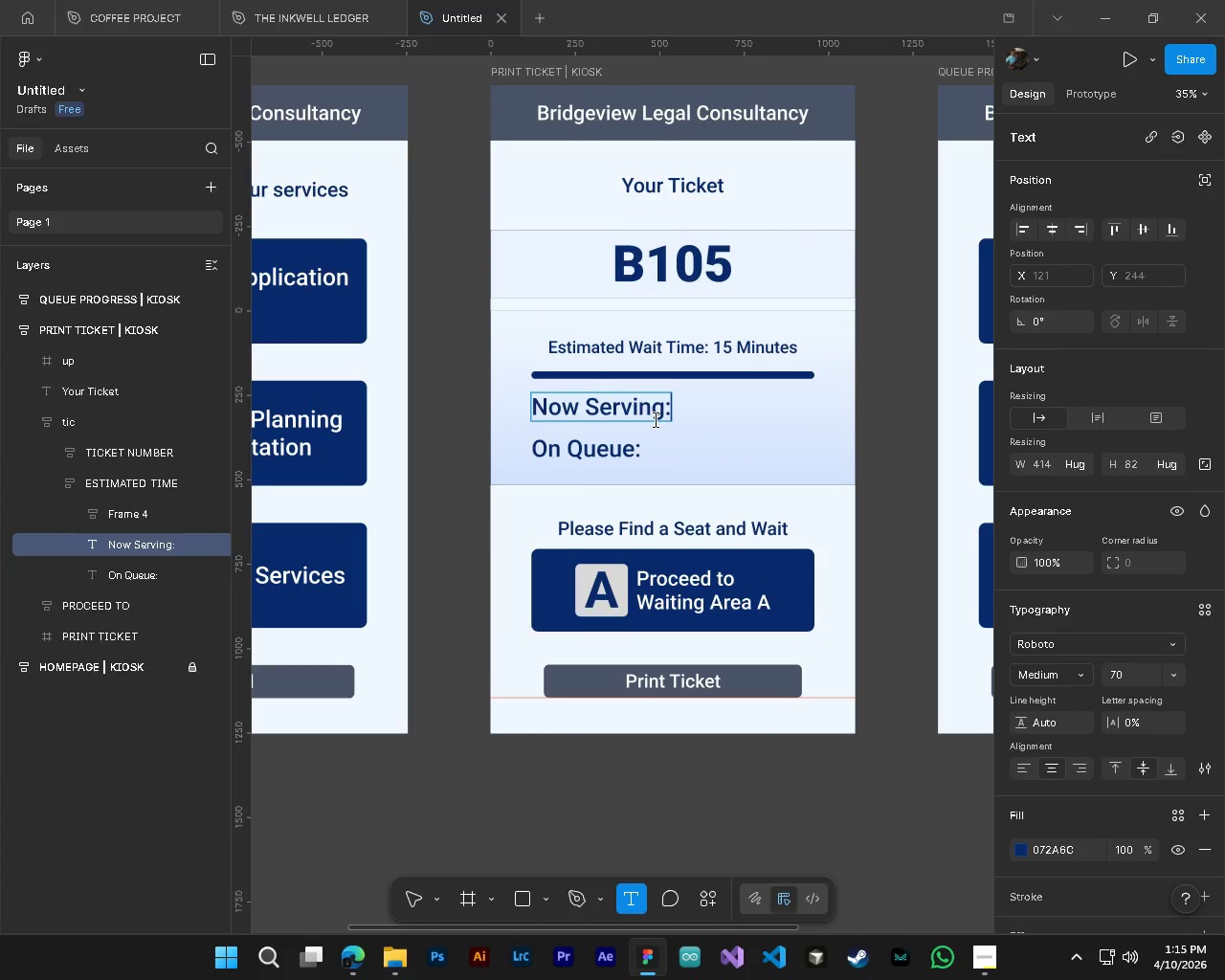 
type( B101)
 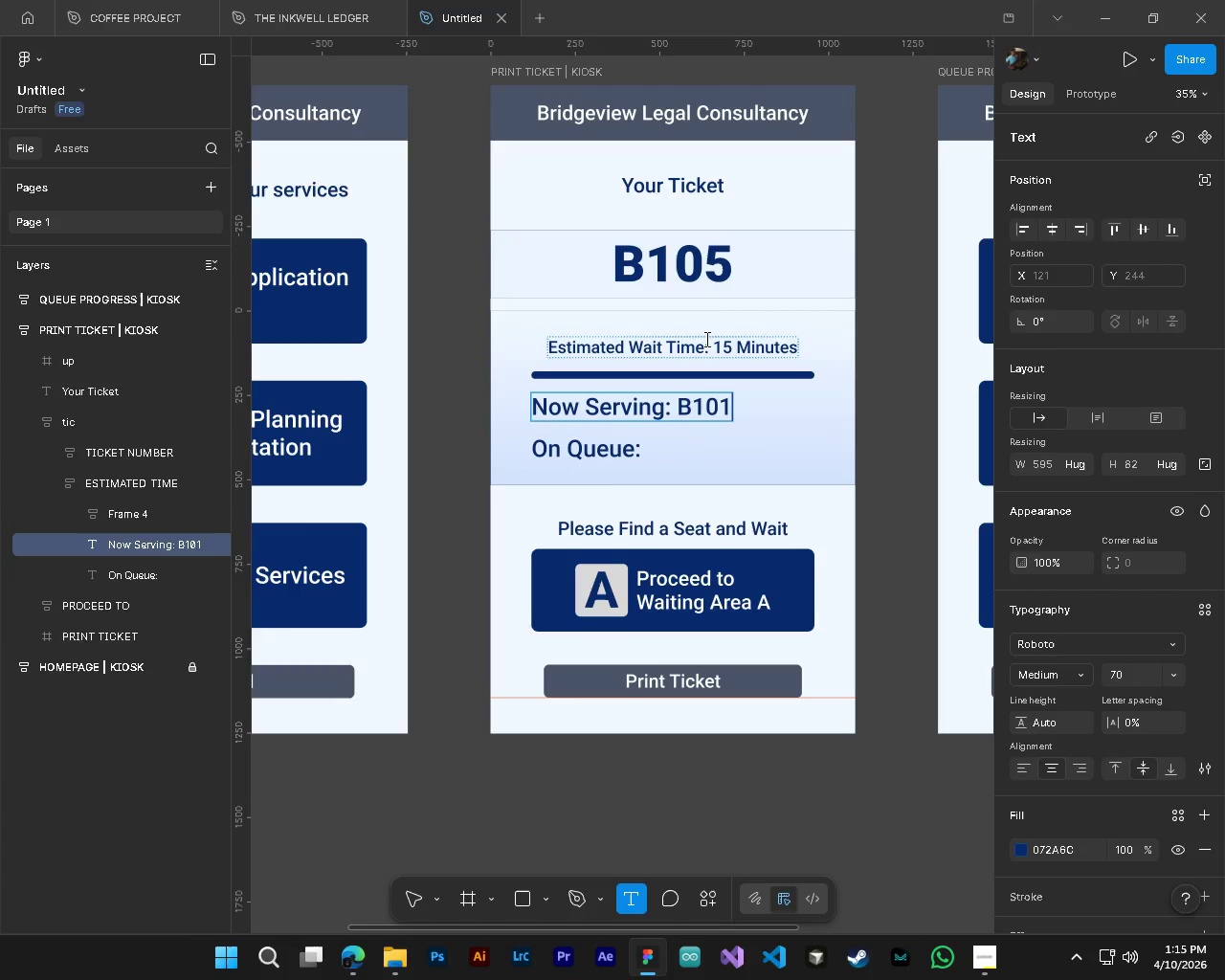 
left_click_drag(start_coordinate=[678, 406], to_coordinate=[730, 406])
 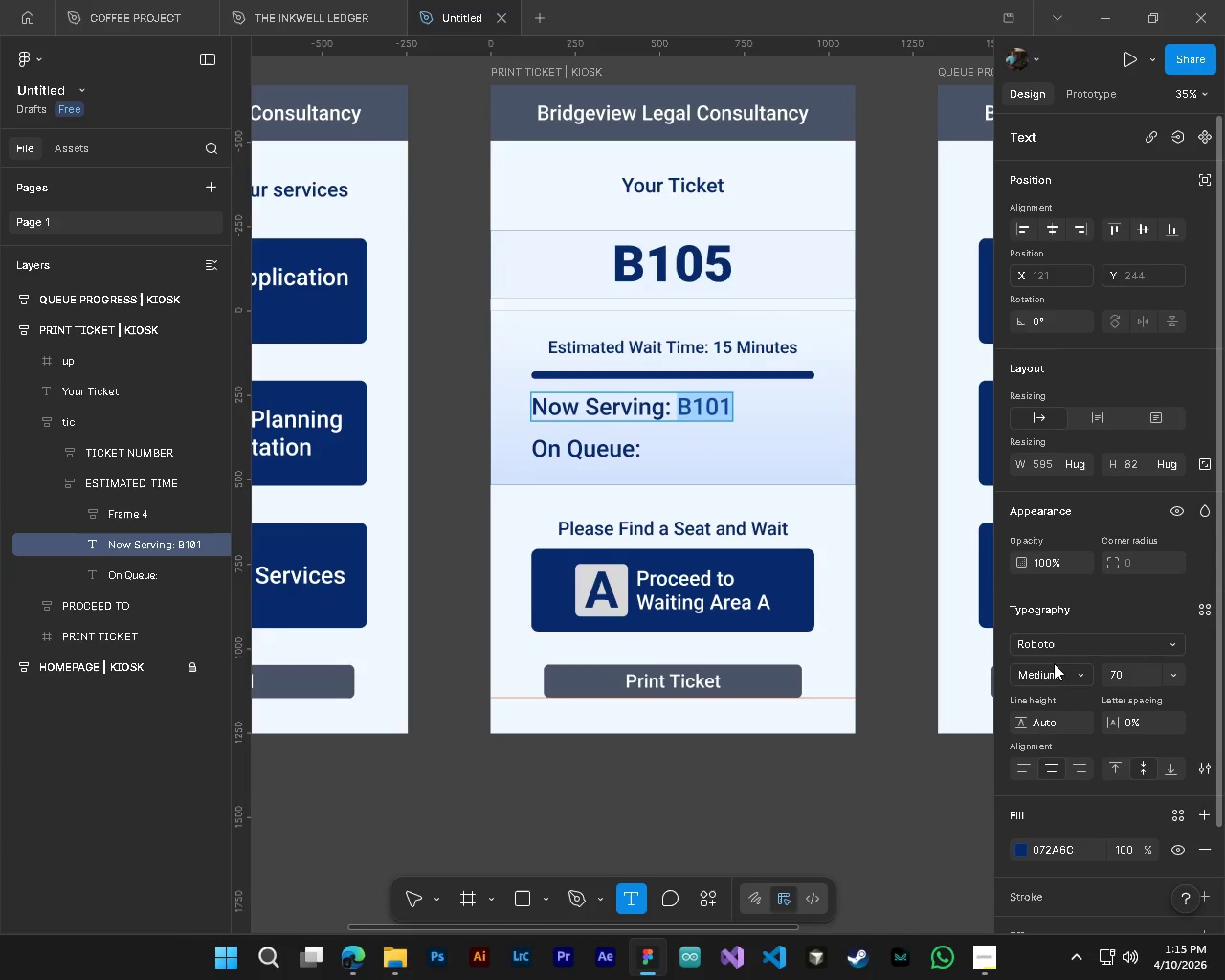 
left_click([1060, 669])
 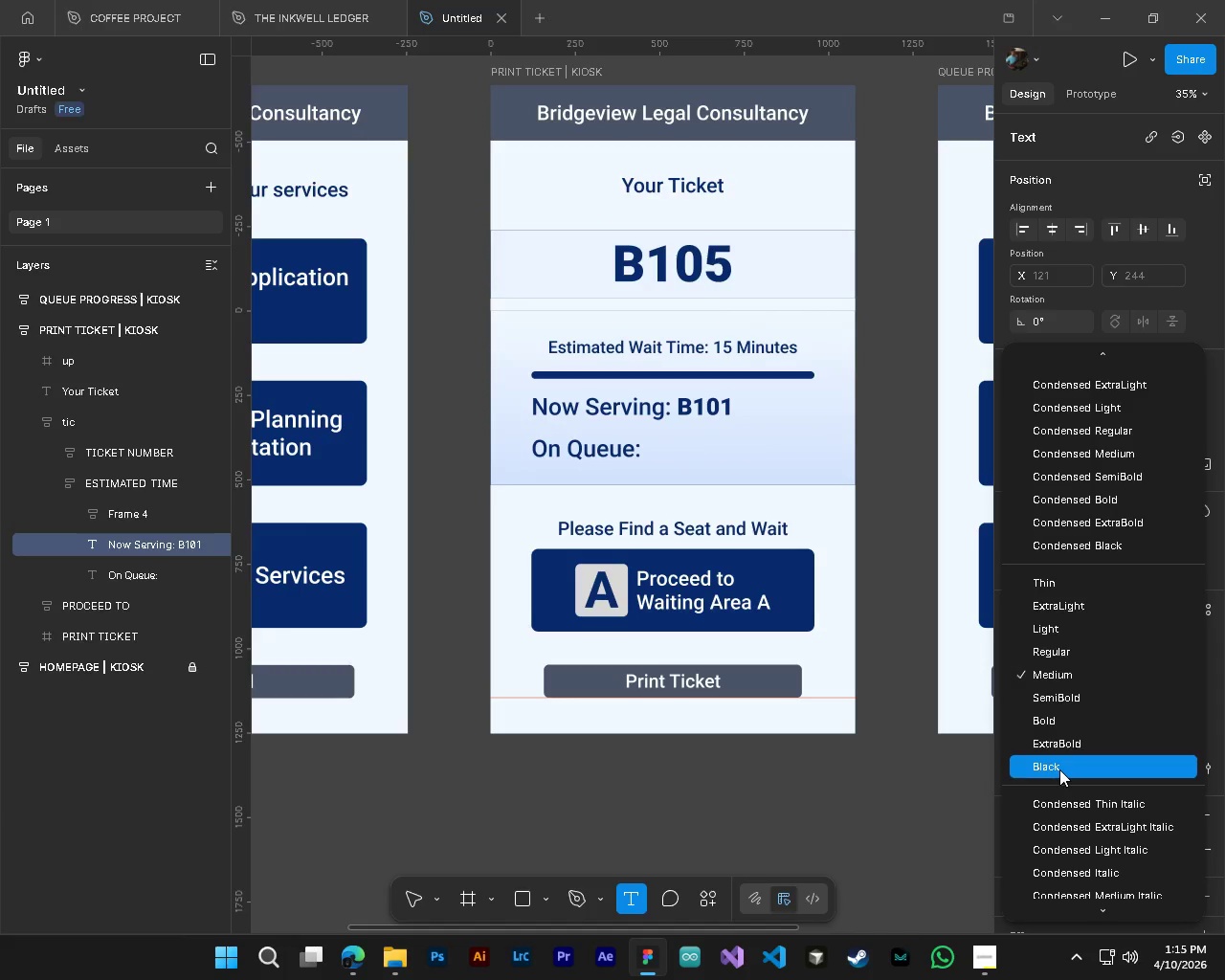 
left_click([1059, 769])
 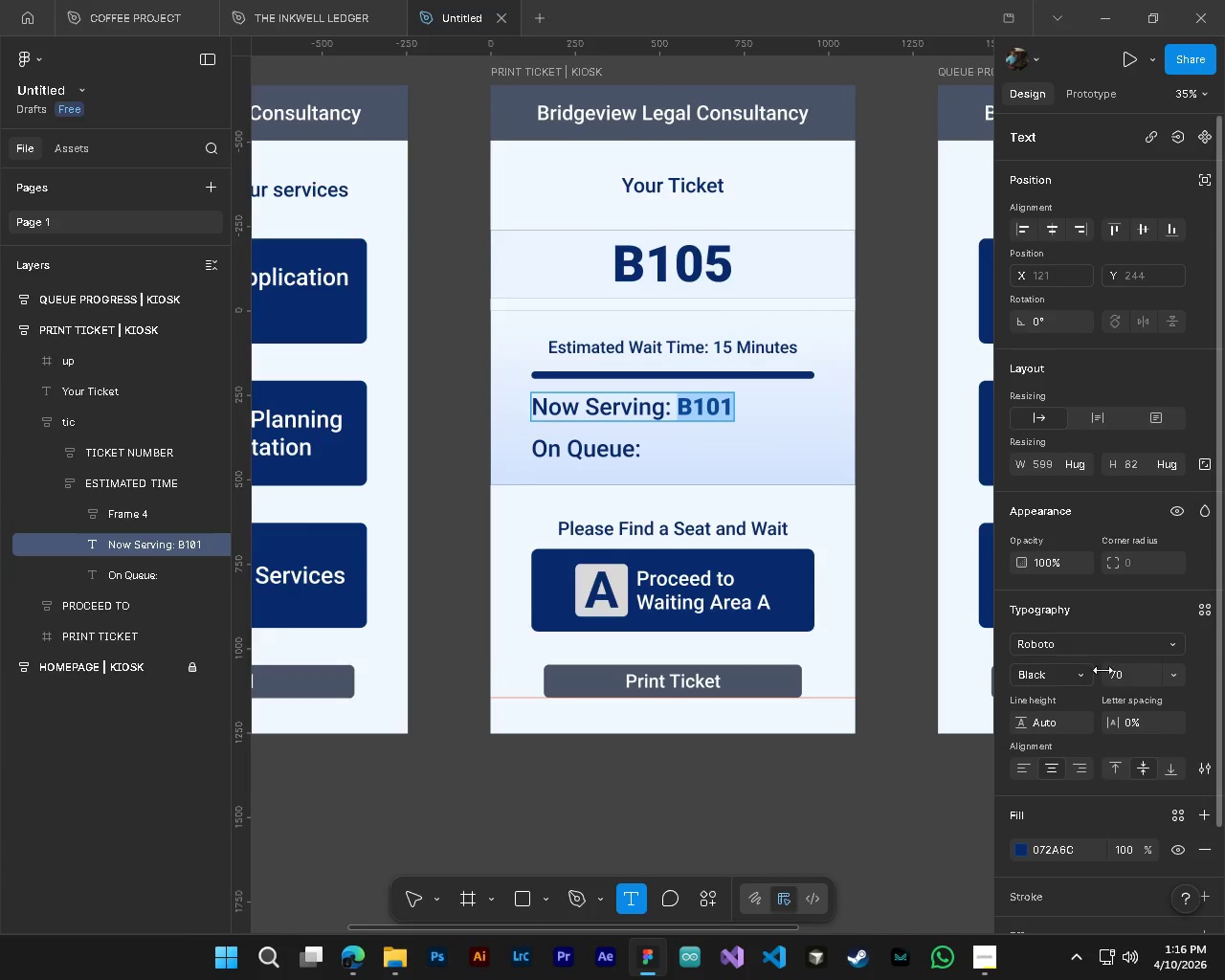 
left_click([1131, 676])
 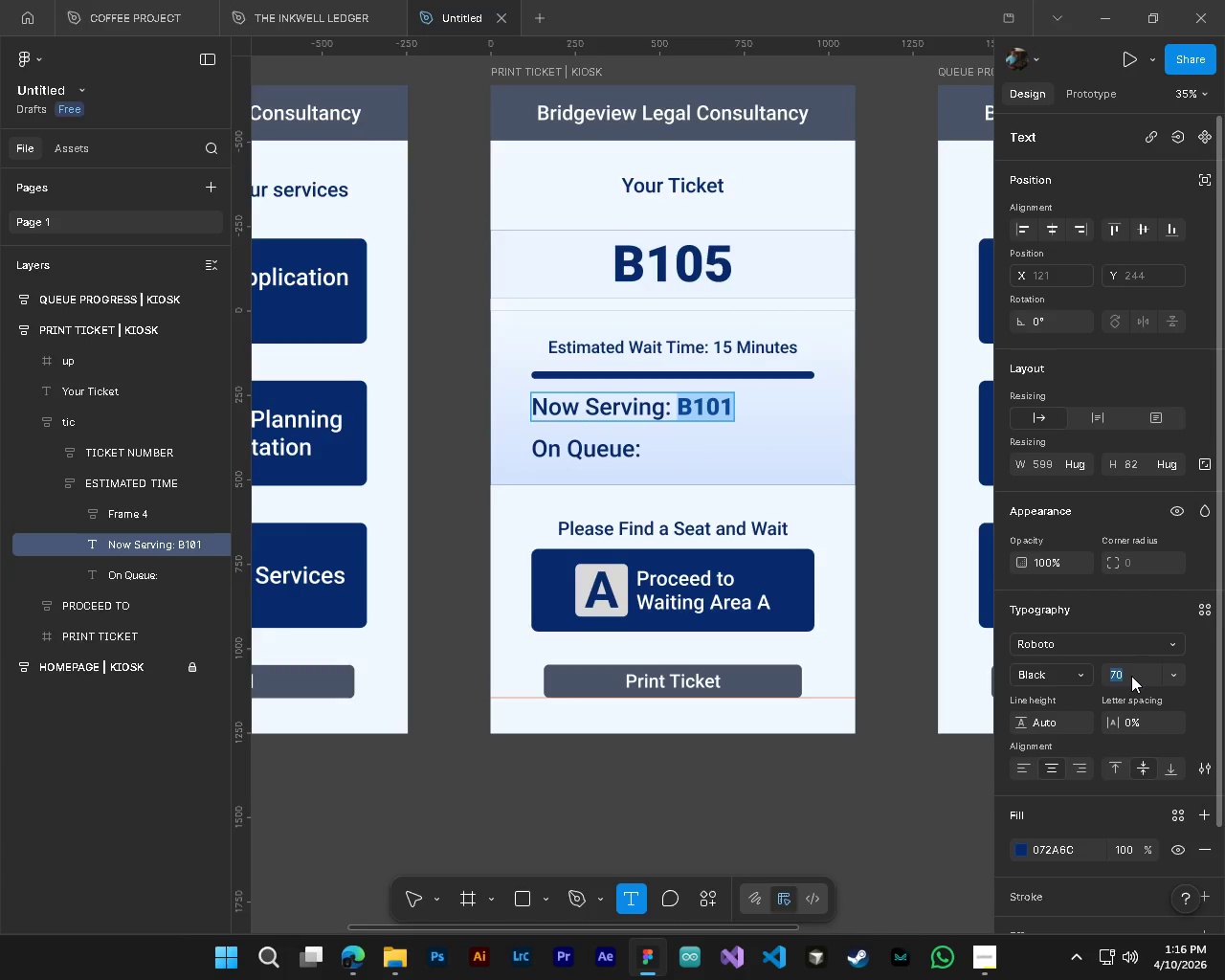 
key(Numpad7)
 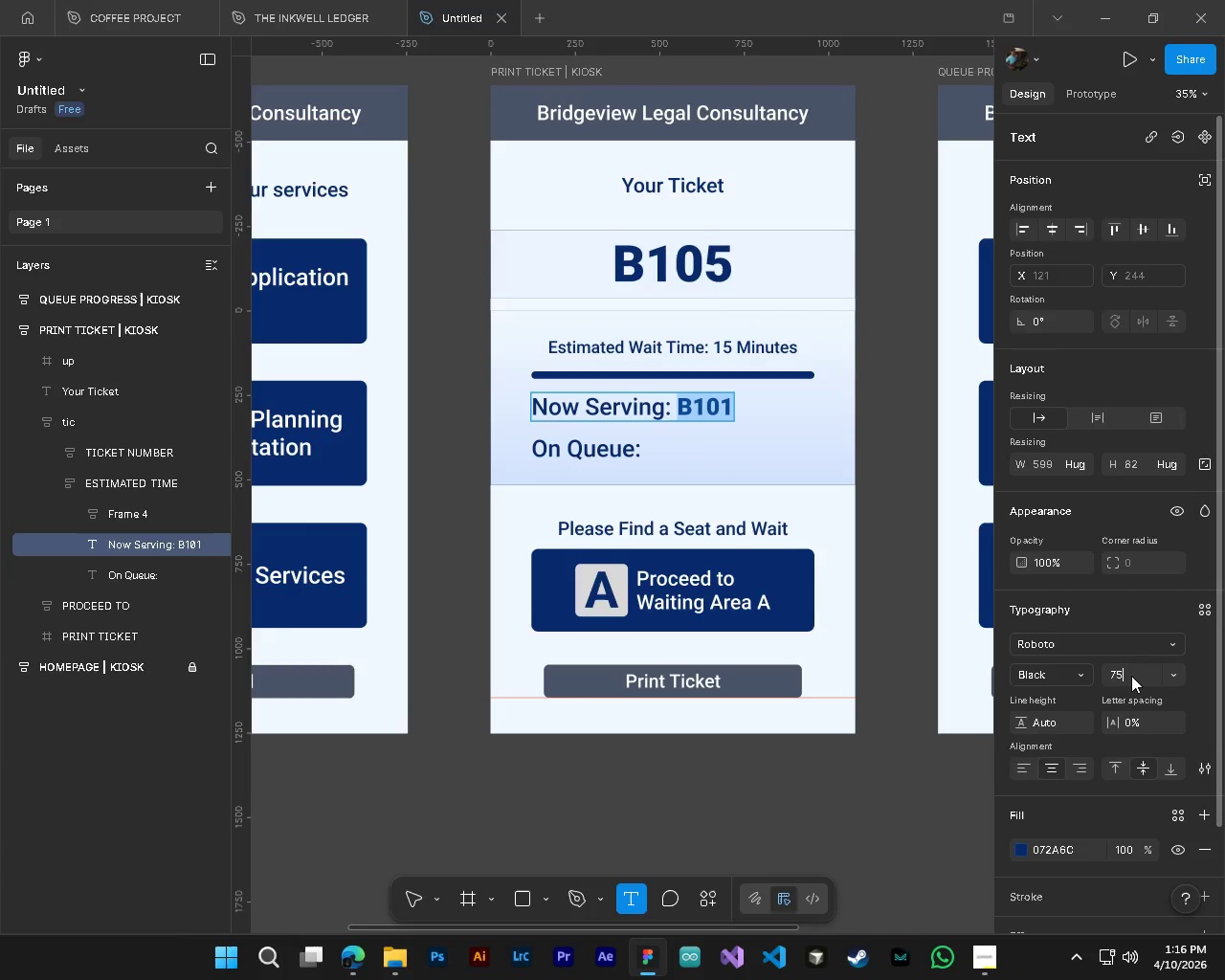 
key(Numpad5)
 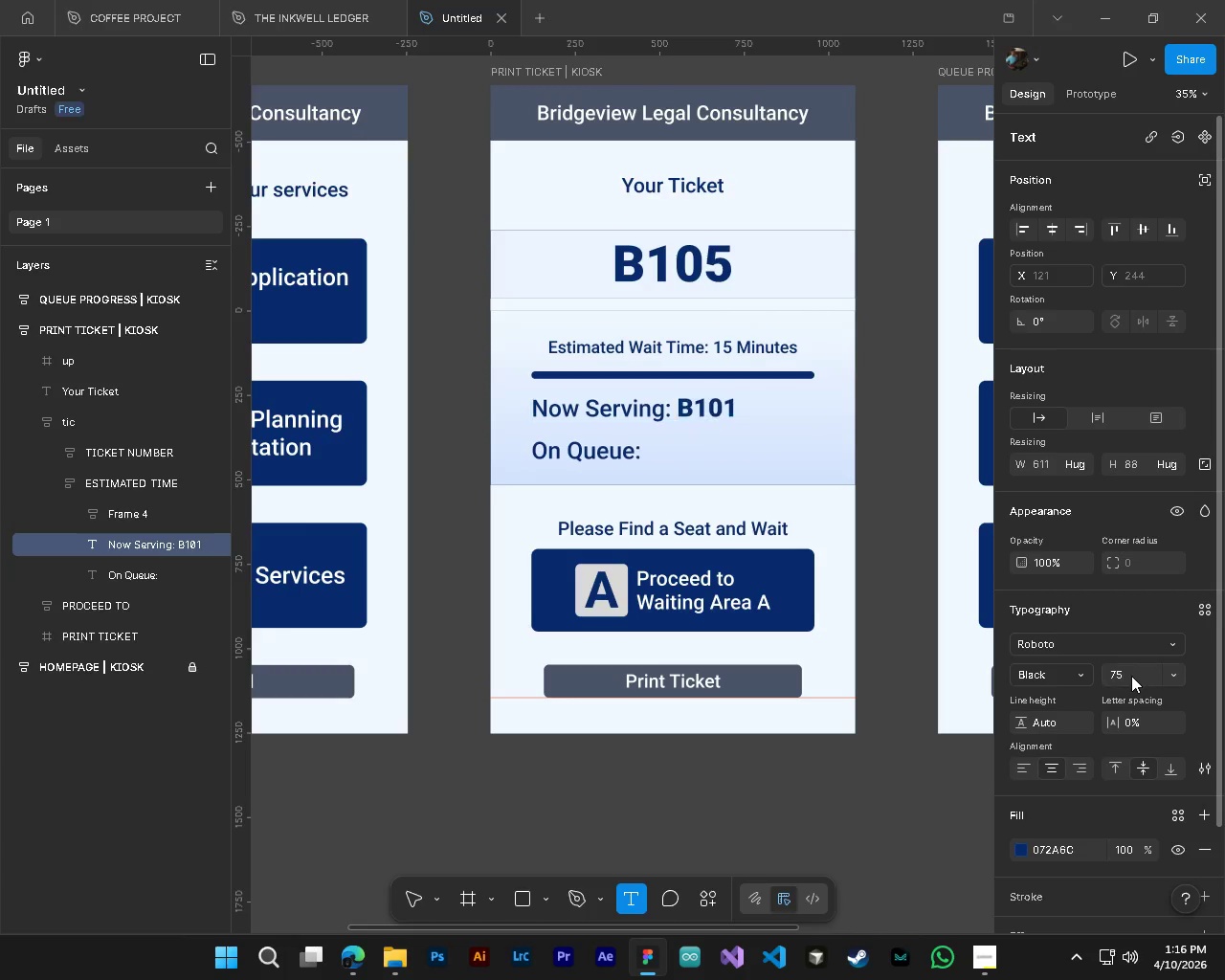 
key(NumpadEnter)
 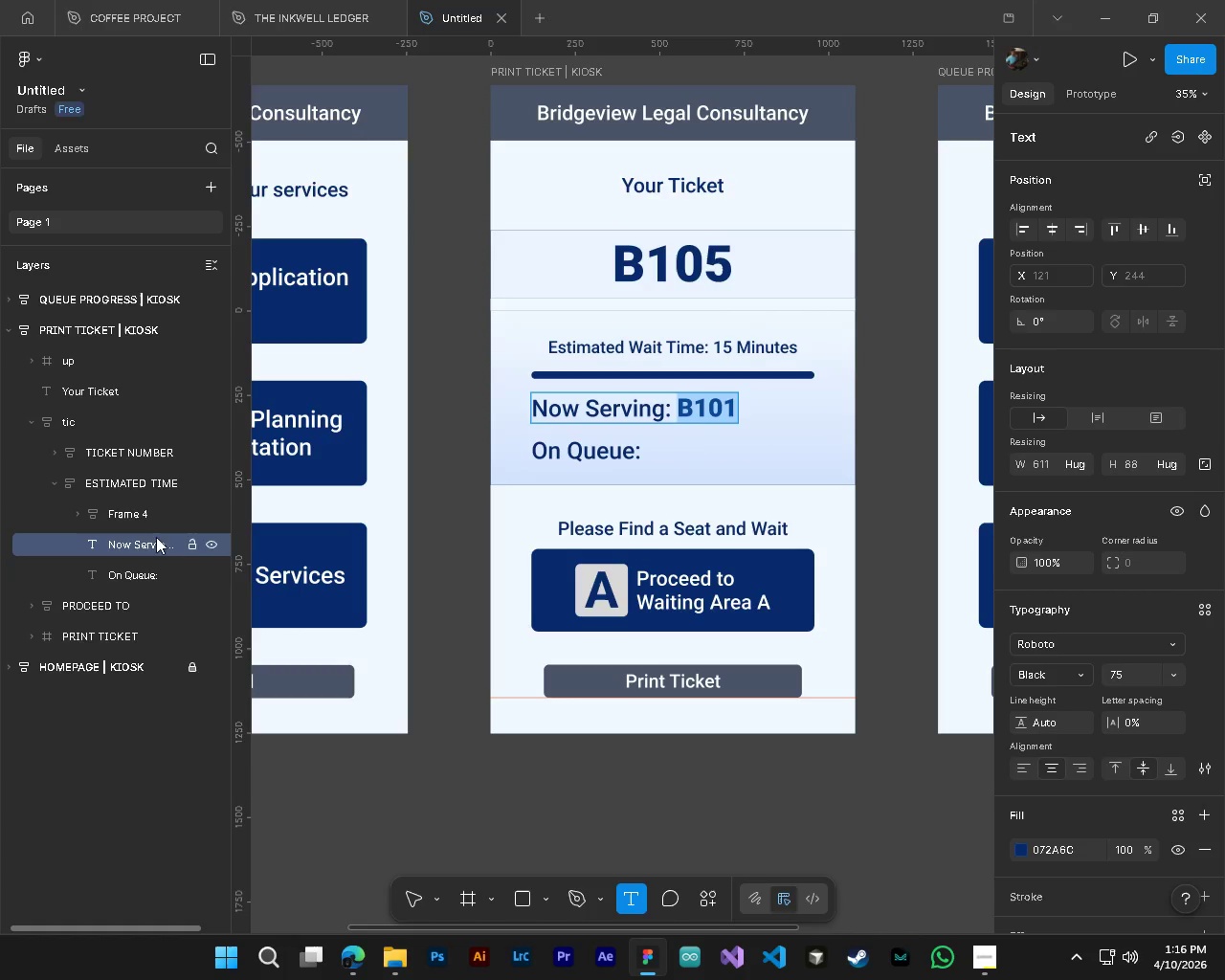 
left_click([118, 510])
 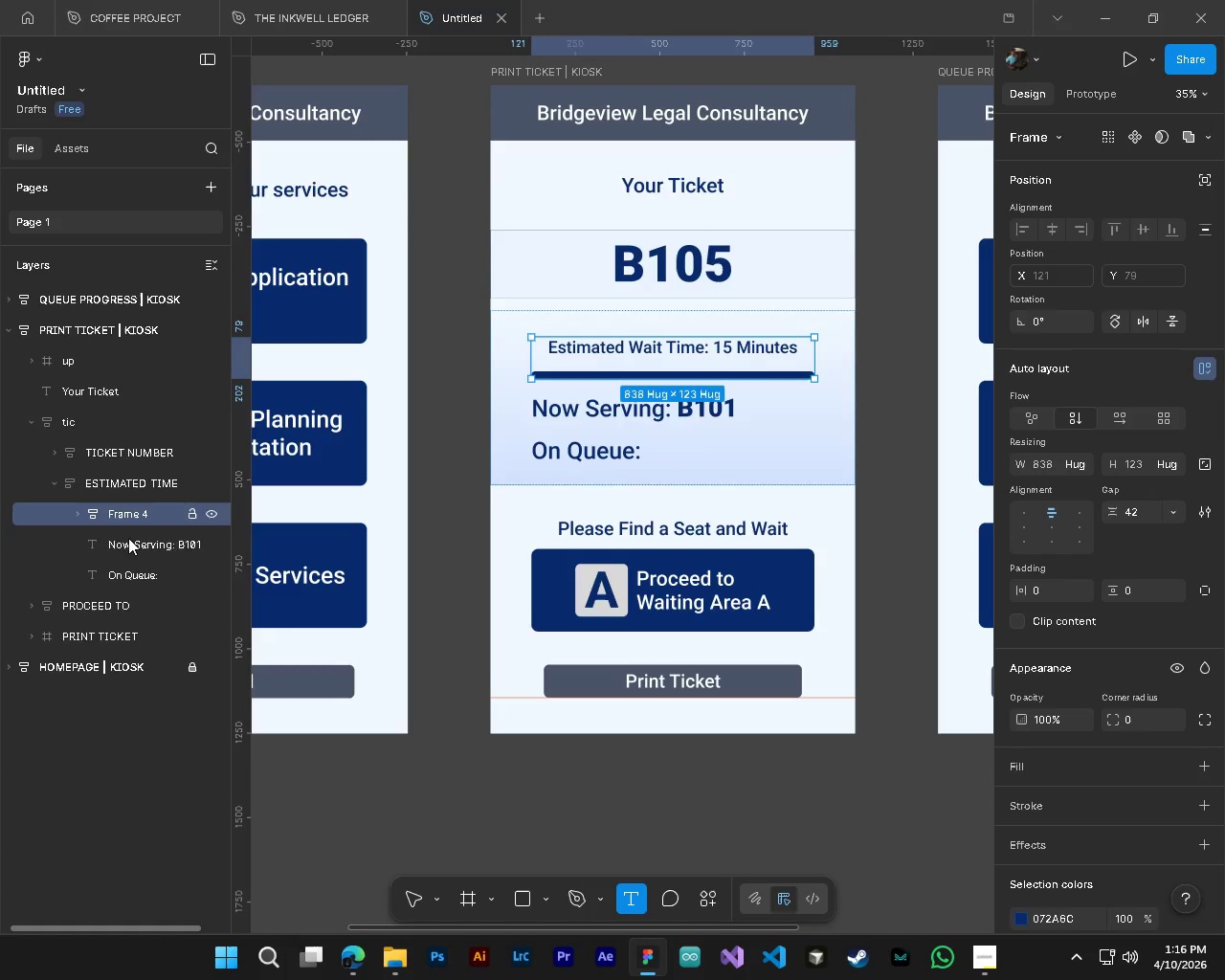 
left_click([129, 539])
 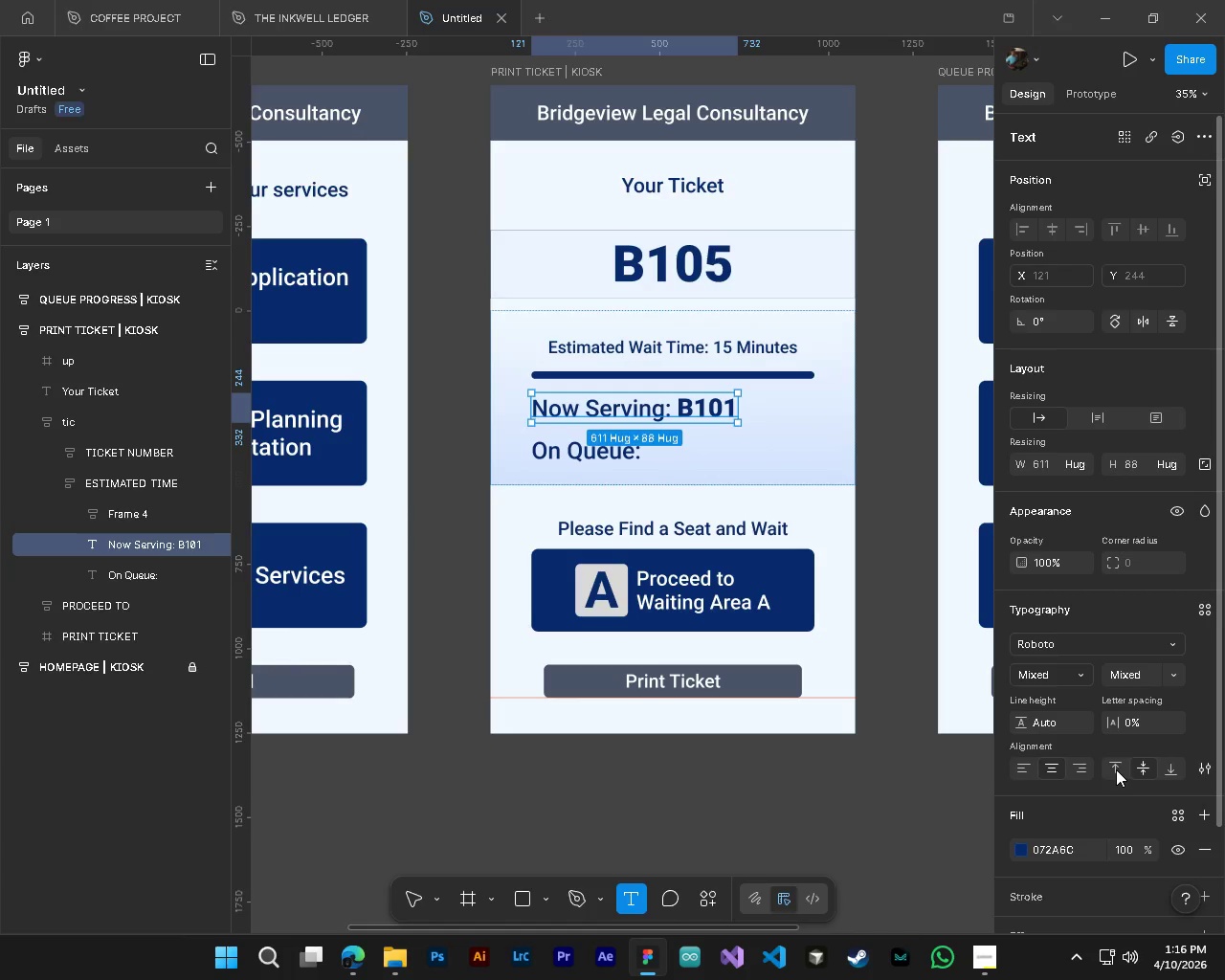 
left_click([1137, 770])
 